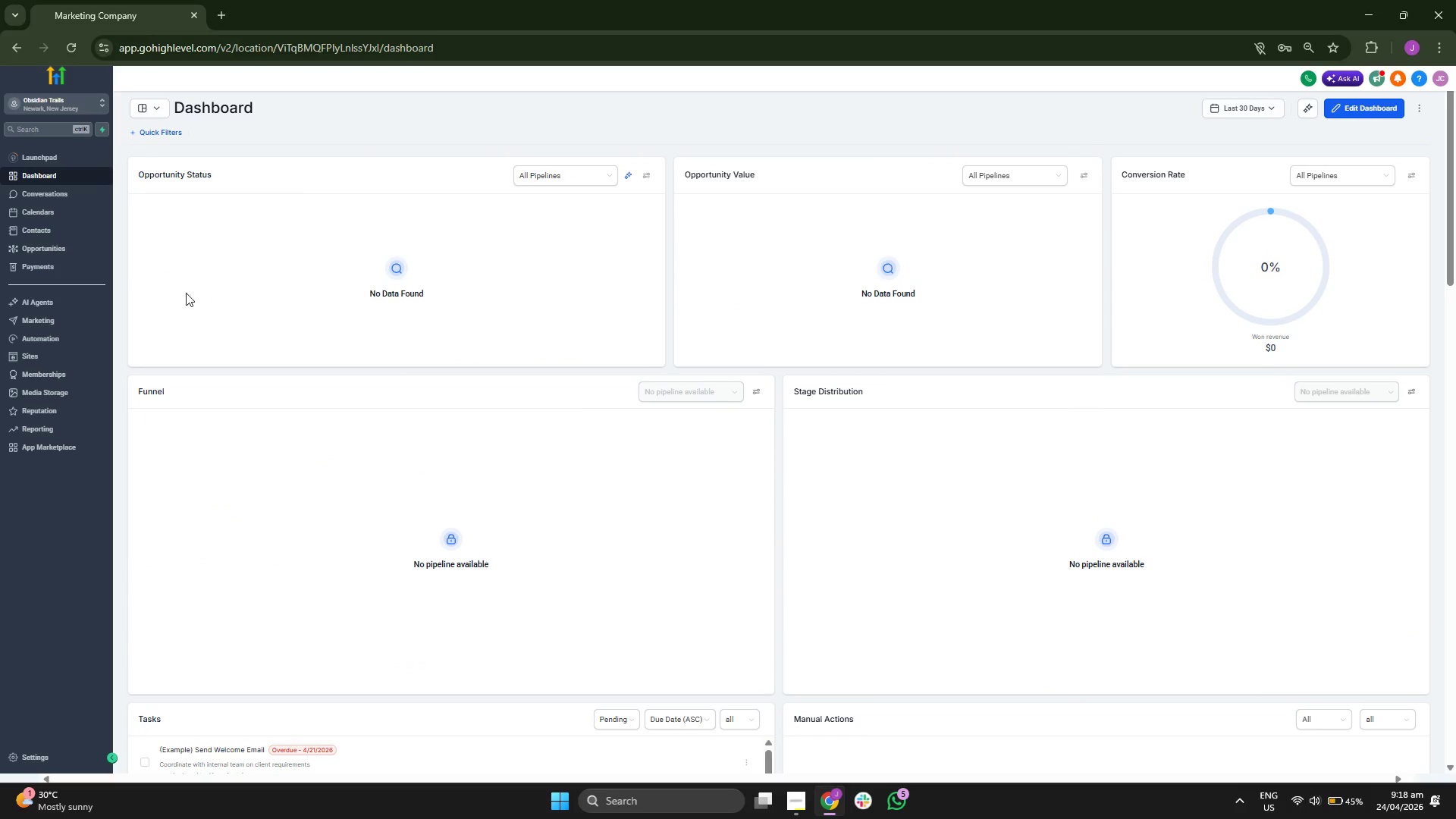 
left_click([100, 250])
 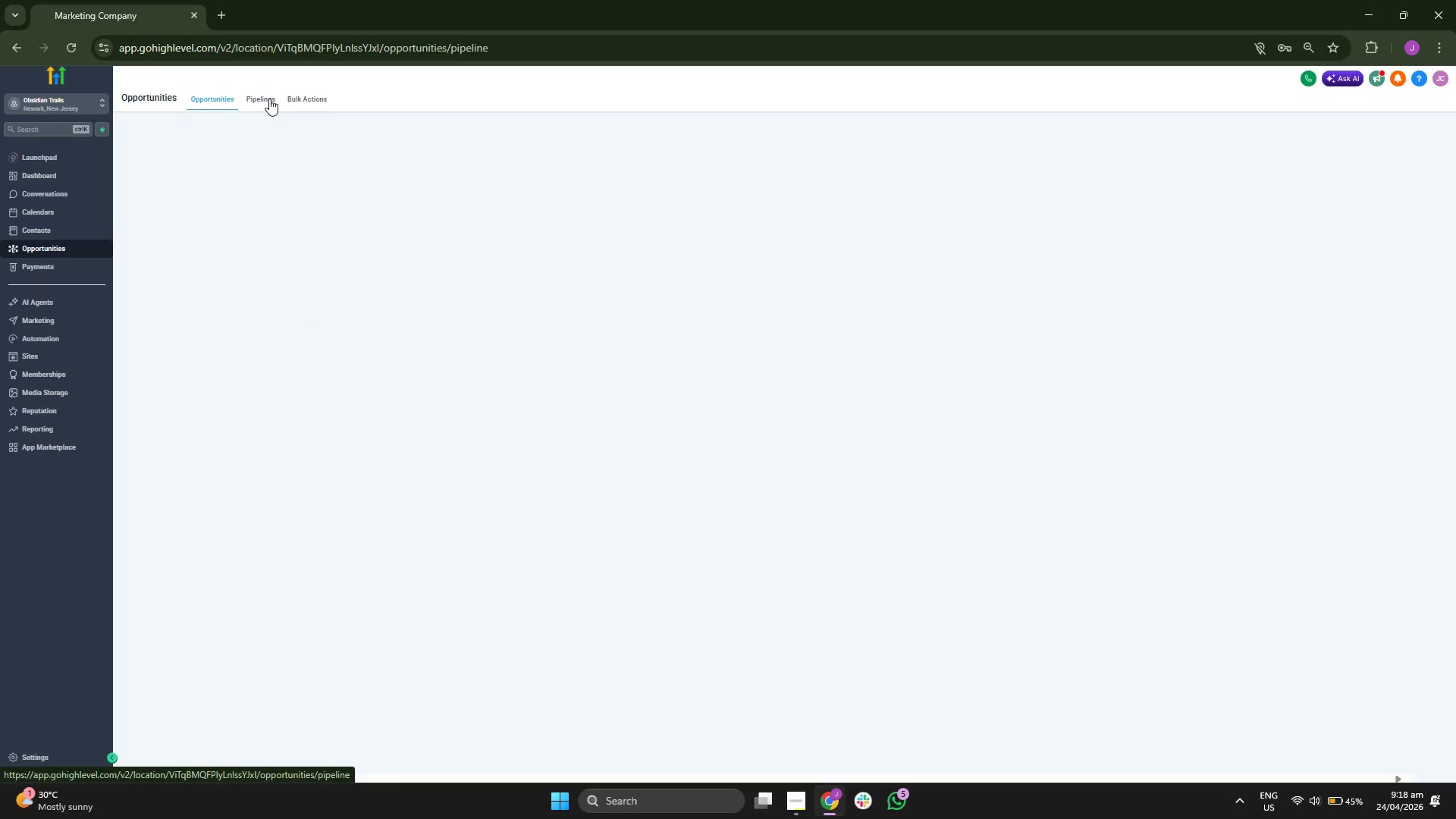 
wait(12.52)
 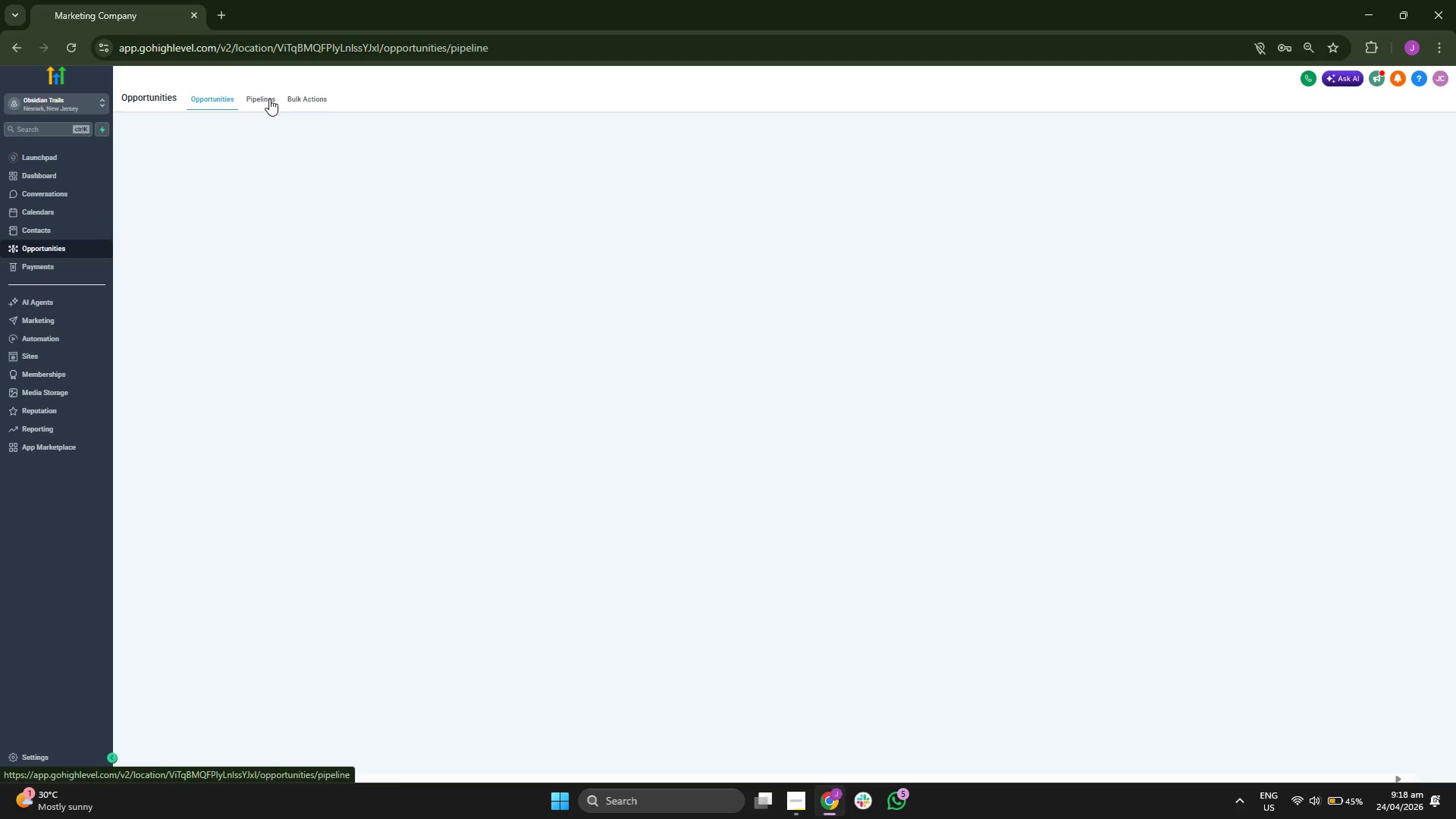 
left_click([49, 758])
 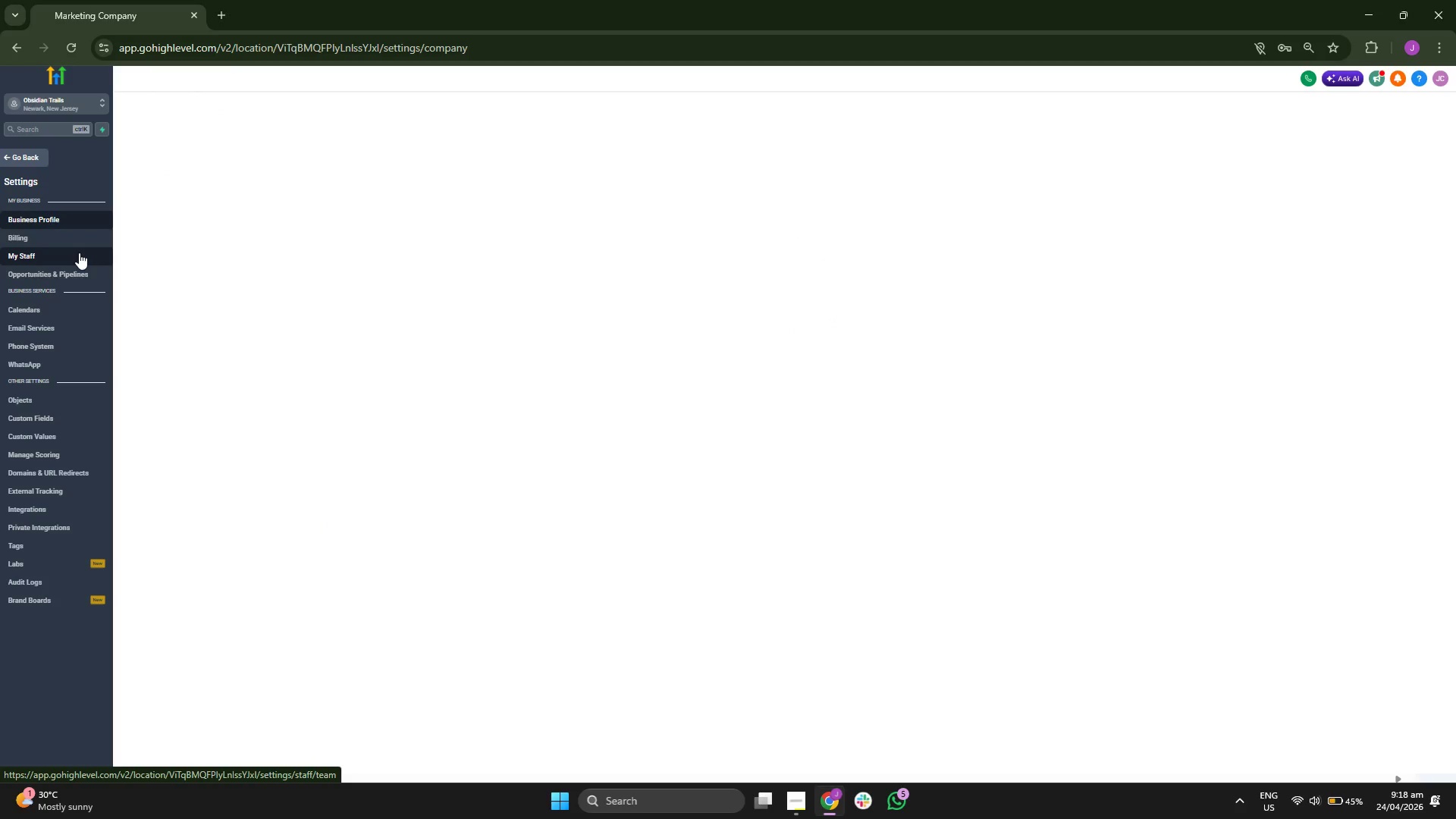 
left_click([79, 253])
 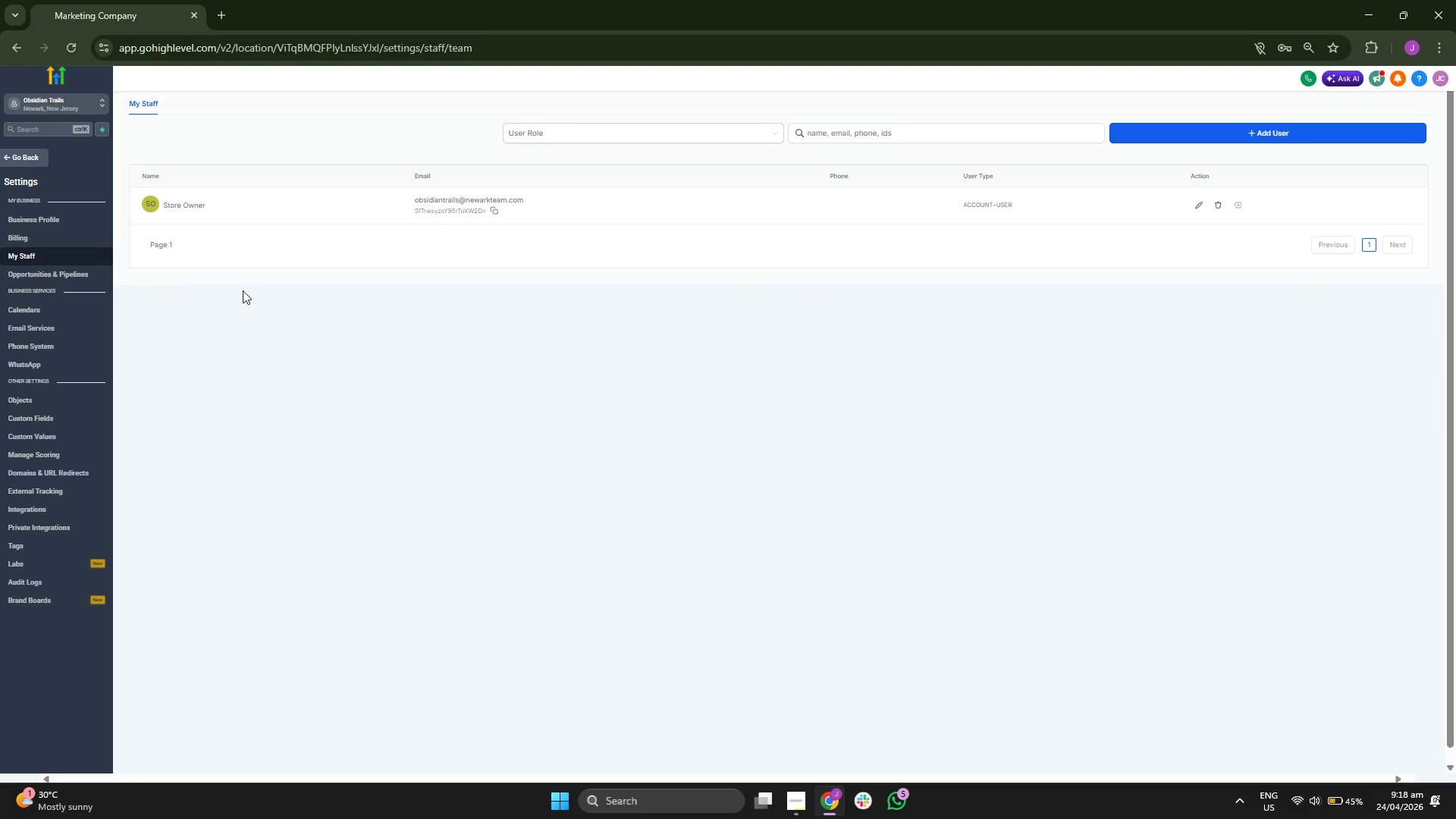 
wait(6.33)
 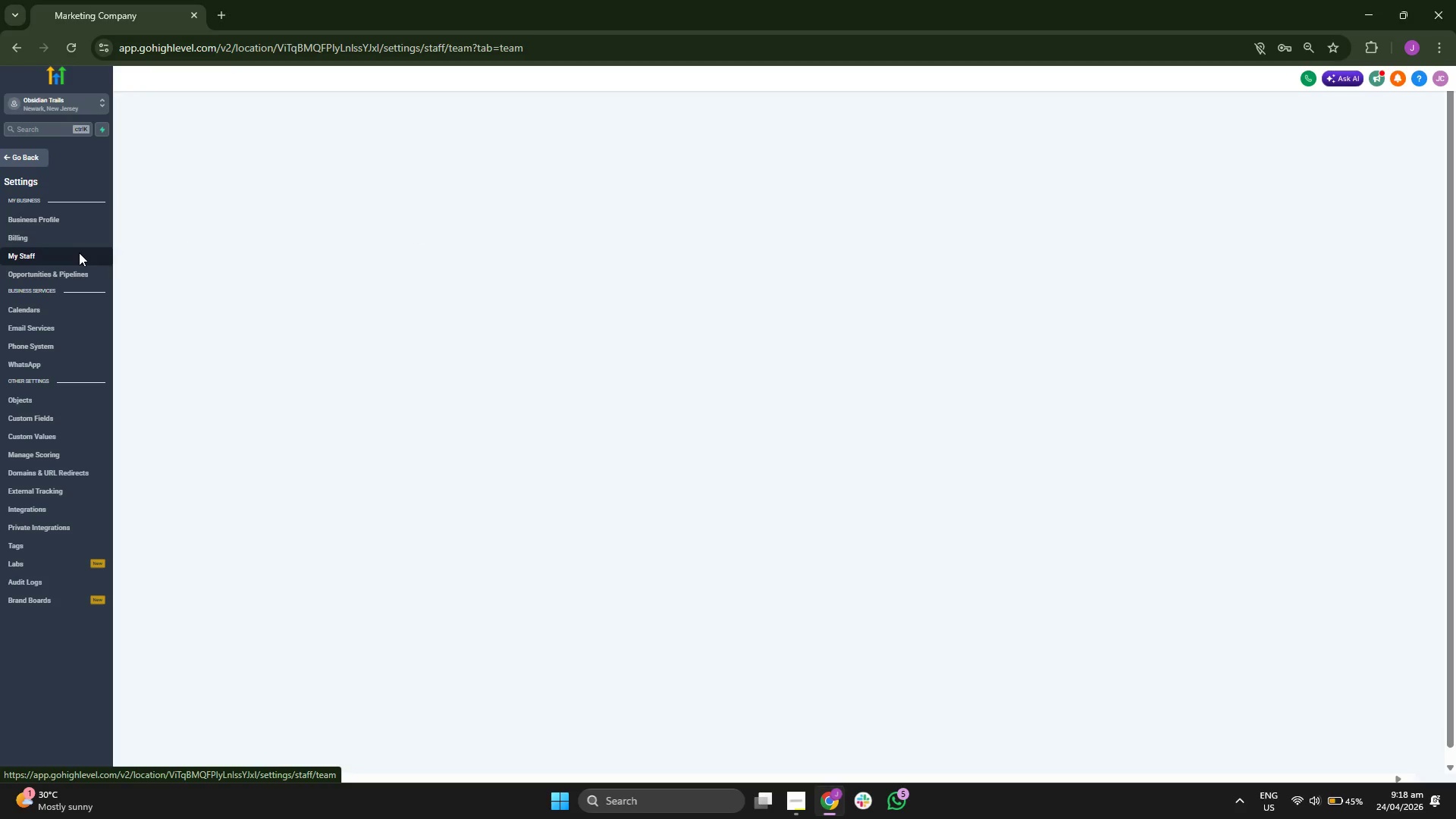 
left_click([46, 157])
 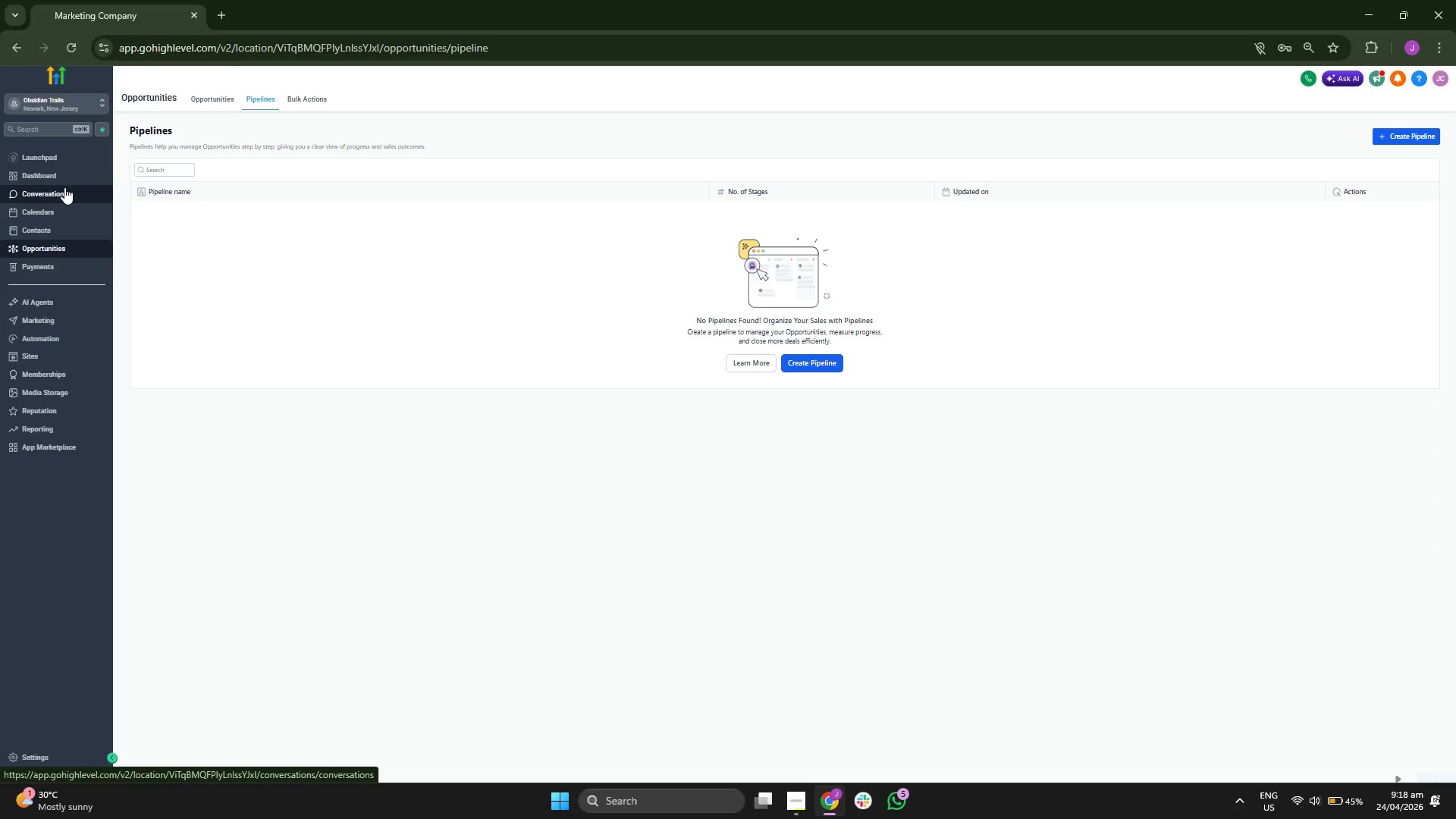 
left_click([58, 215])
 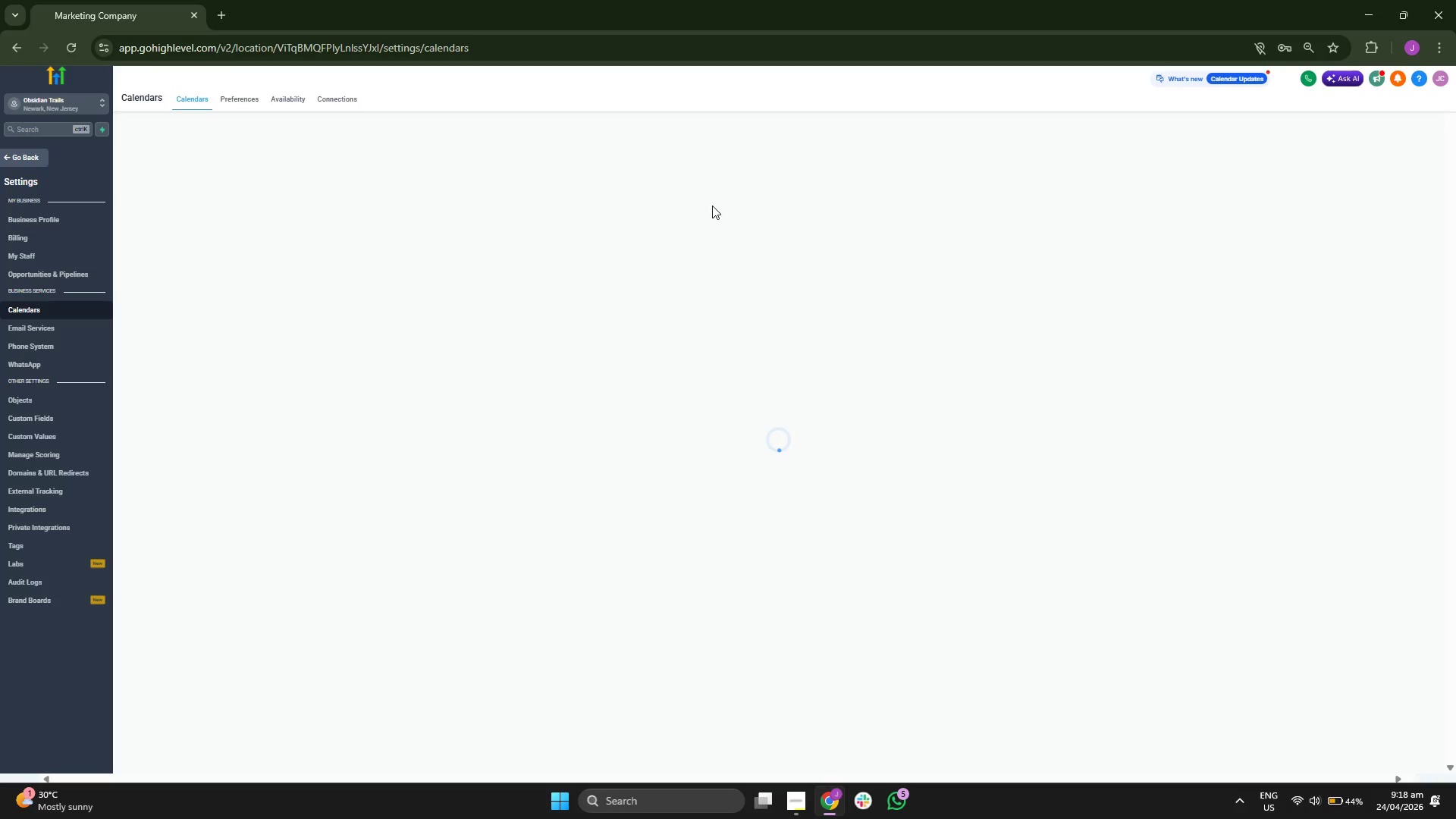 
wait(13.88)
 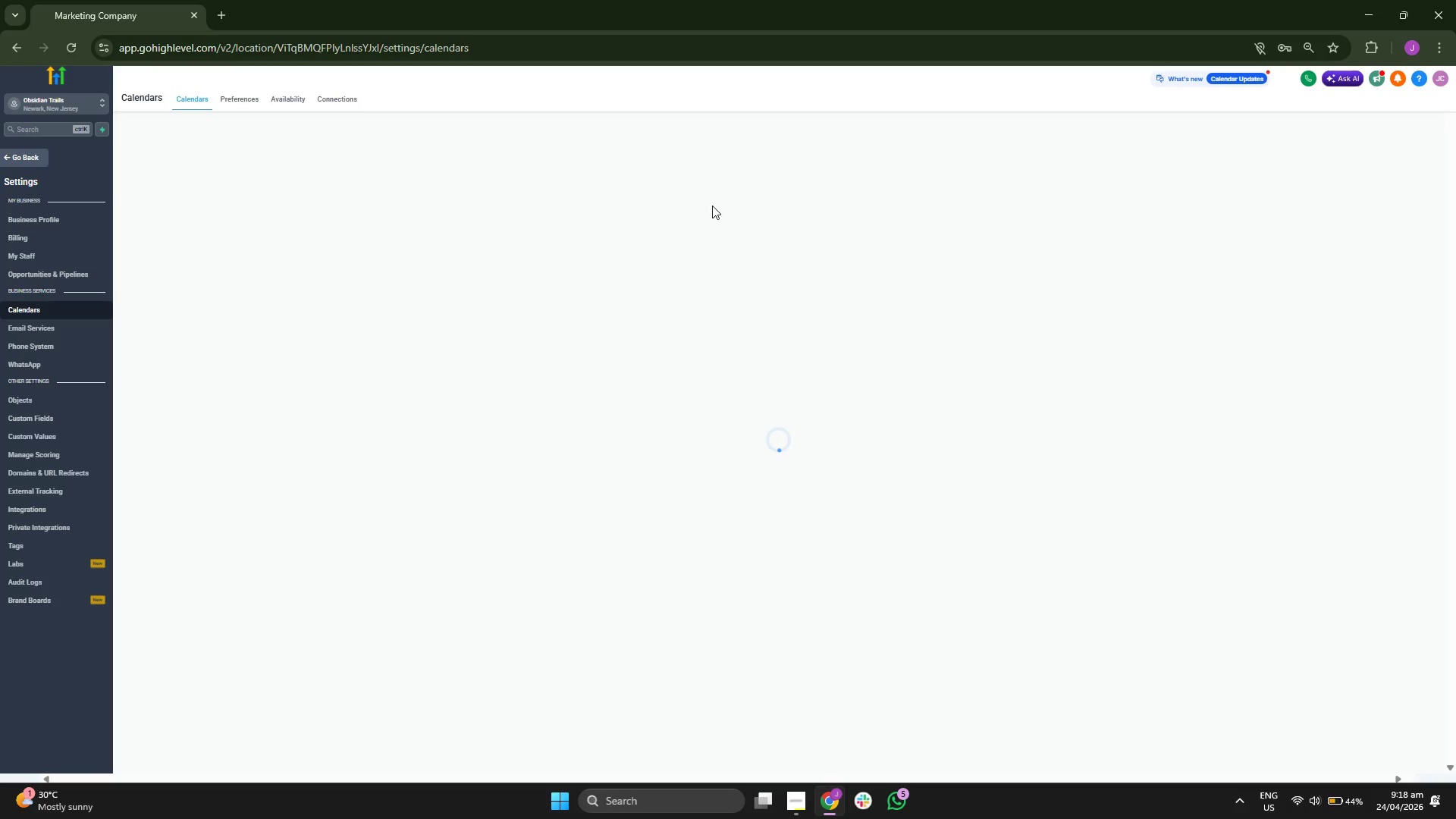 
left_click([1276, 199])
 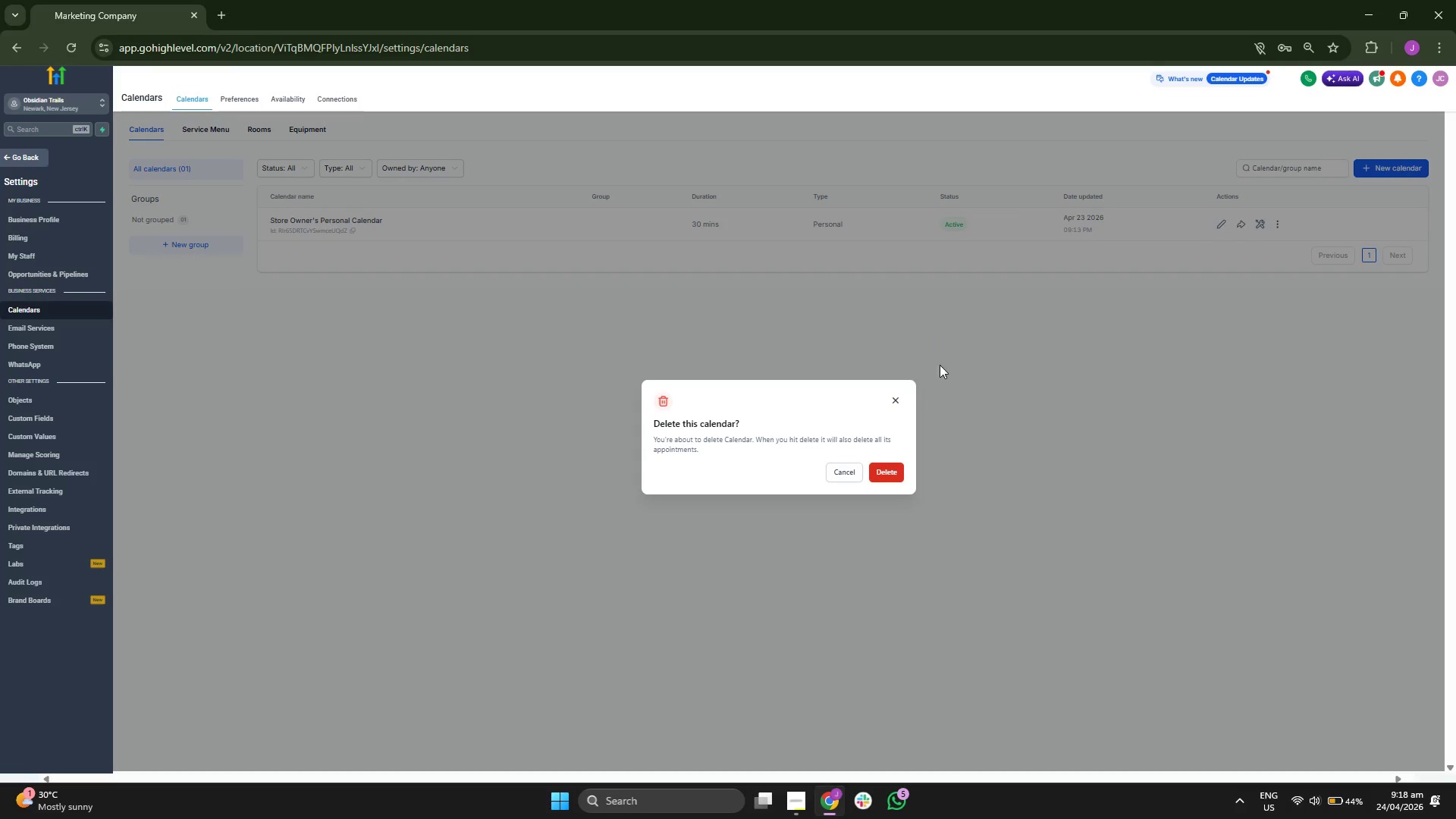 
left_click([886, 468])
 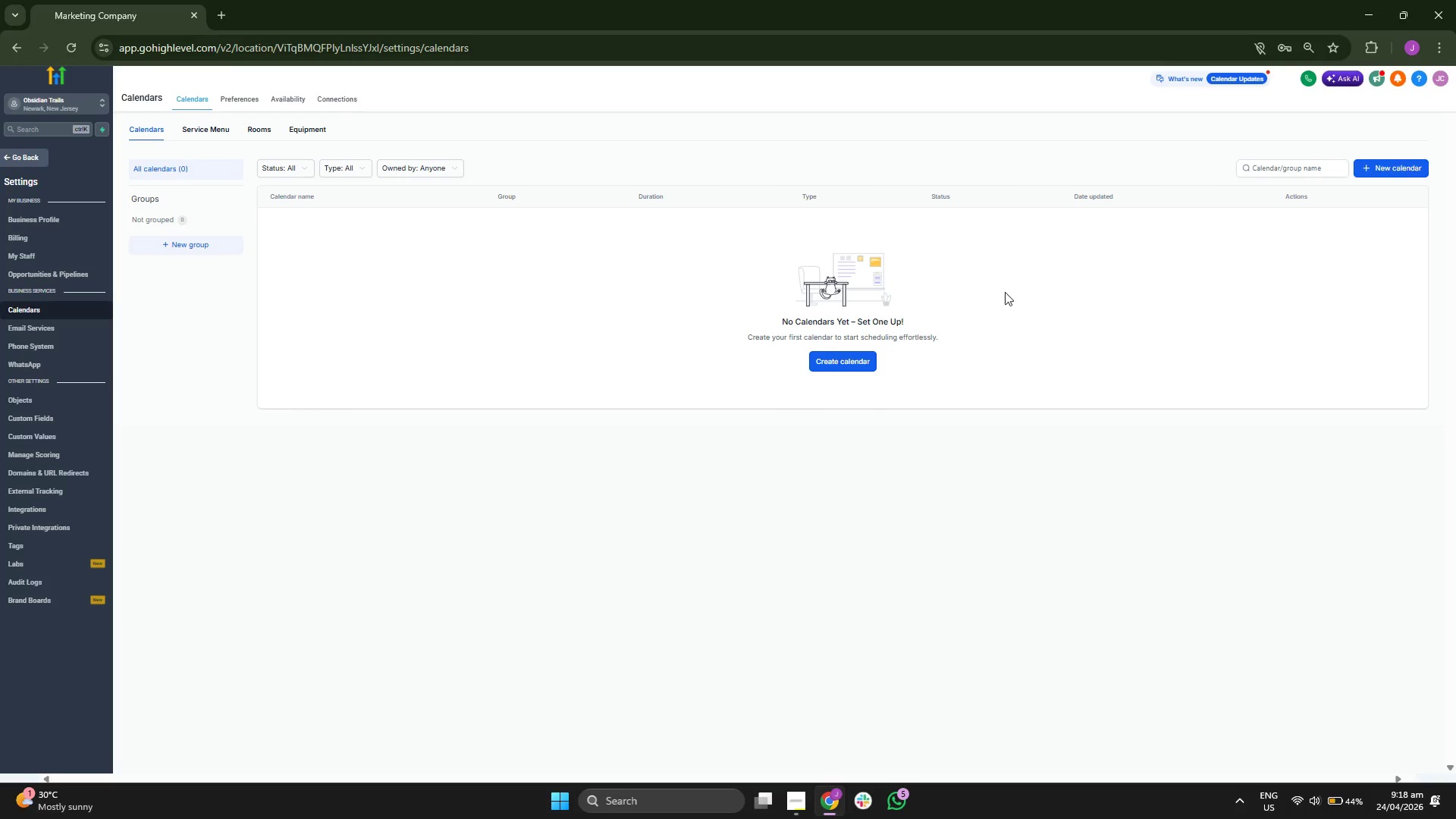 
left_click([1394, 168])
 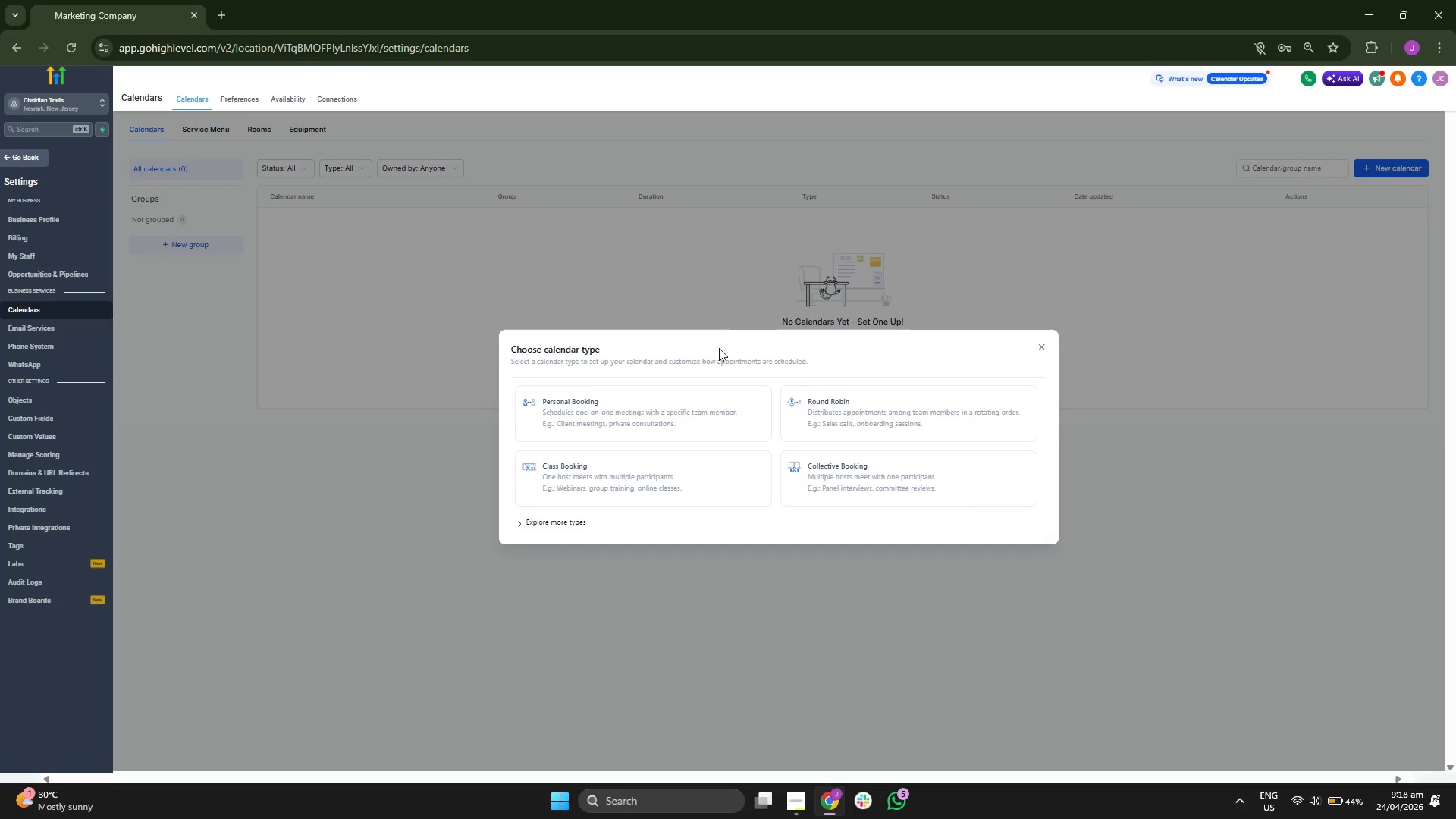 
left_click([684, 403])
 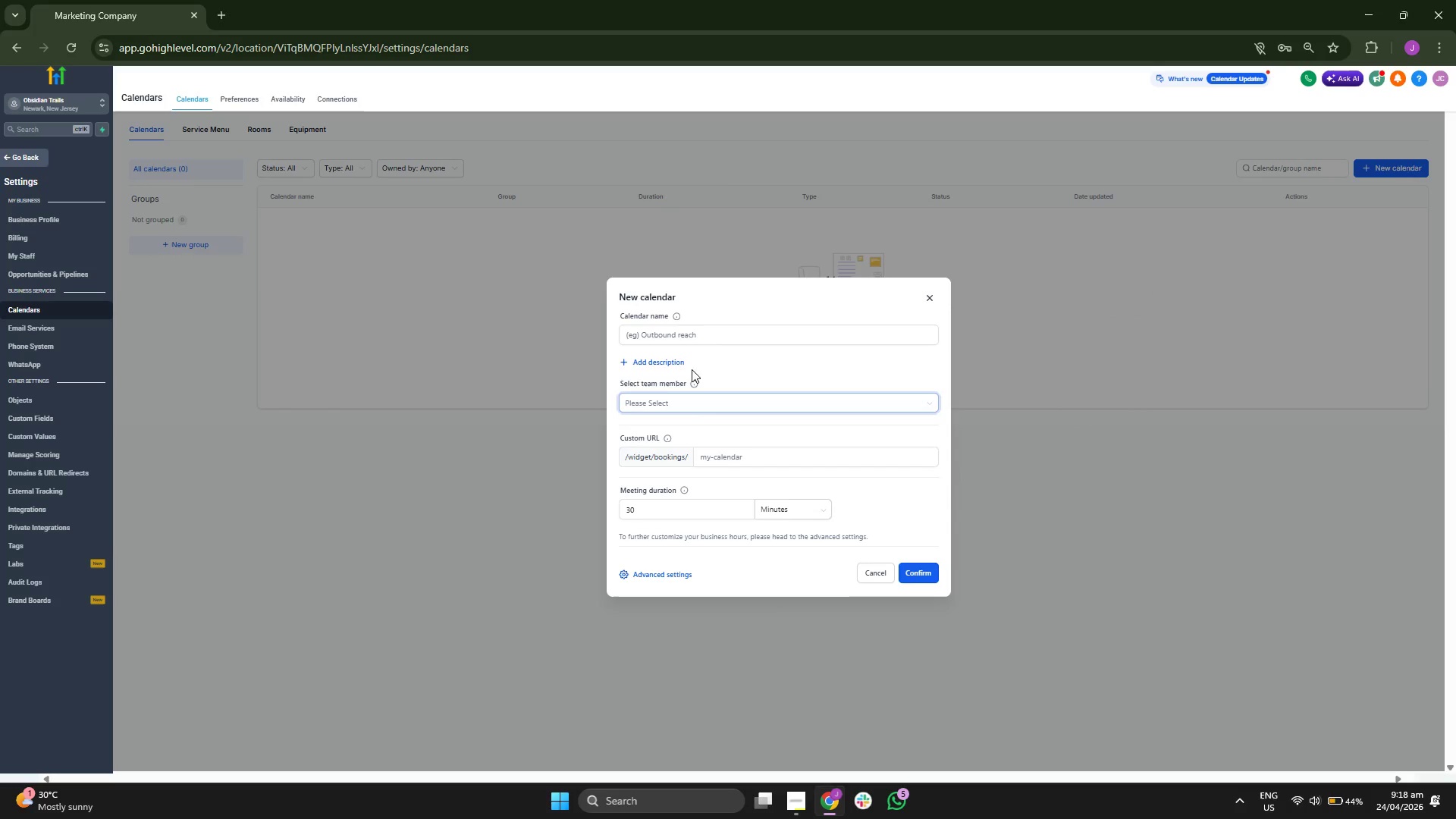 
left_click([712, 334])
 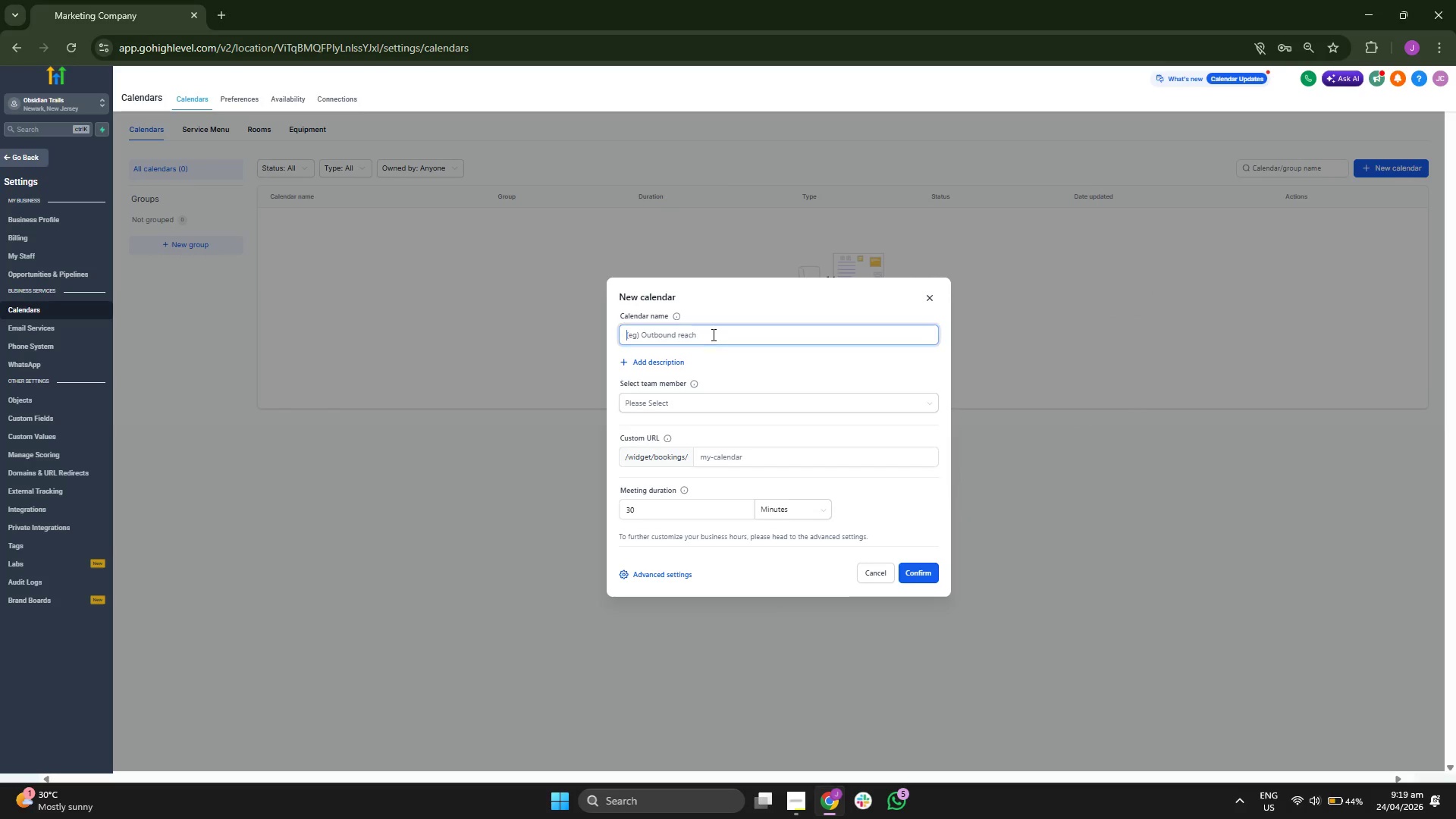 
type(b)
key(Backspace)
type(b)
key(Backspace)
type(Bp)
key(Backspace)
type(ooking C)
key(Backspace)
type(Discovry Call)
 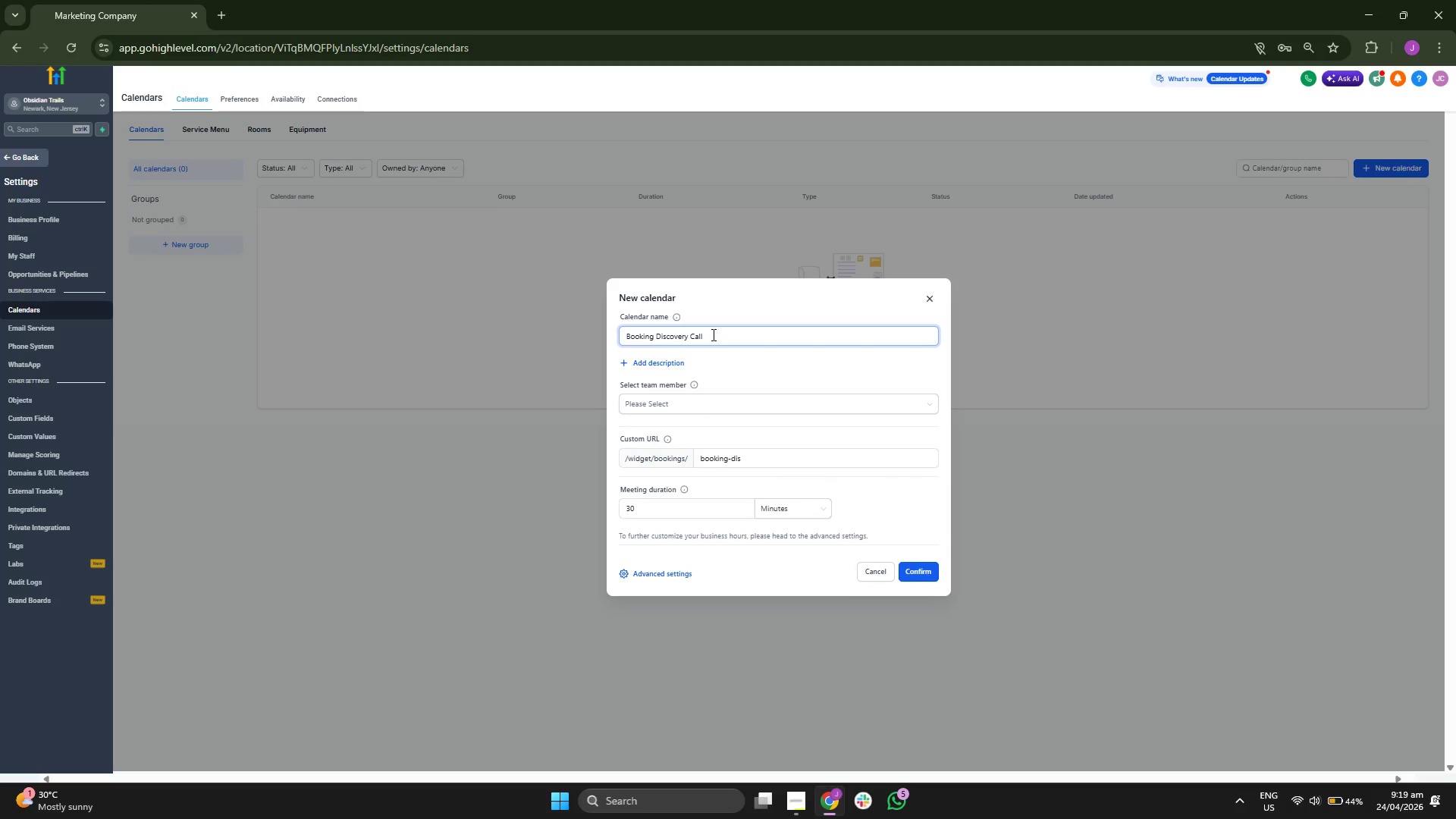 
hold_key(key=E, duration=0.5)
 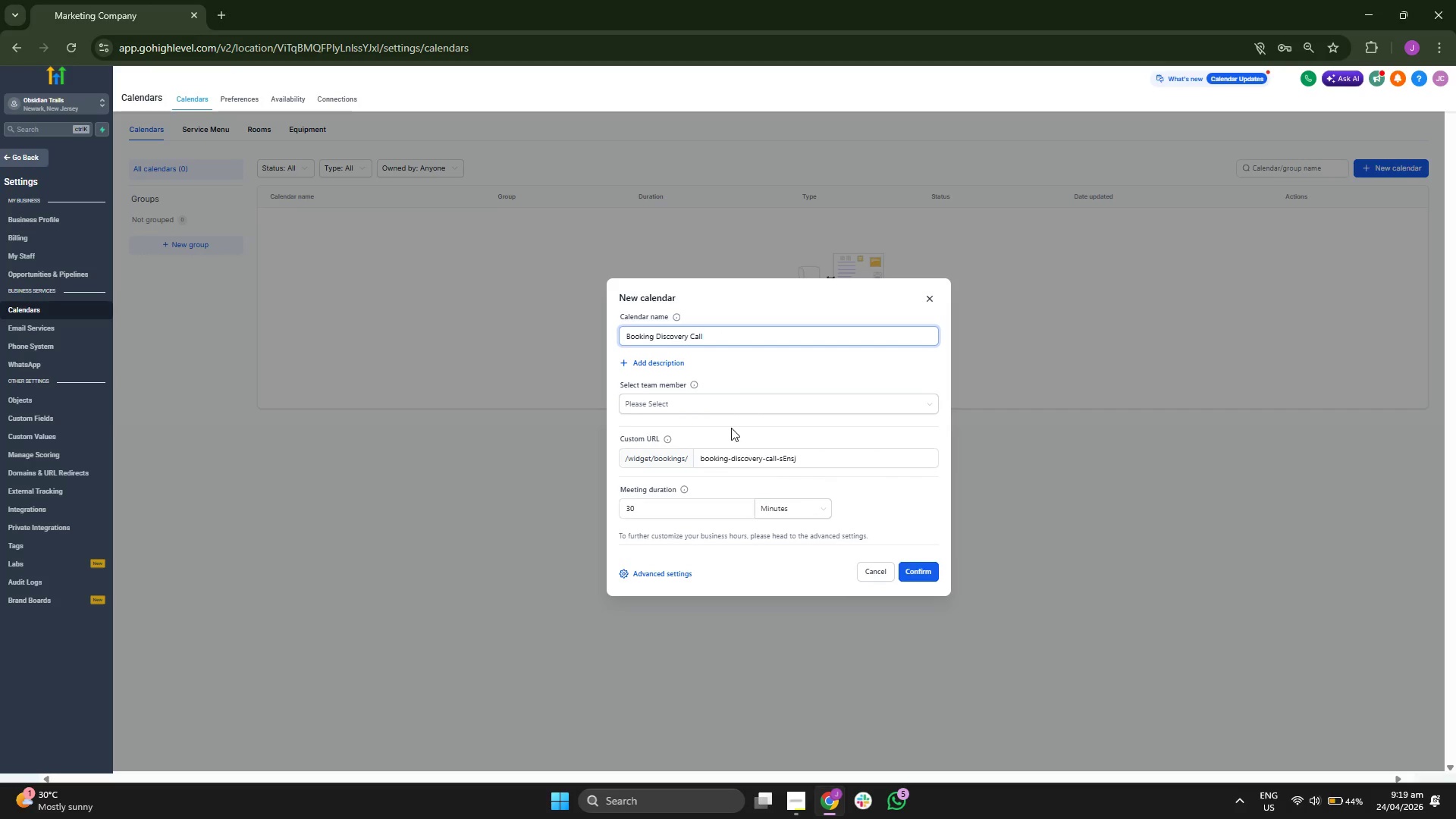 
left_click([701, 403])
 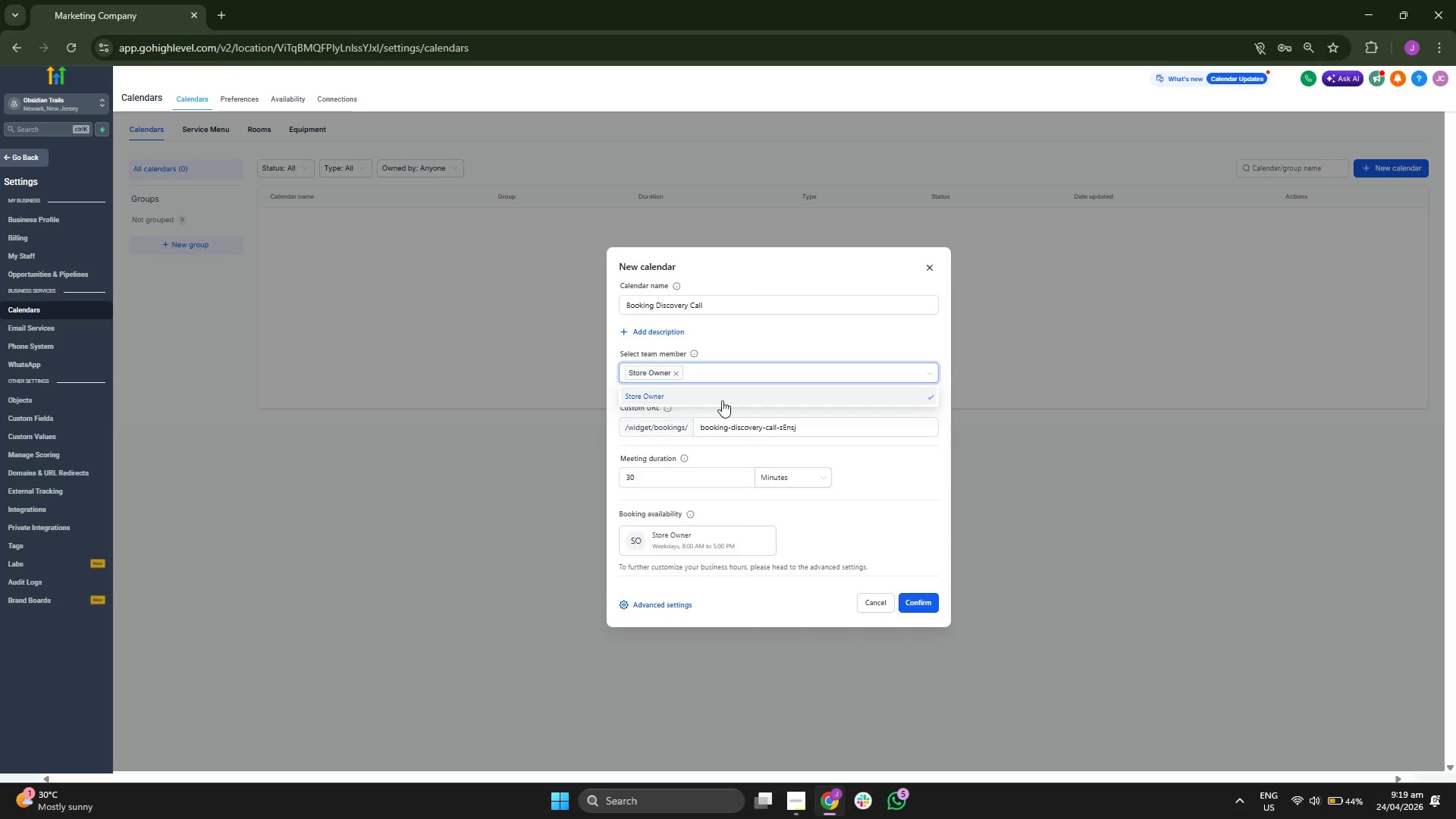 
left_click([787, 332])
 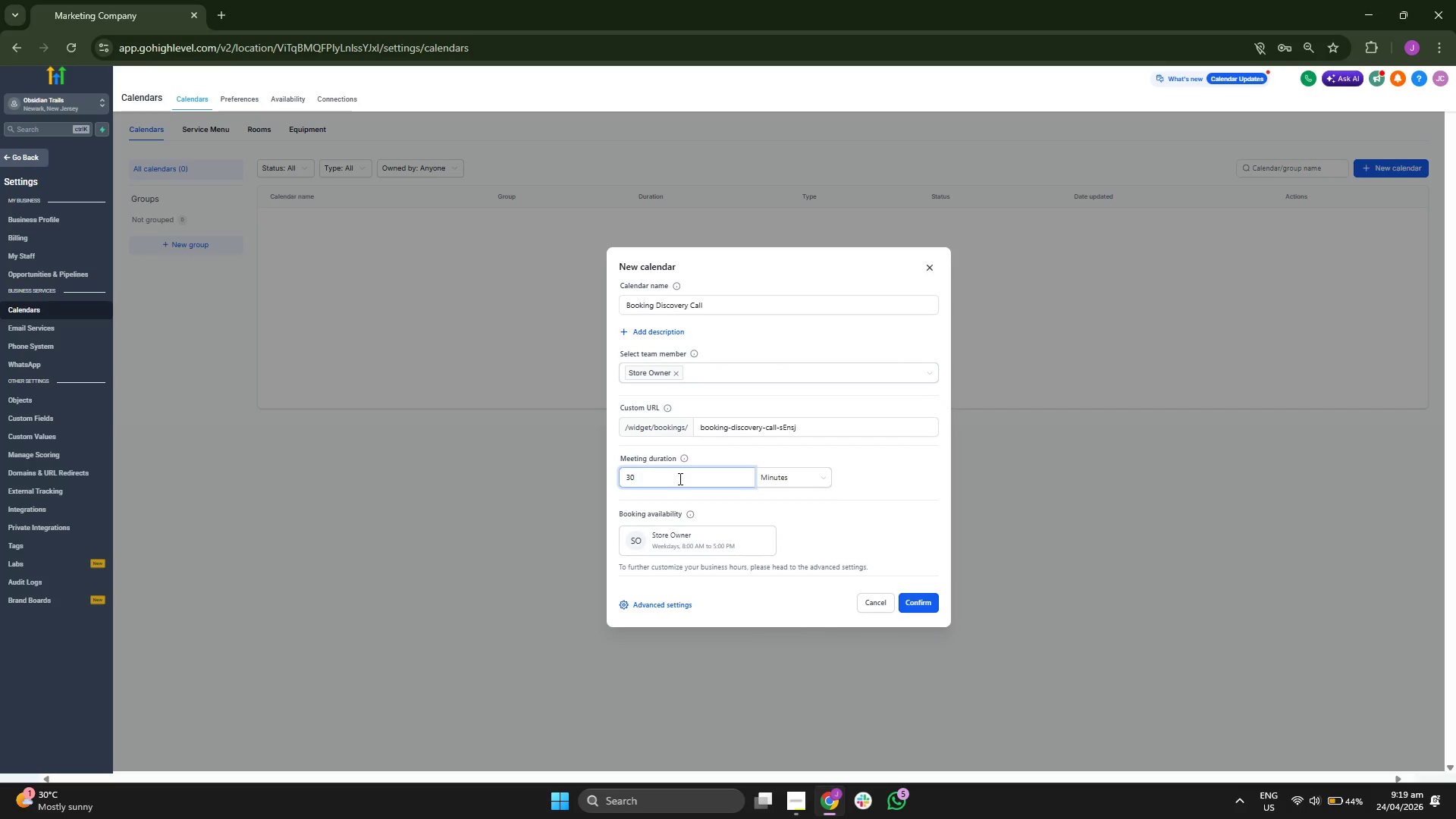 
key(Backspace)
key(Backspace)
type(15)
 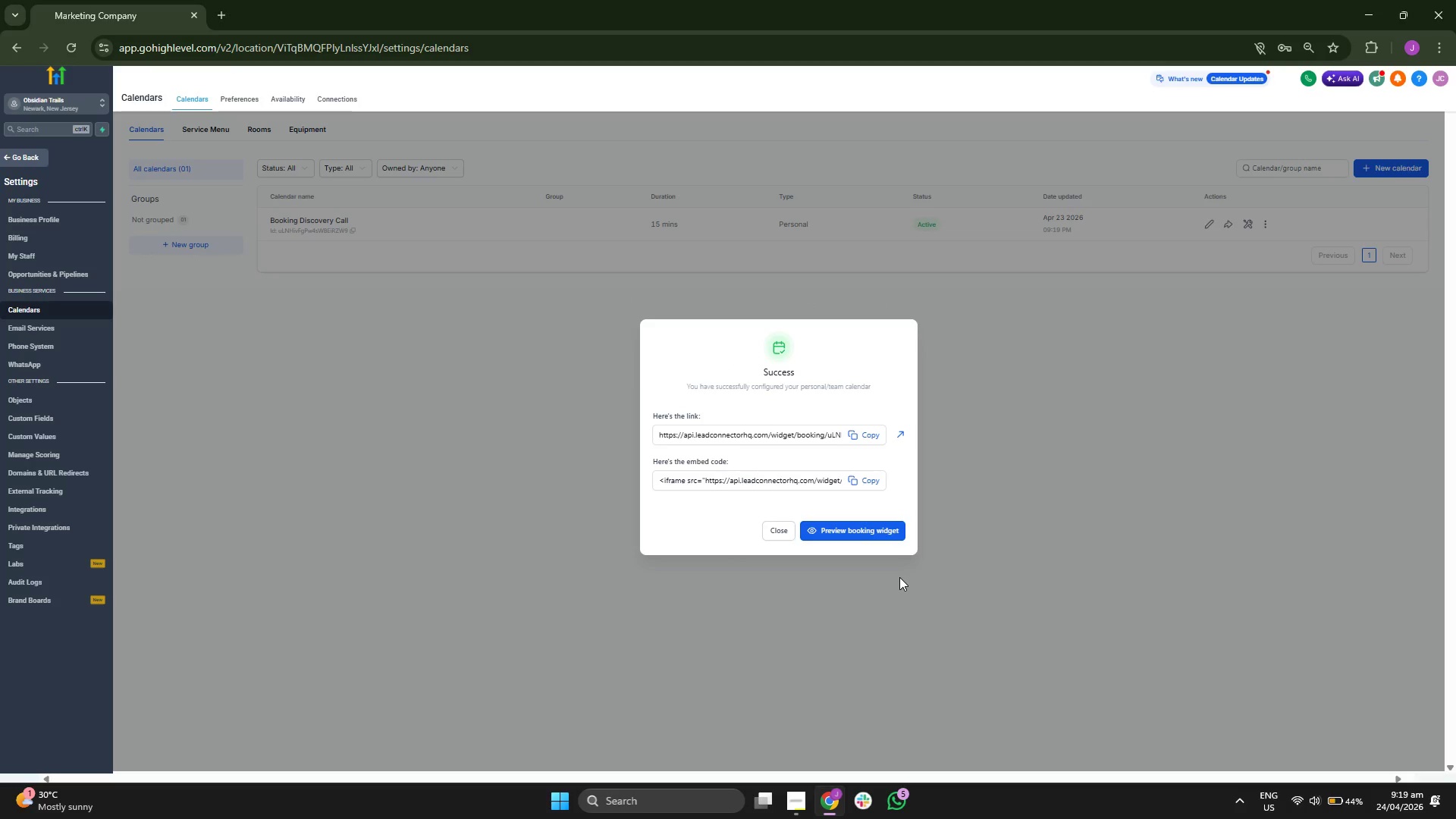 
wait(5.97)
 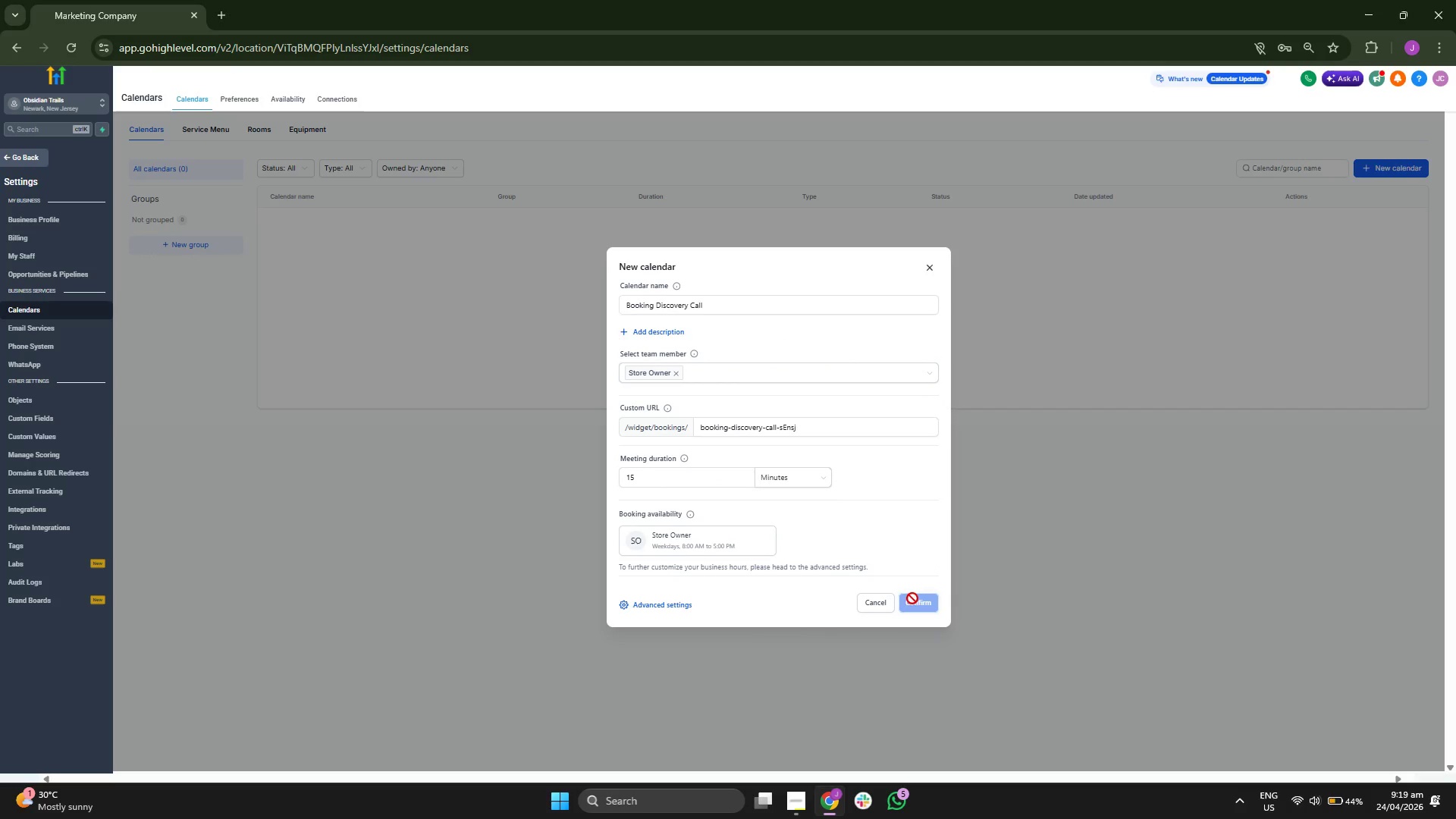 
left_click([861, 529])
 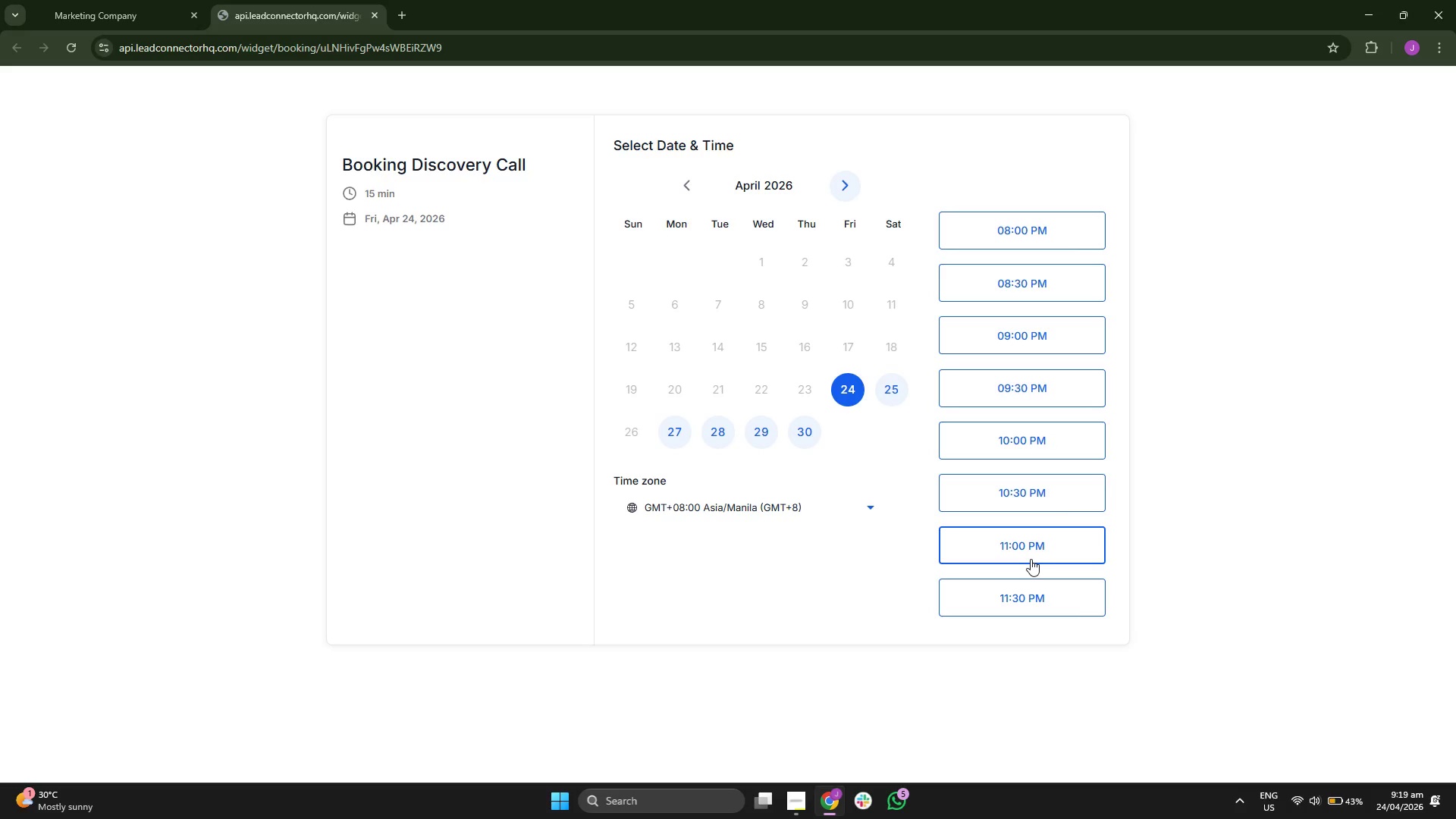 
wait(13.52)
 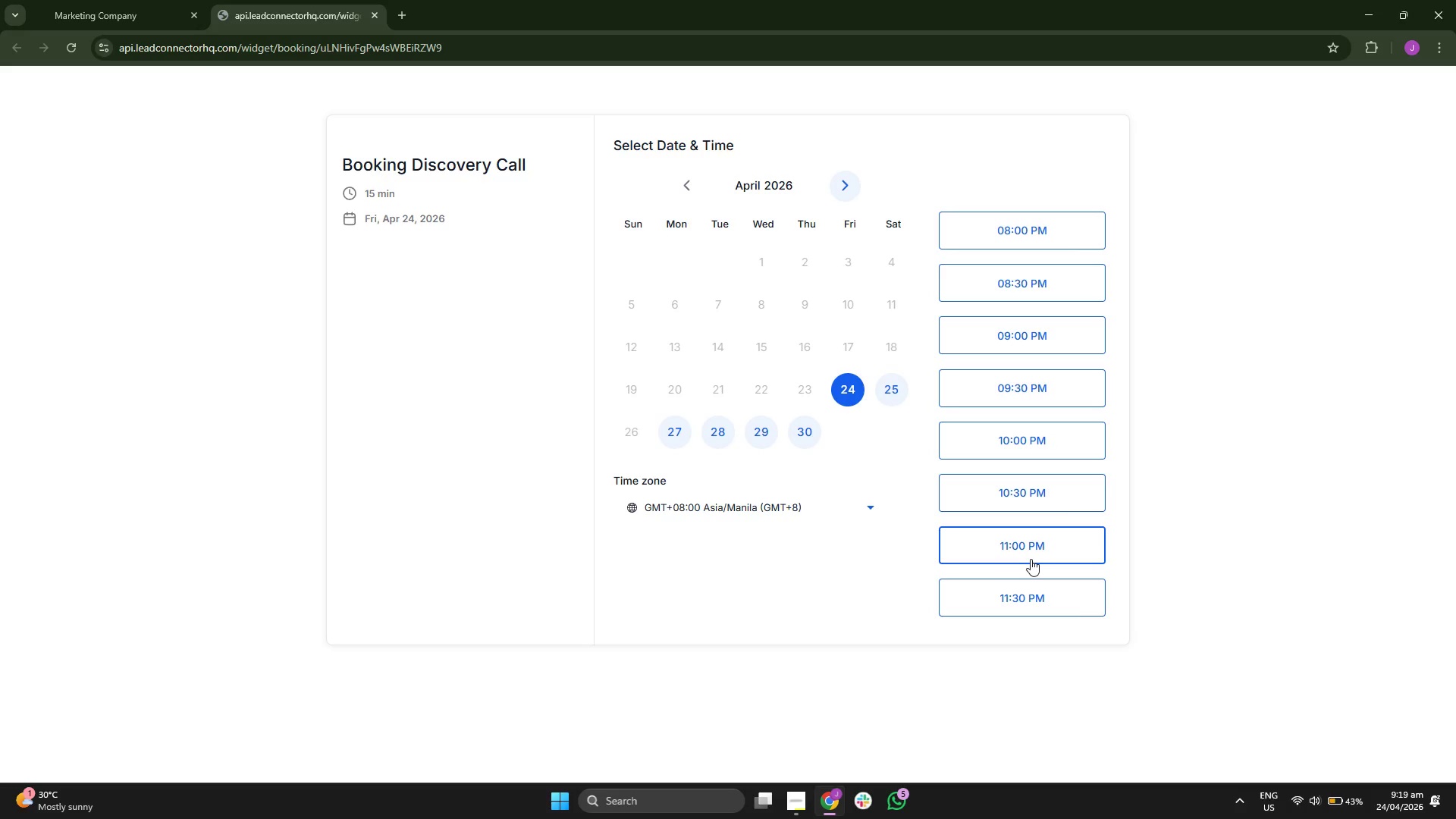 
left_click_drag(start_coordinate=[773, 487], to_coordinate=[773, 501])
 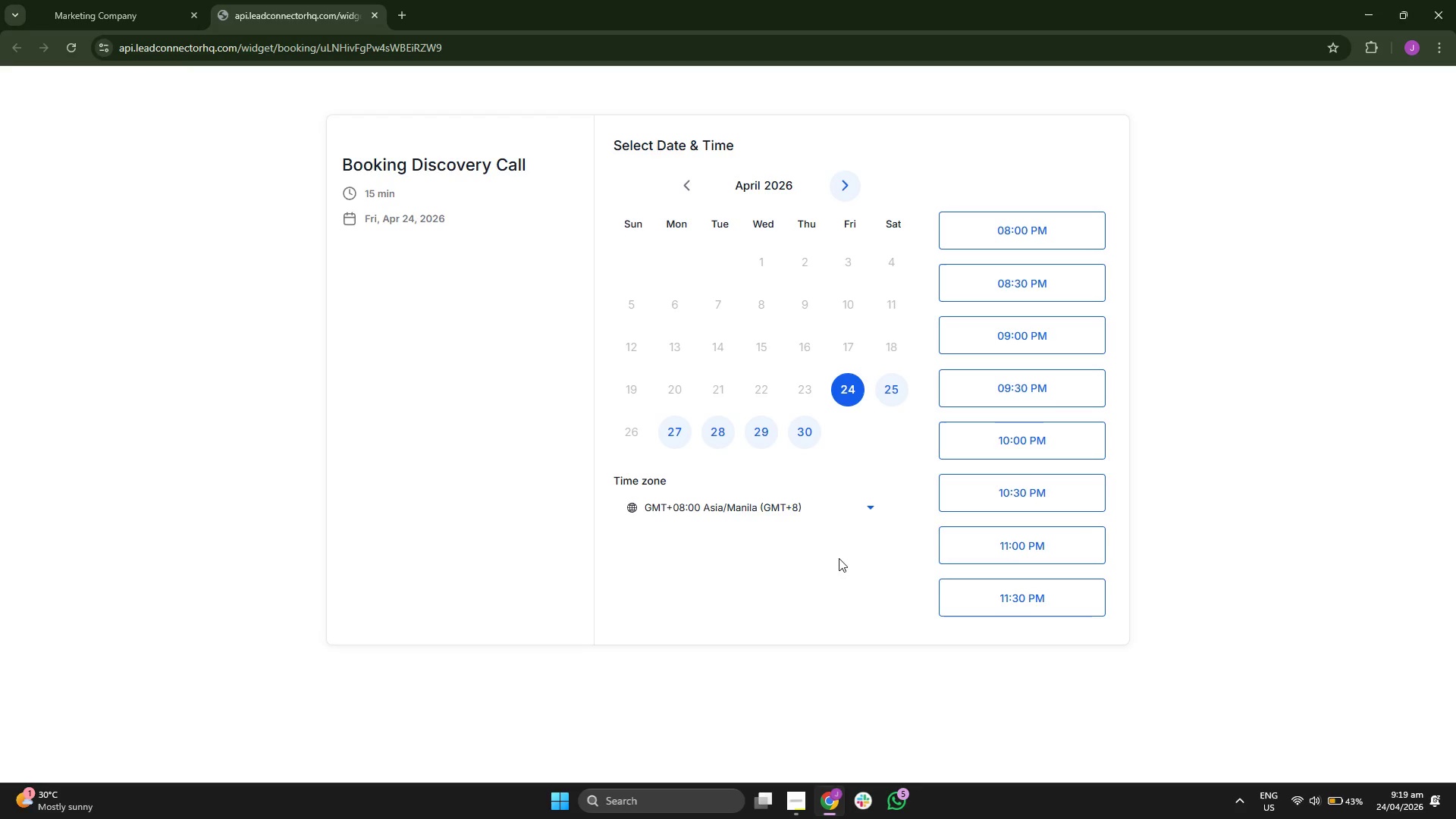 
double_click([836, 509])
 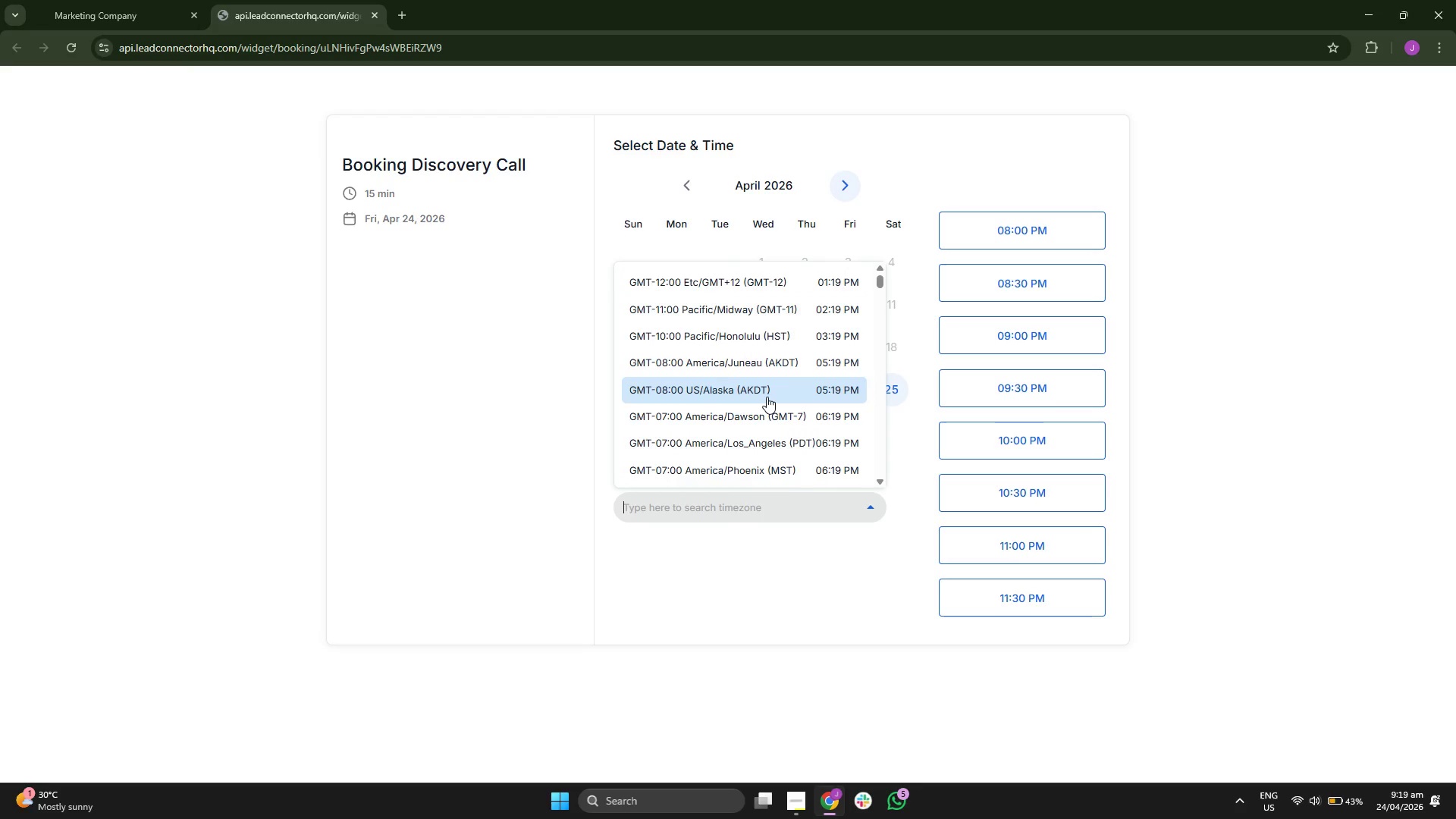 
scroll: coordinate [782, 397], scroll_direction: down, amount: 5.0
 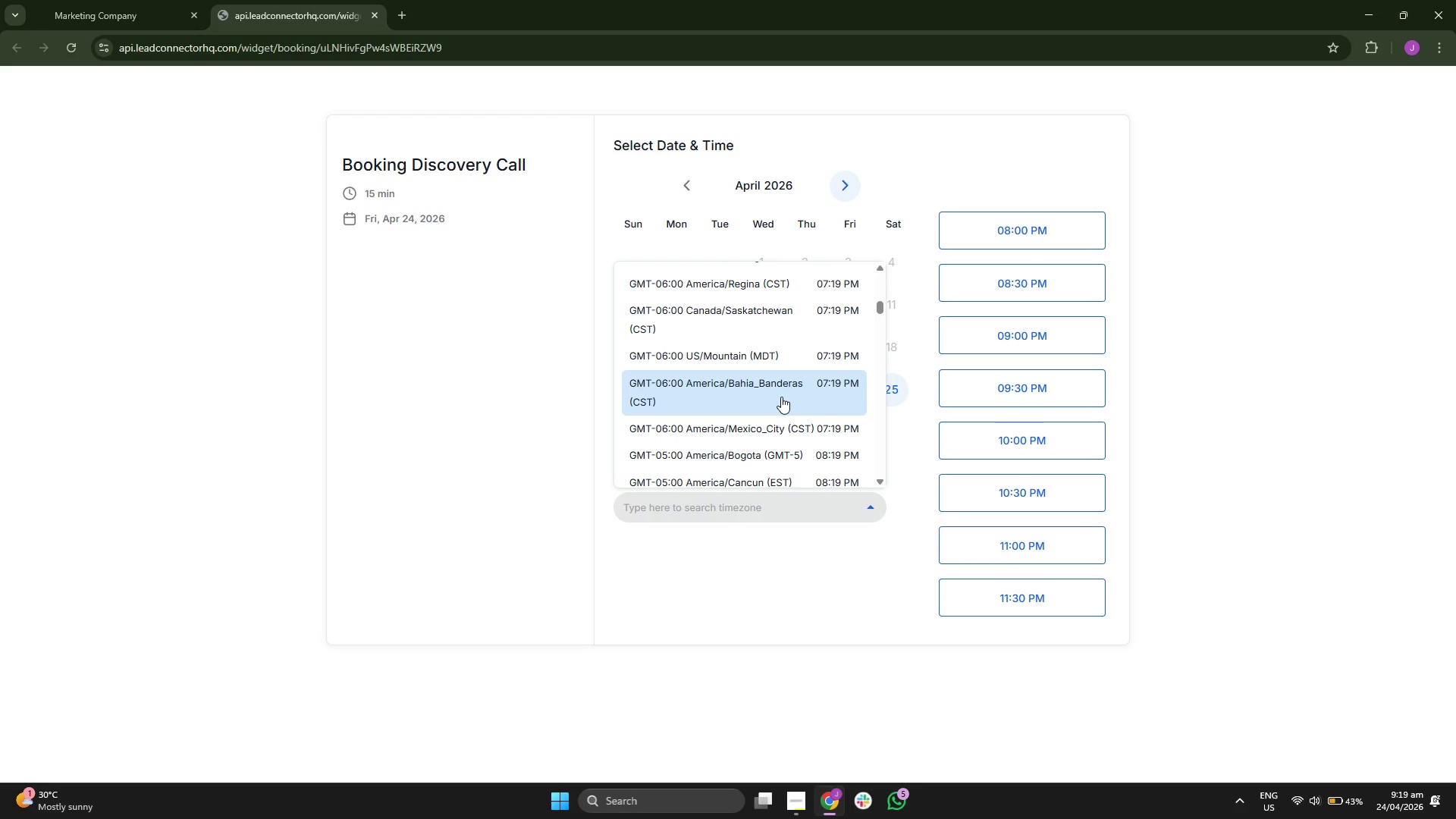 
scroll: coordinate [781, 397], scroll_direction: down, amount: 5.0
 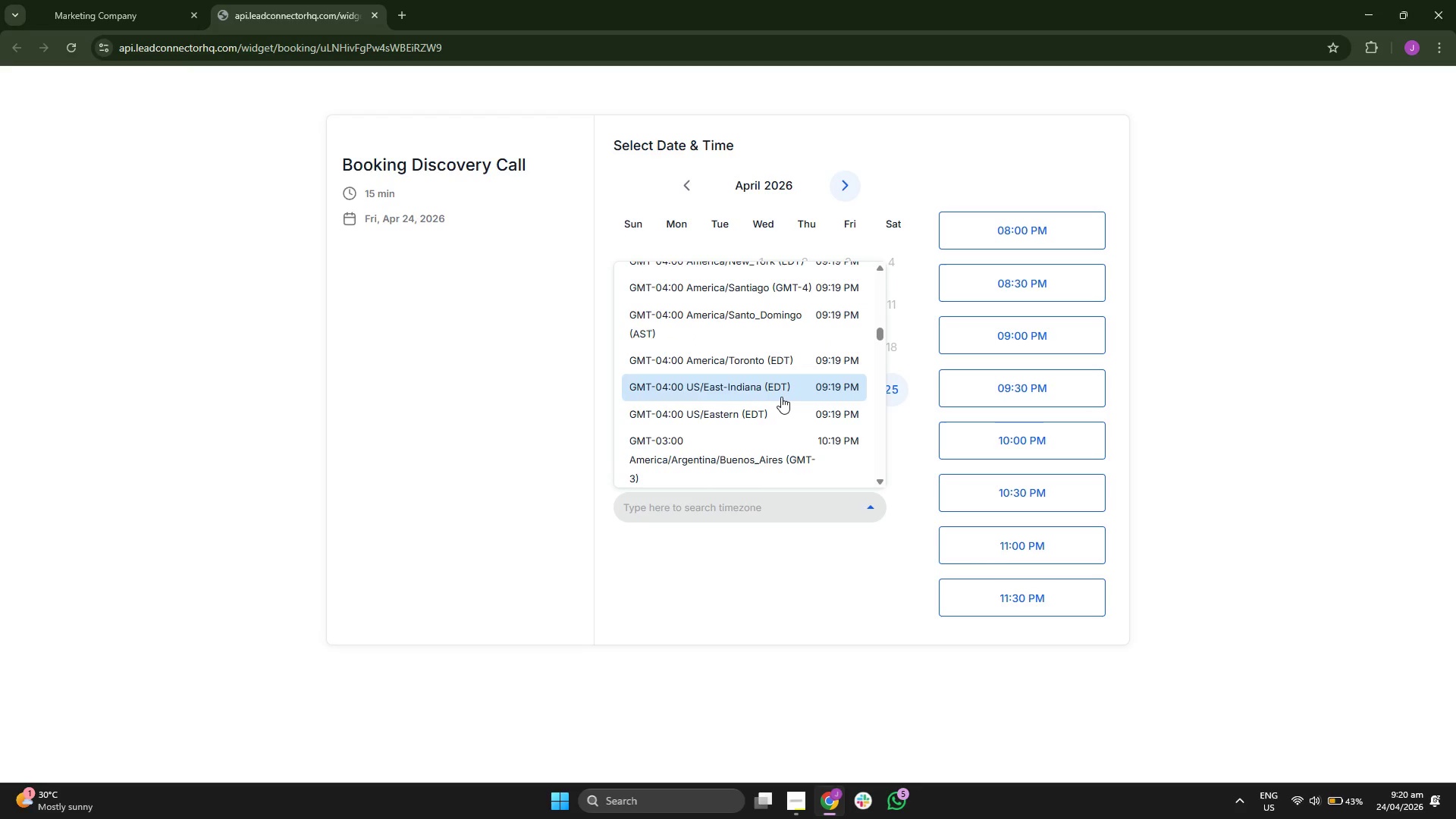 
scroll: coordinate [781, 397], scroll_direction: down, amount: 6.0
 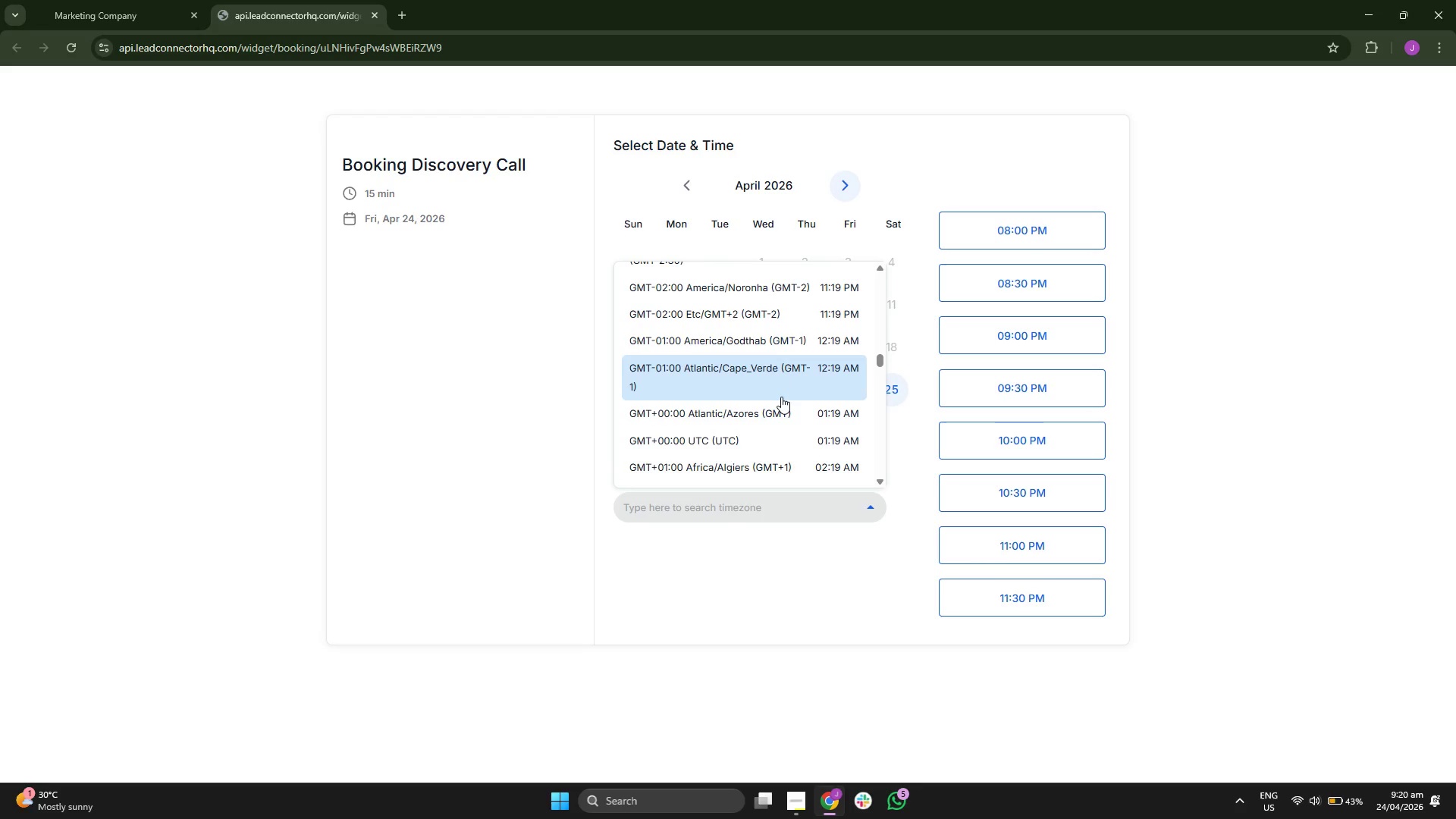 
scroll: coordinate [781, 397], scroll_direction: down, amount: 5.0
 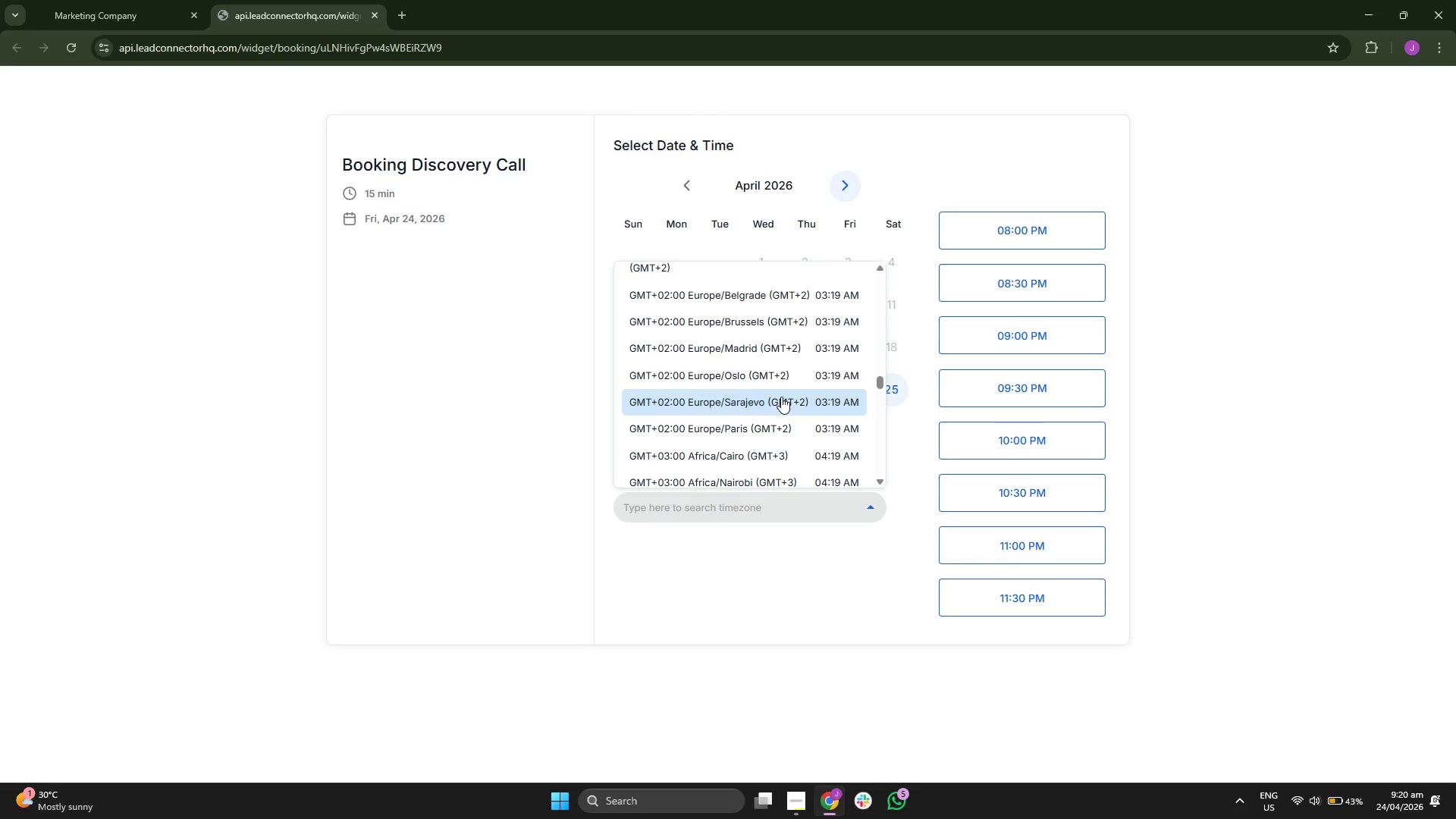 
scroll: coordinate [781, 397], scroll_direction: down, amount: 5.0
 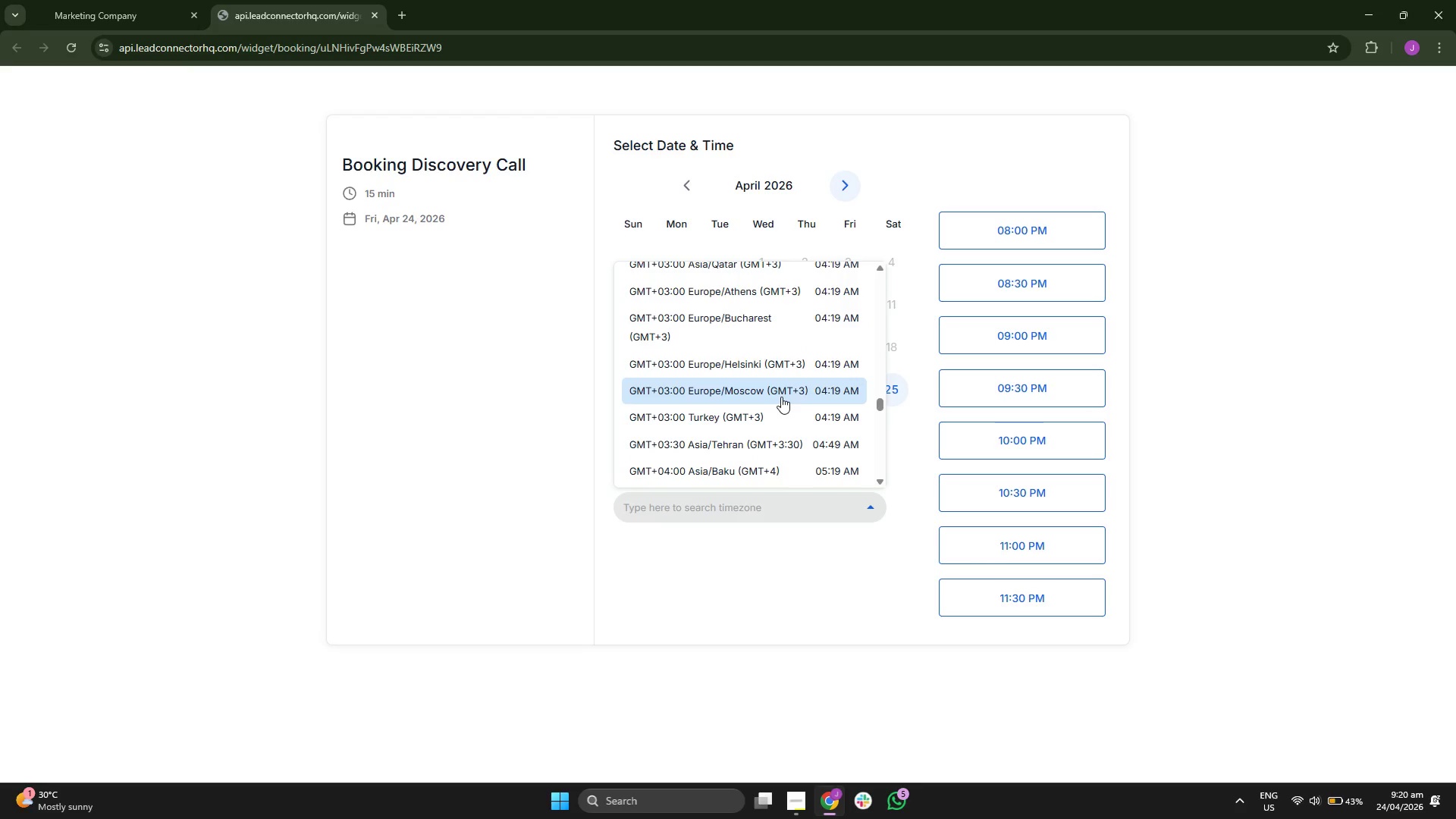 
scroll: coordinate [780, 394], scroll_direction: down, amount: 5.0
 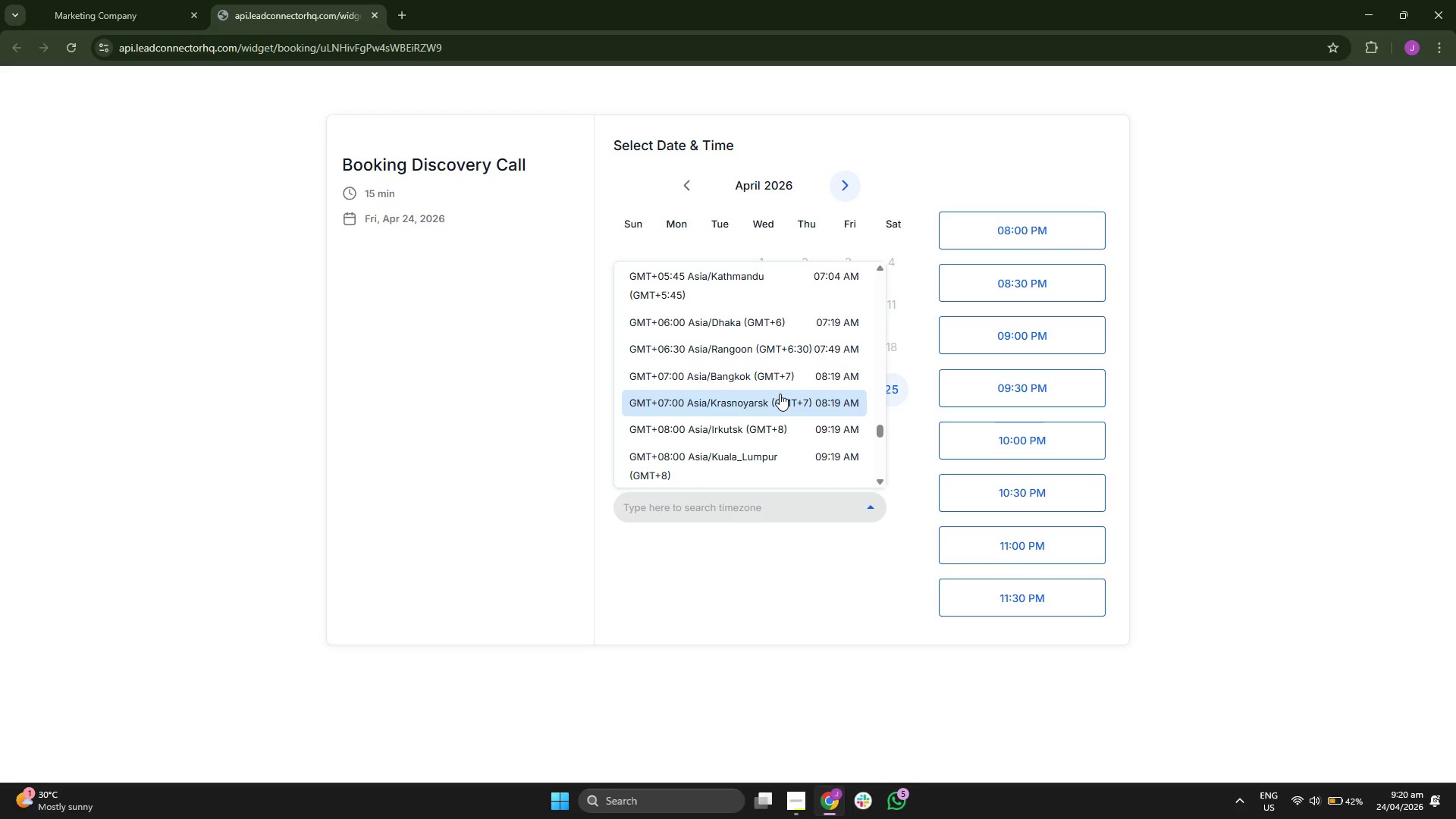 
scroll: coordinate [780, 394], scroll_direction: down, amount: 5.0
 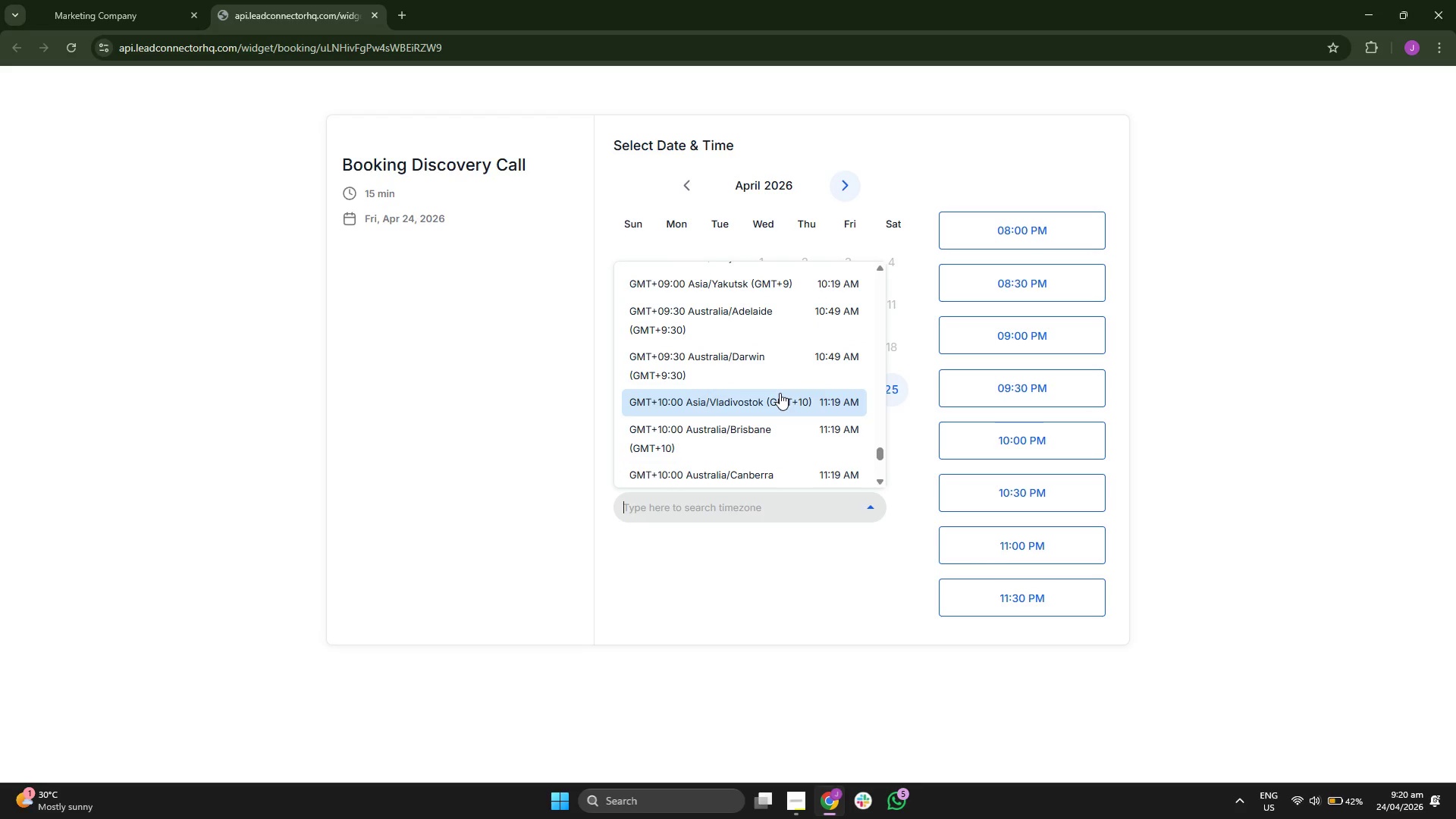 
scroll: coordinate [780, 393], scroll_direction: down, amount: 1.0
 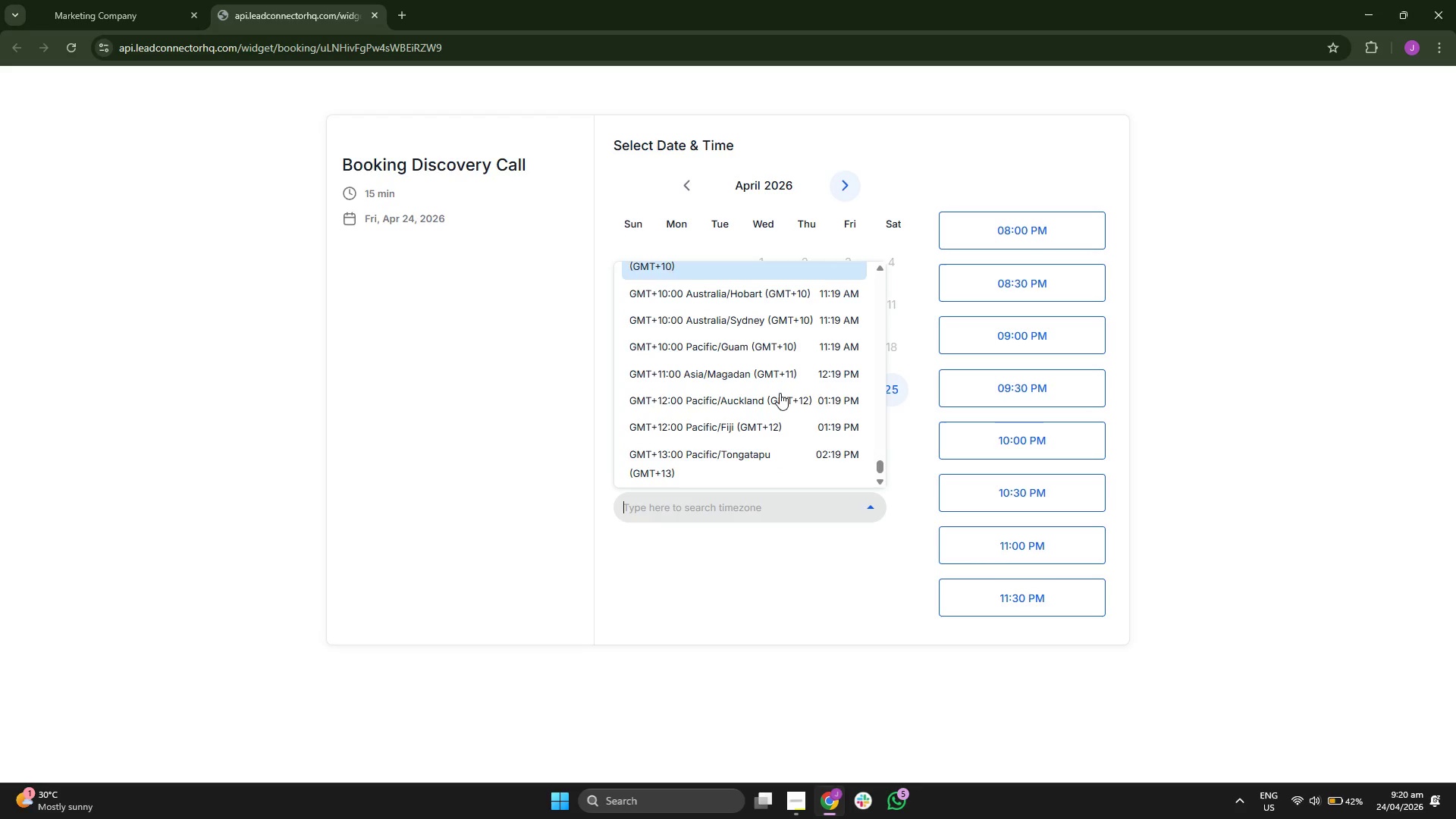 
scroll: coordinate [778, 394], scroll_direction: up, amount: 7.0
 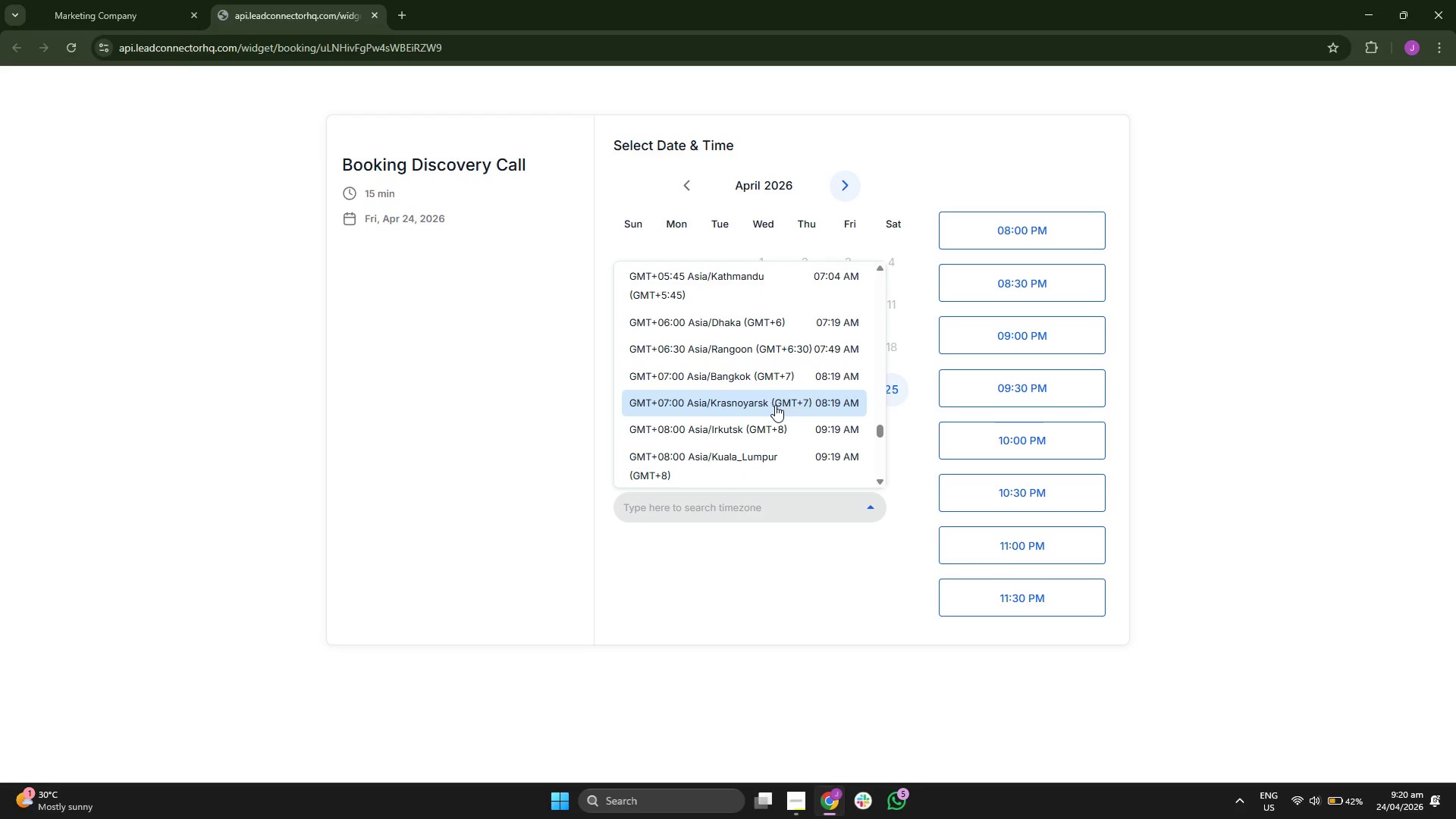 
scroll: coordinate [773, 422], scroll_direction: up, amount: 5.0
 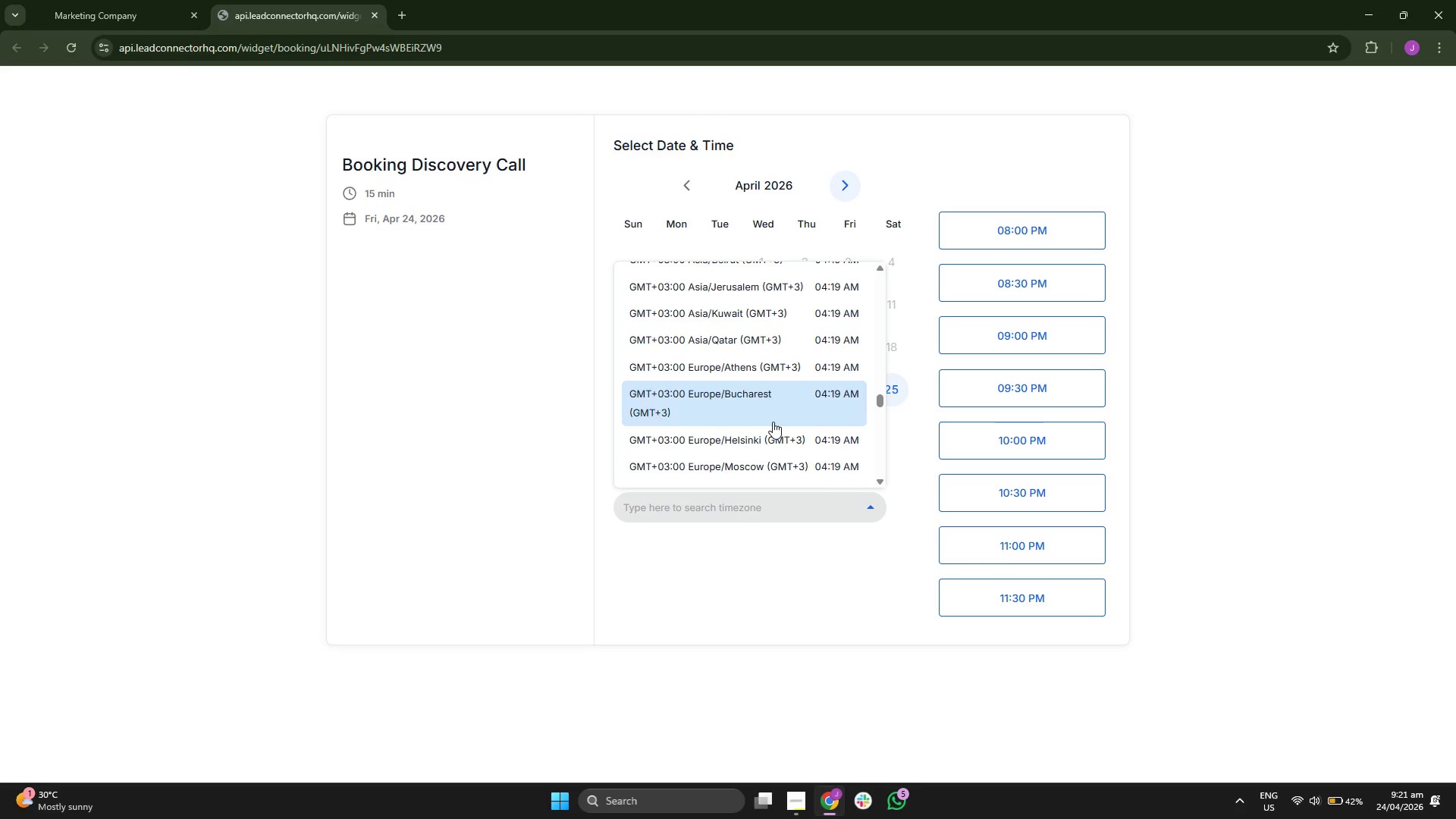 
scroll: coordinate [773, 422], scroll_direction: up, amount: 3.0
 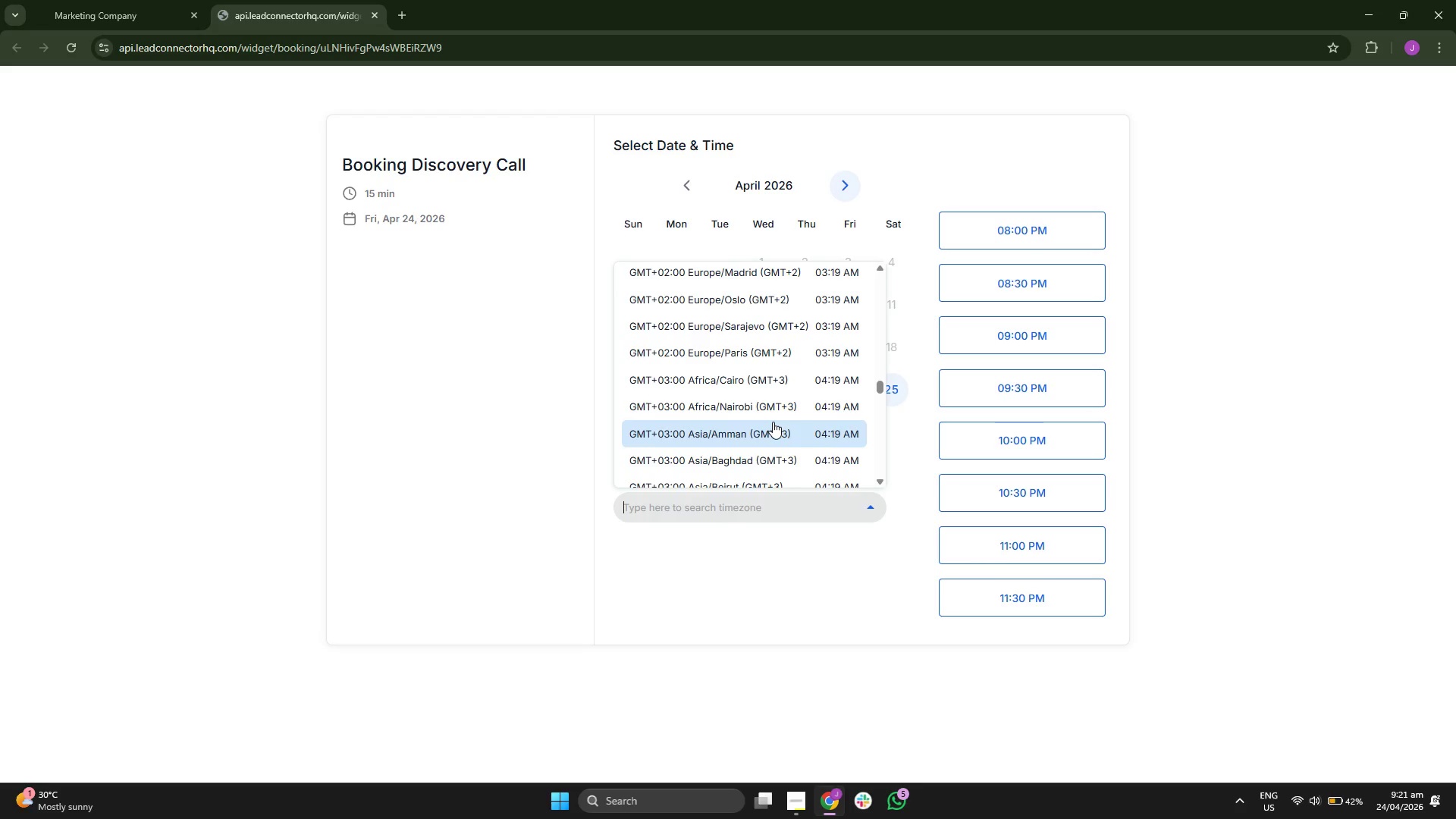 
scroll: coordinate [773, 422], scroll_direction: down, amount: 1.0
 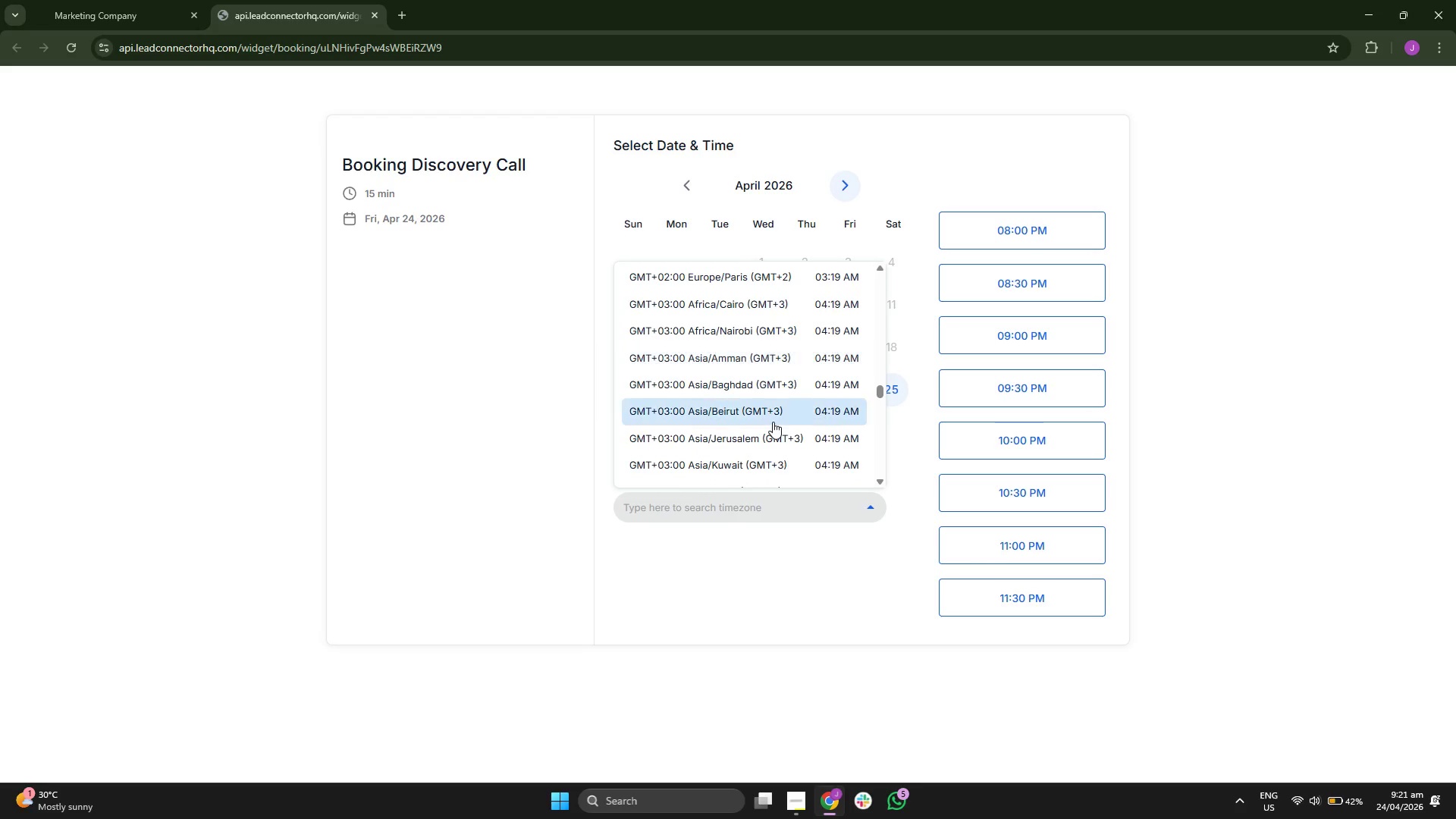 
scroll: coordinate [777, 422], scroll_direction: up, amount: 3.0
 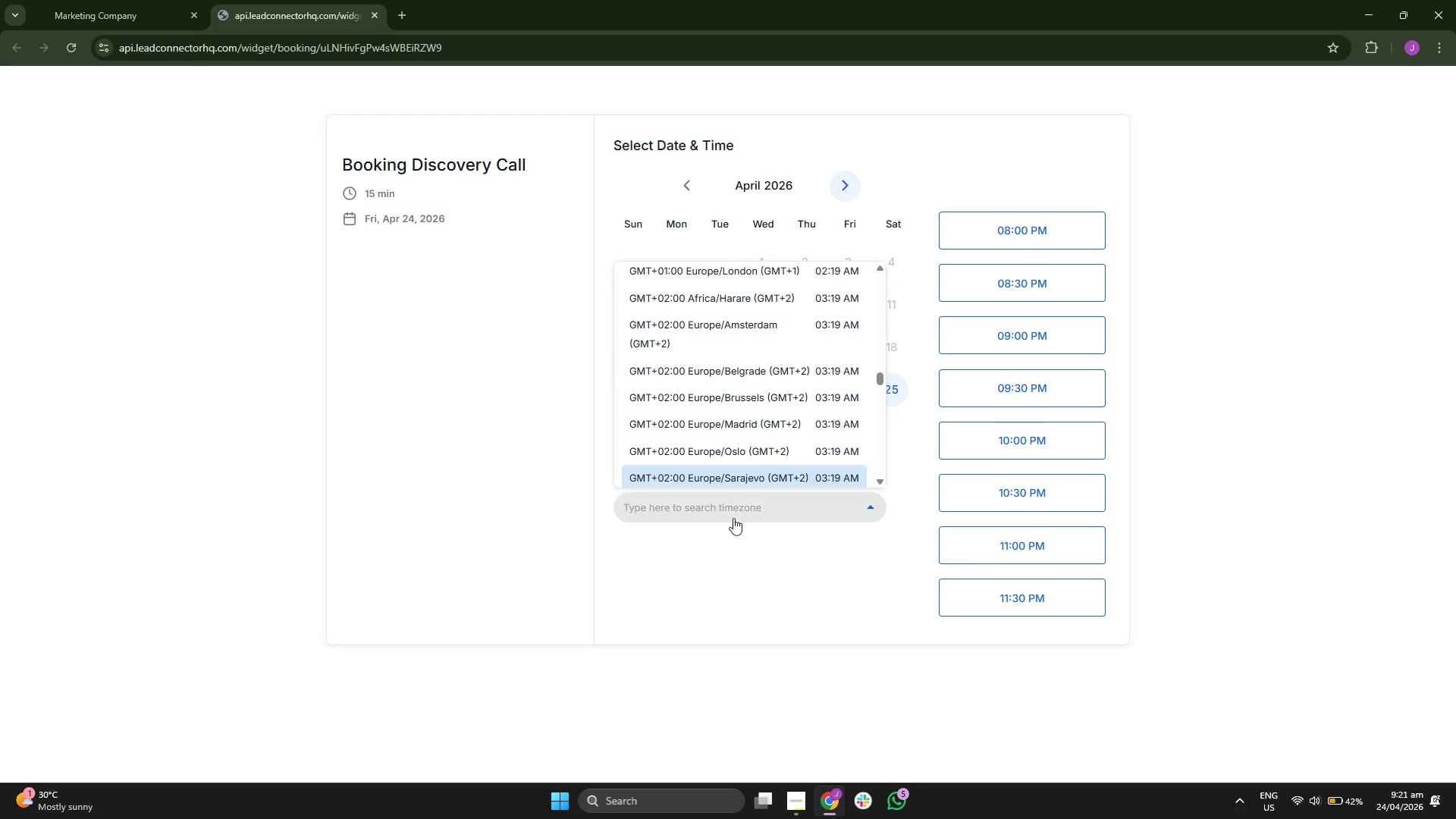 
type(new)
 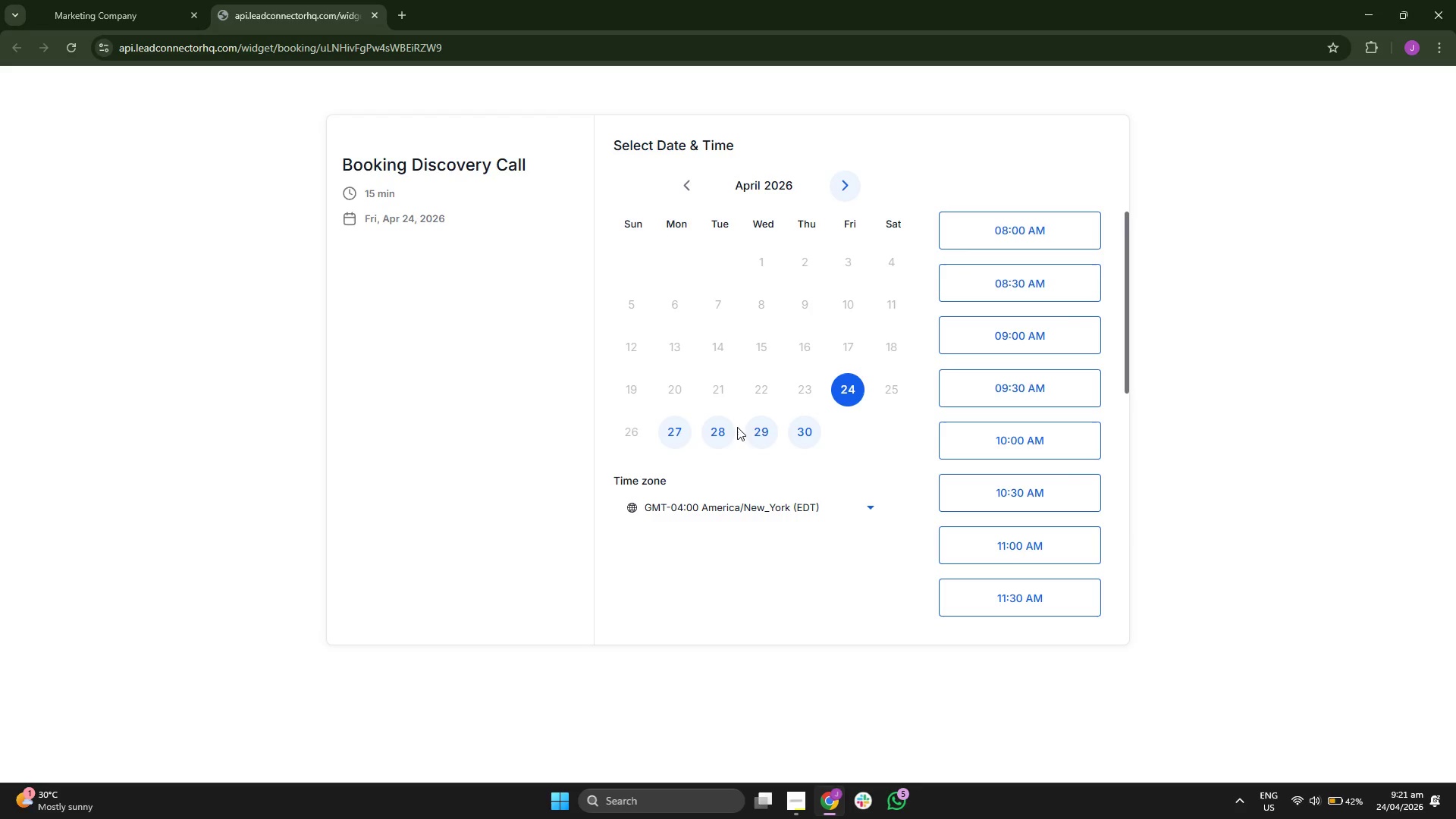 
scroll: coordinate [972, 402], scroll_direction: down, amount: 2.0
 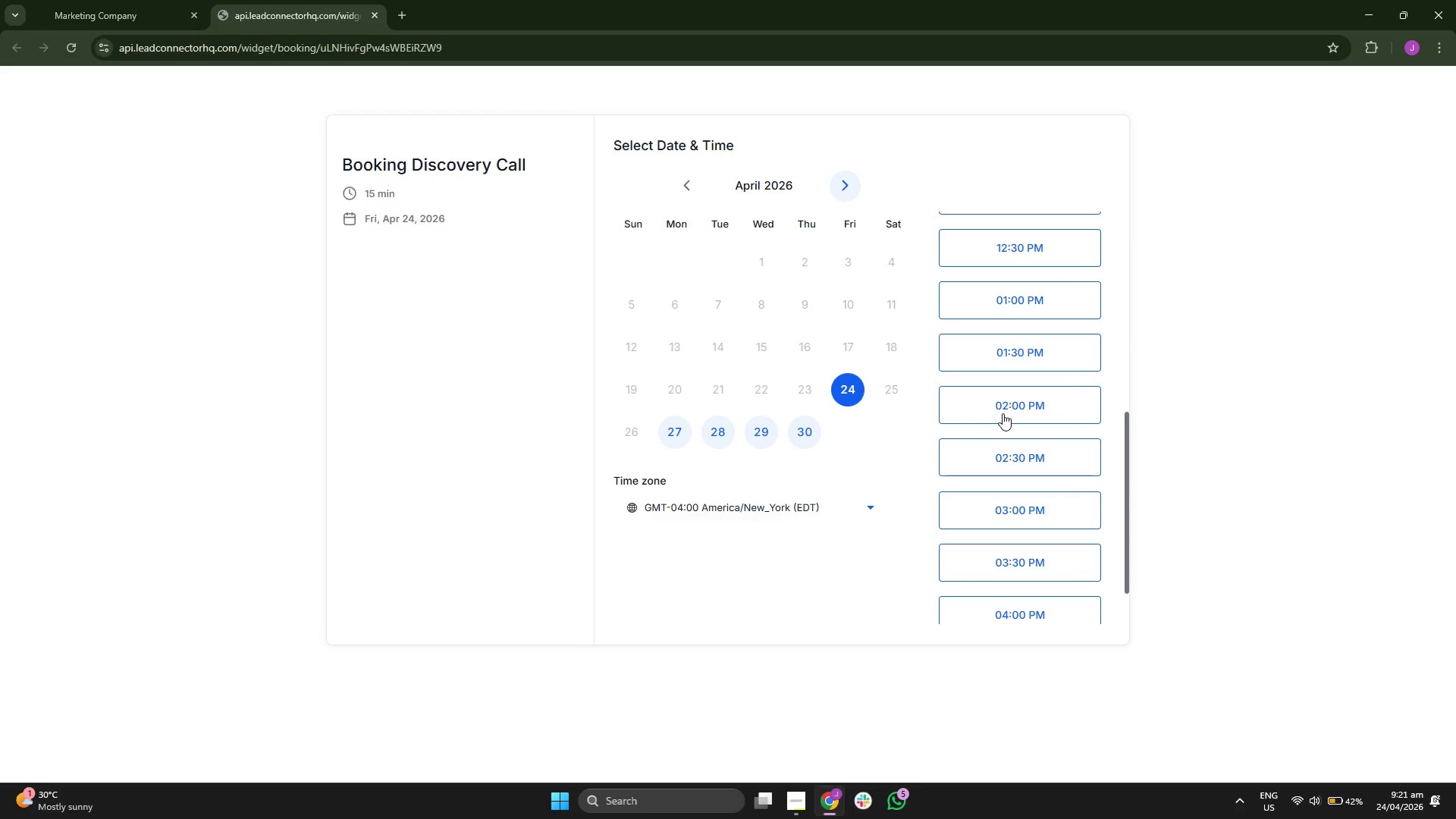 
scroll: coordinate [1021, 537], scroll_direction: up, amount: 6.0
 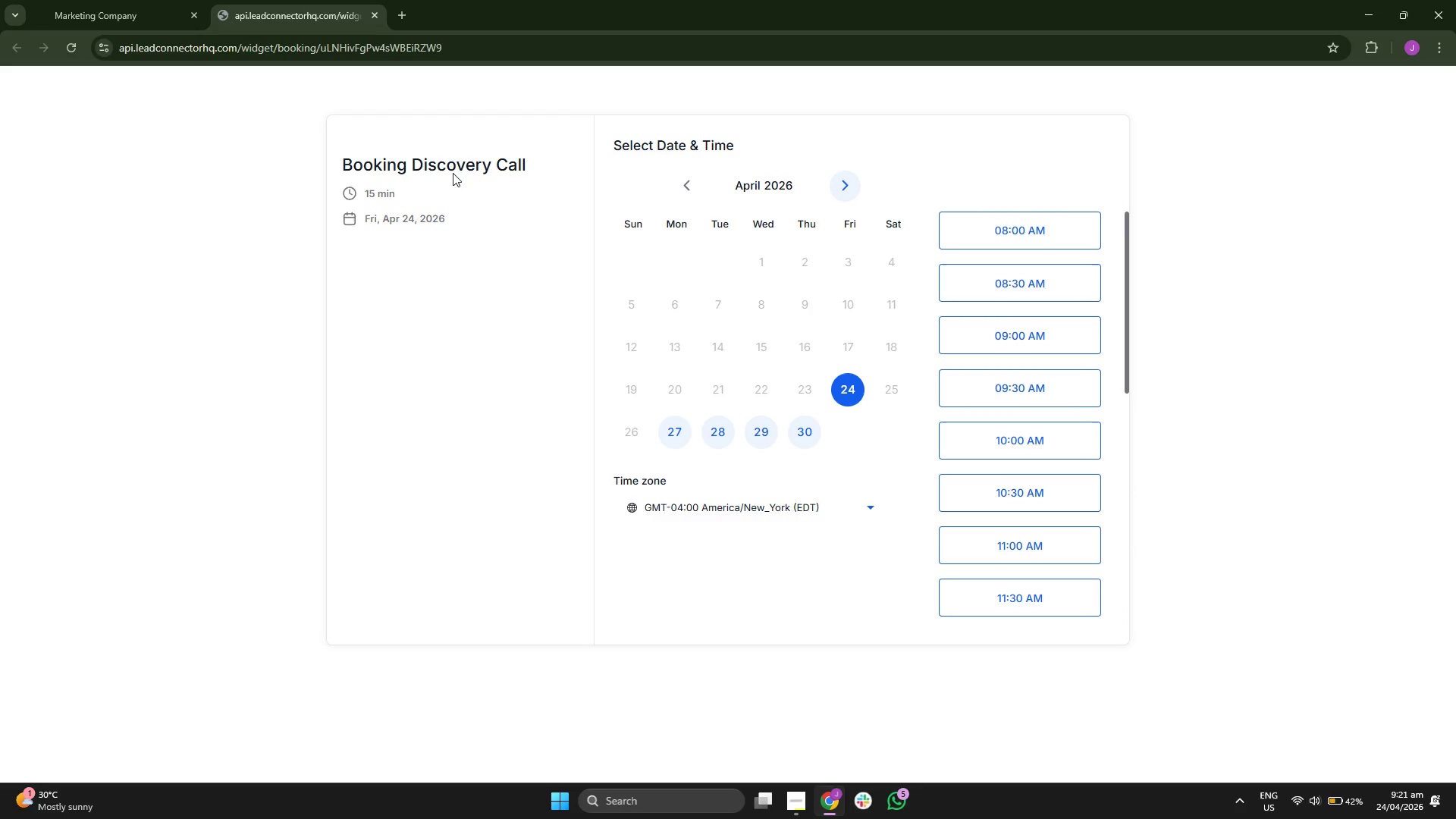 
double_click([453, 154])
 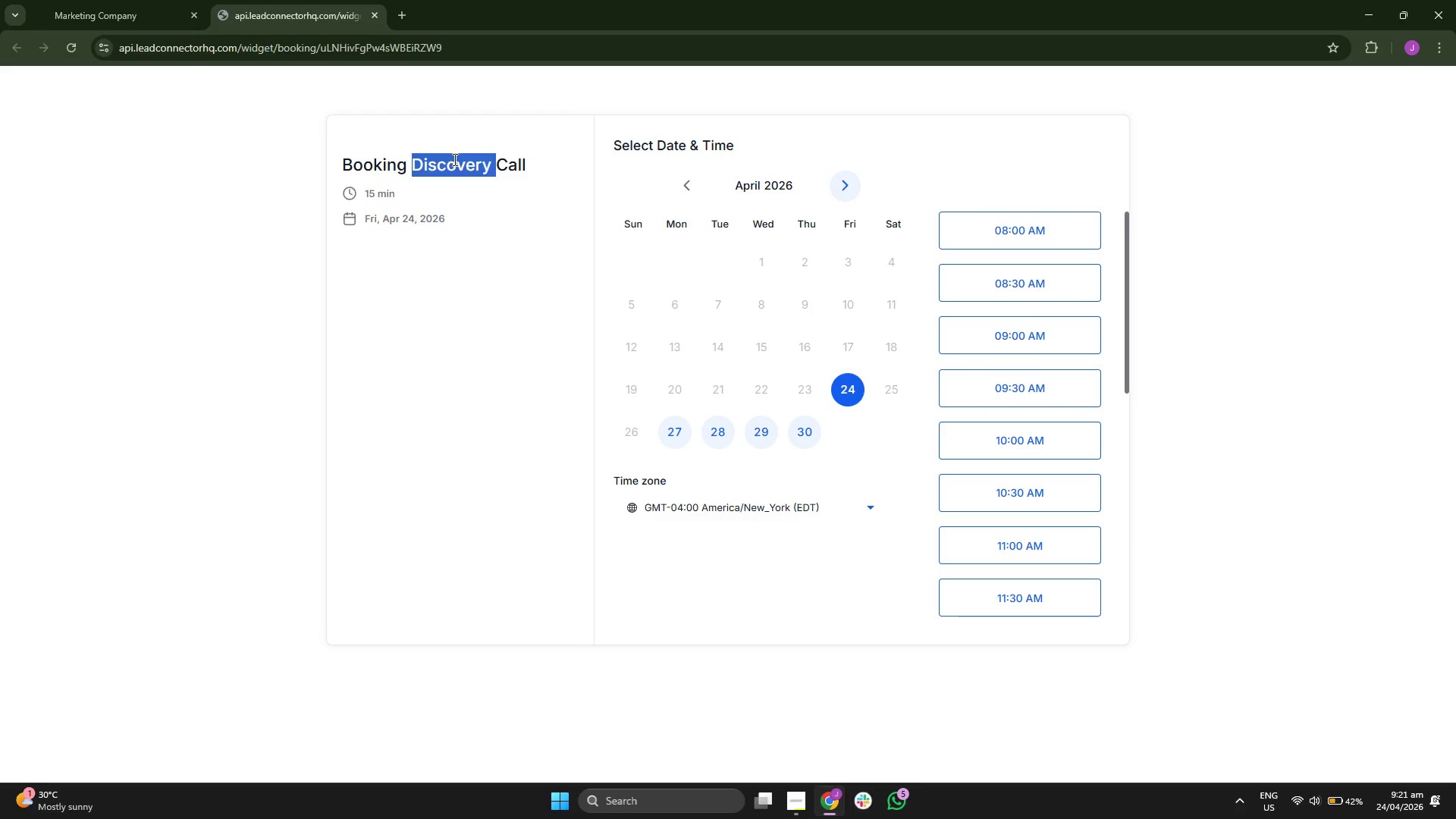 
triple_click([453, 159])
 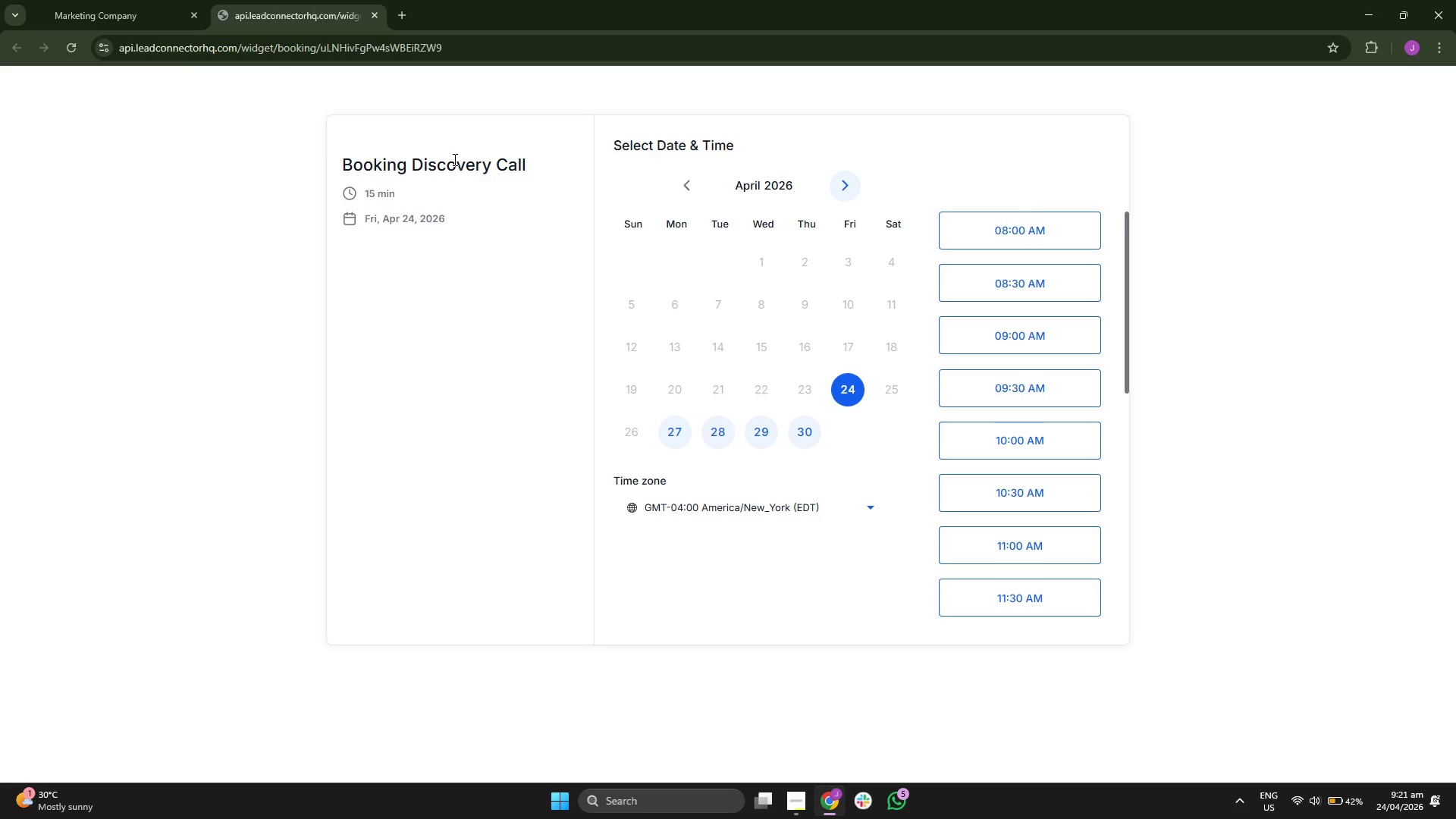 
triple_click([453, 159])
 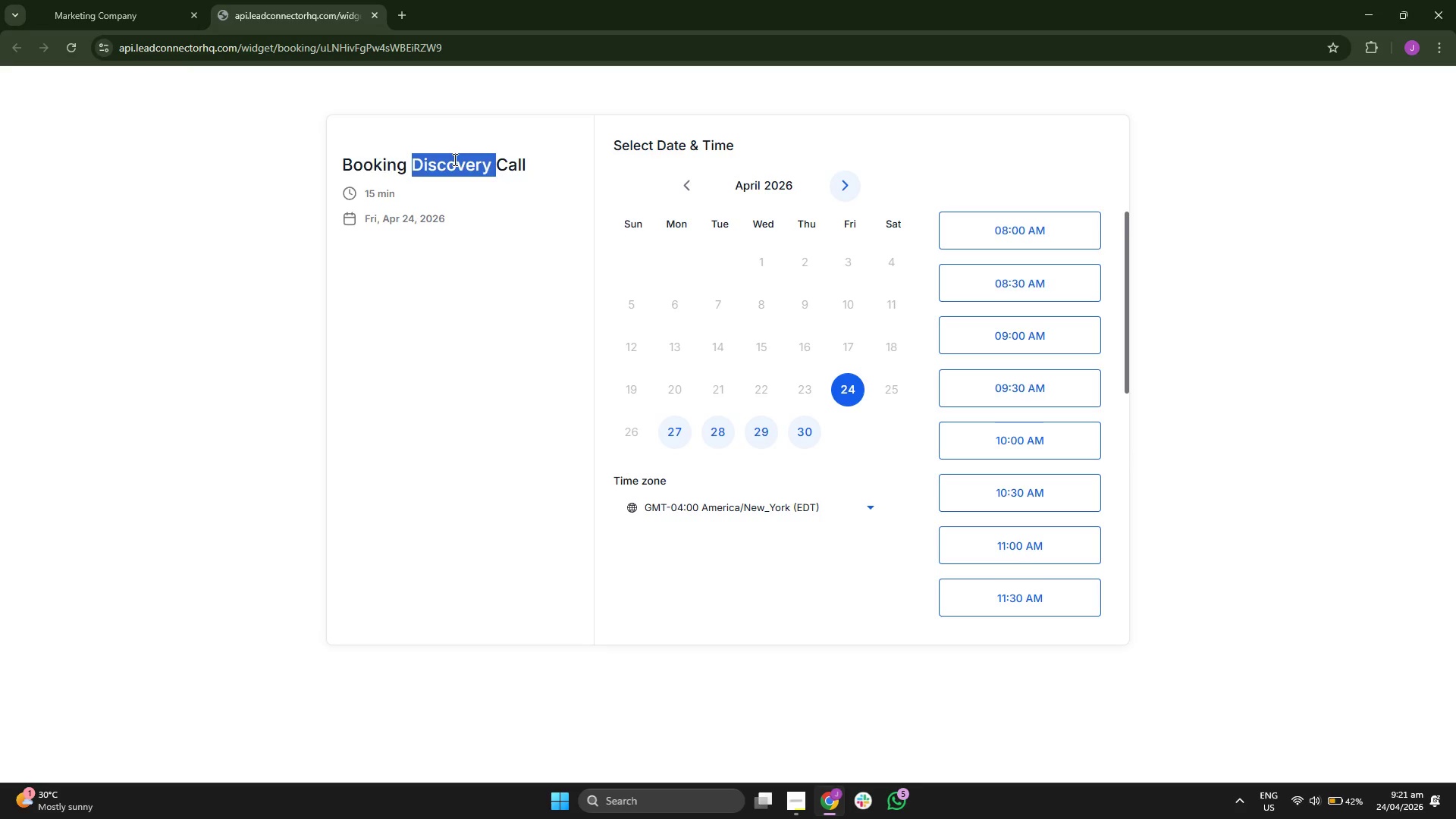 
triple_click([453, 159])
 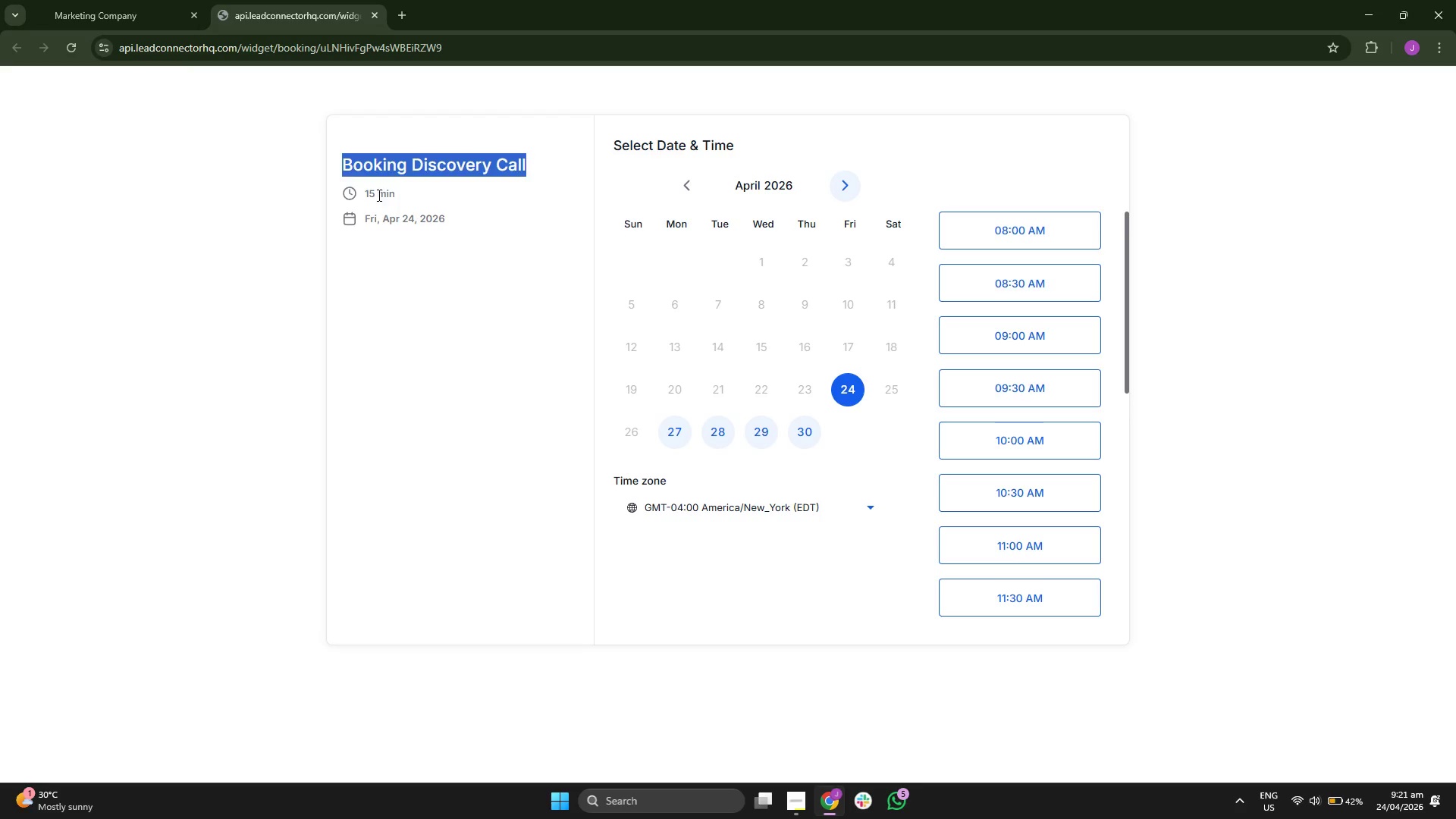 
double_click([377, 195])
 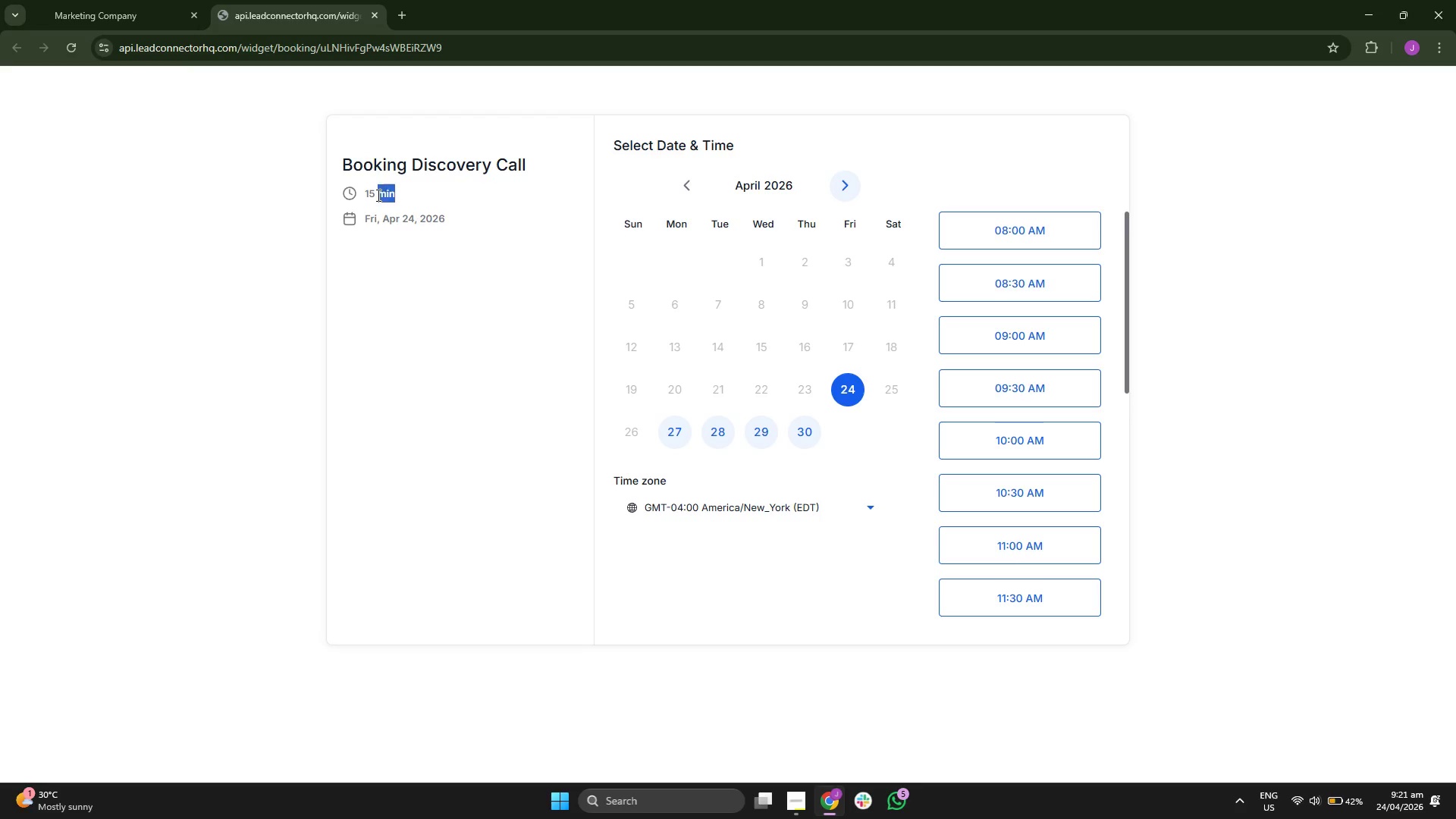 
triple_click([377, 195])
 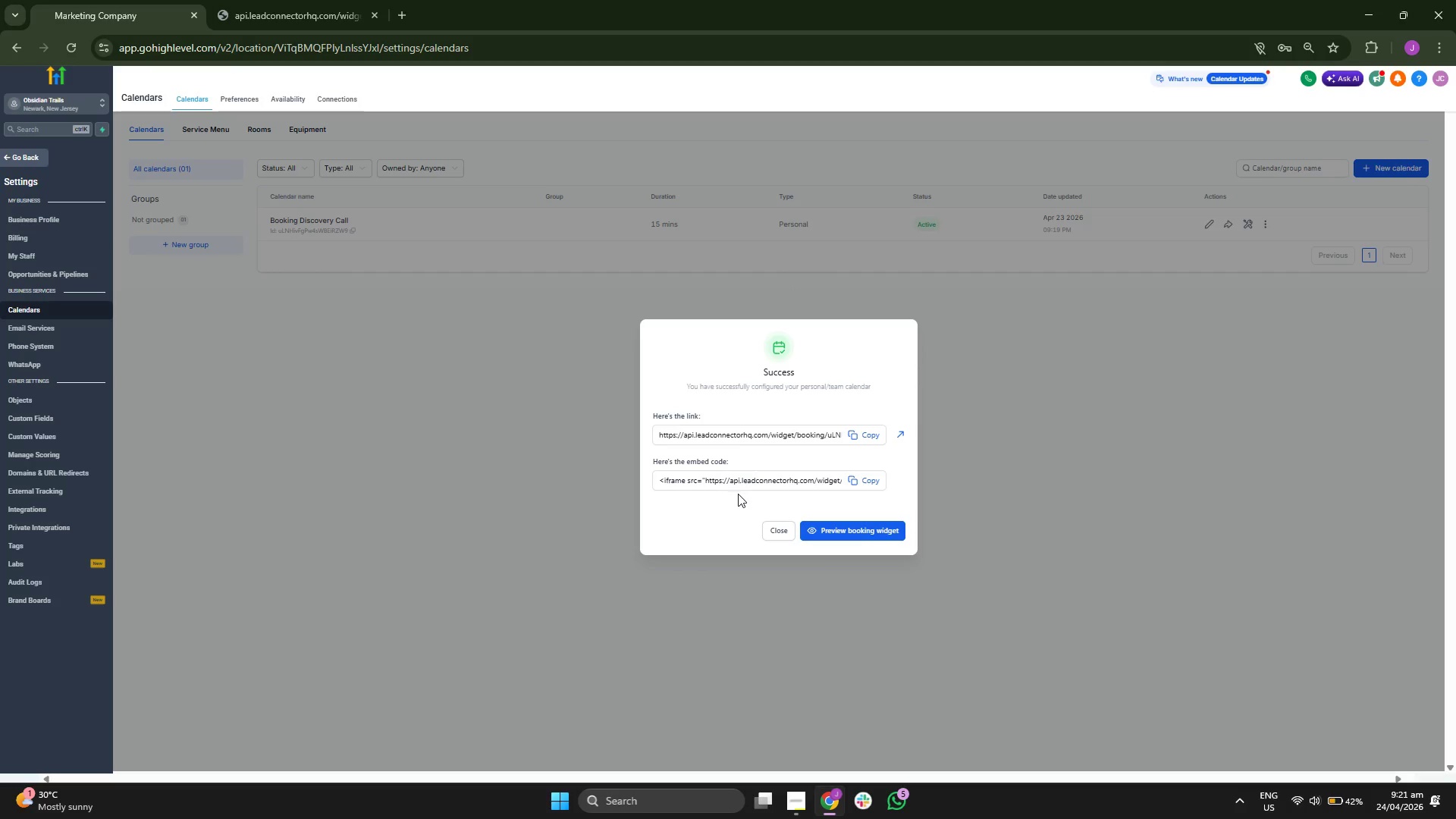 
left_click([763, 528])
 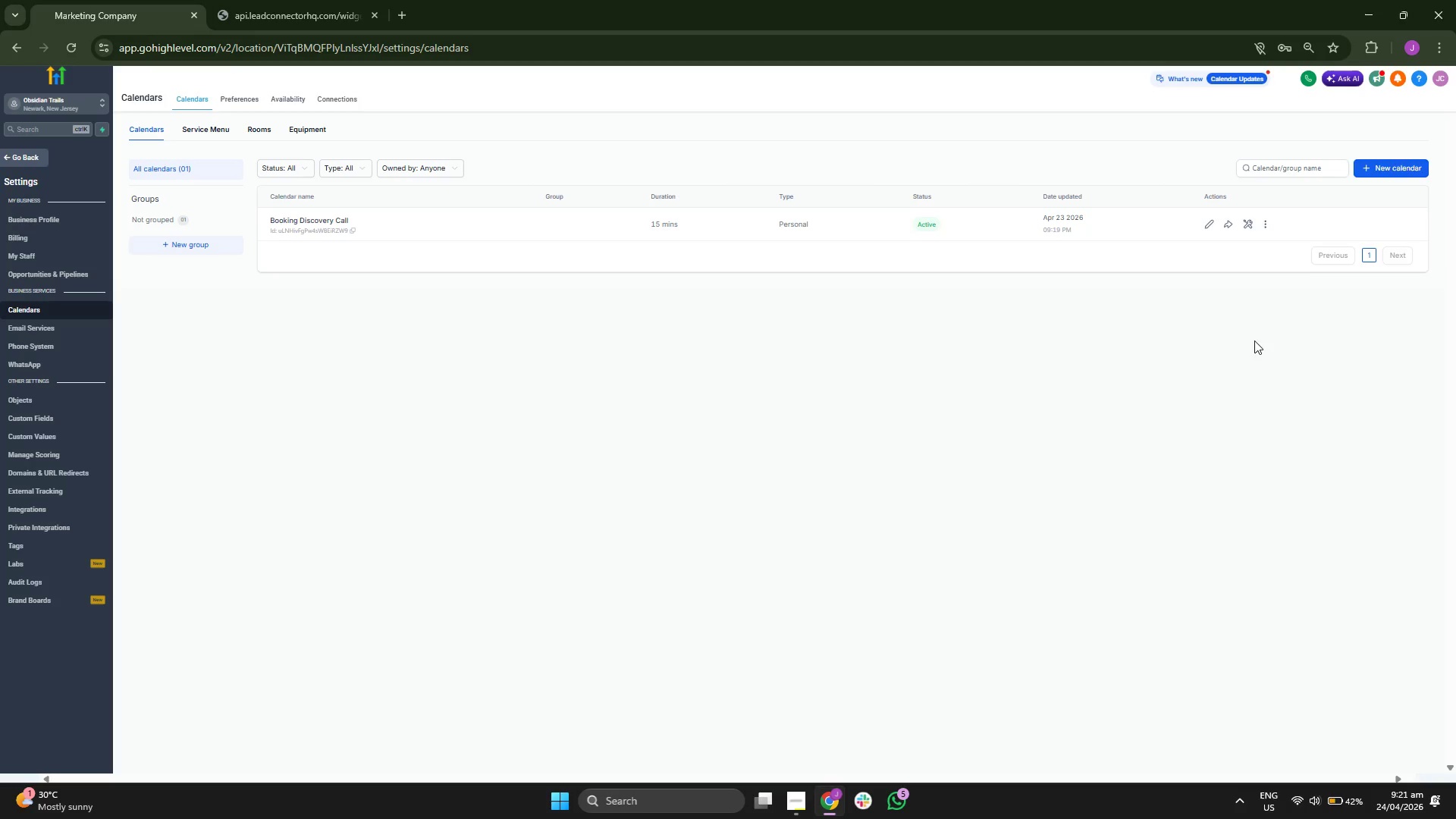 
left_click([1228, 227])
 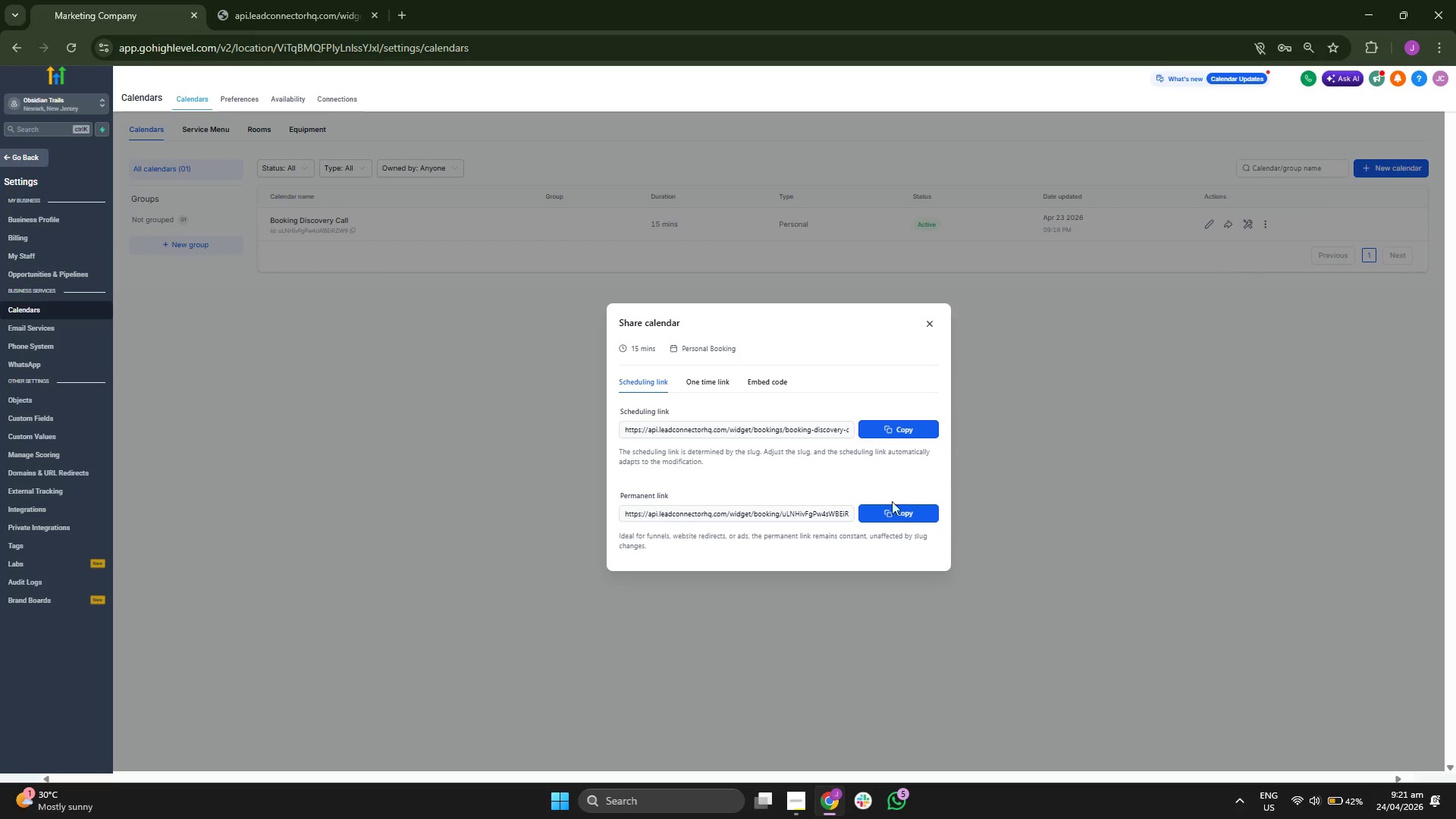 
left_click([896, 521])
 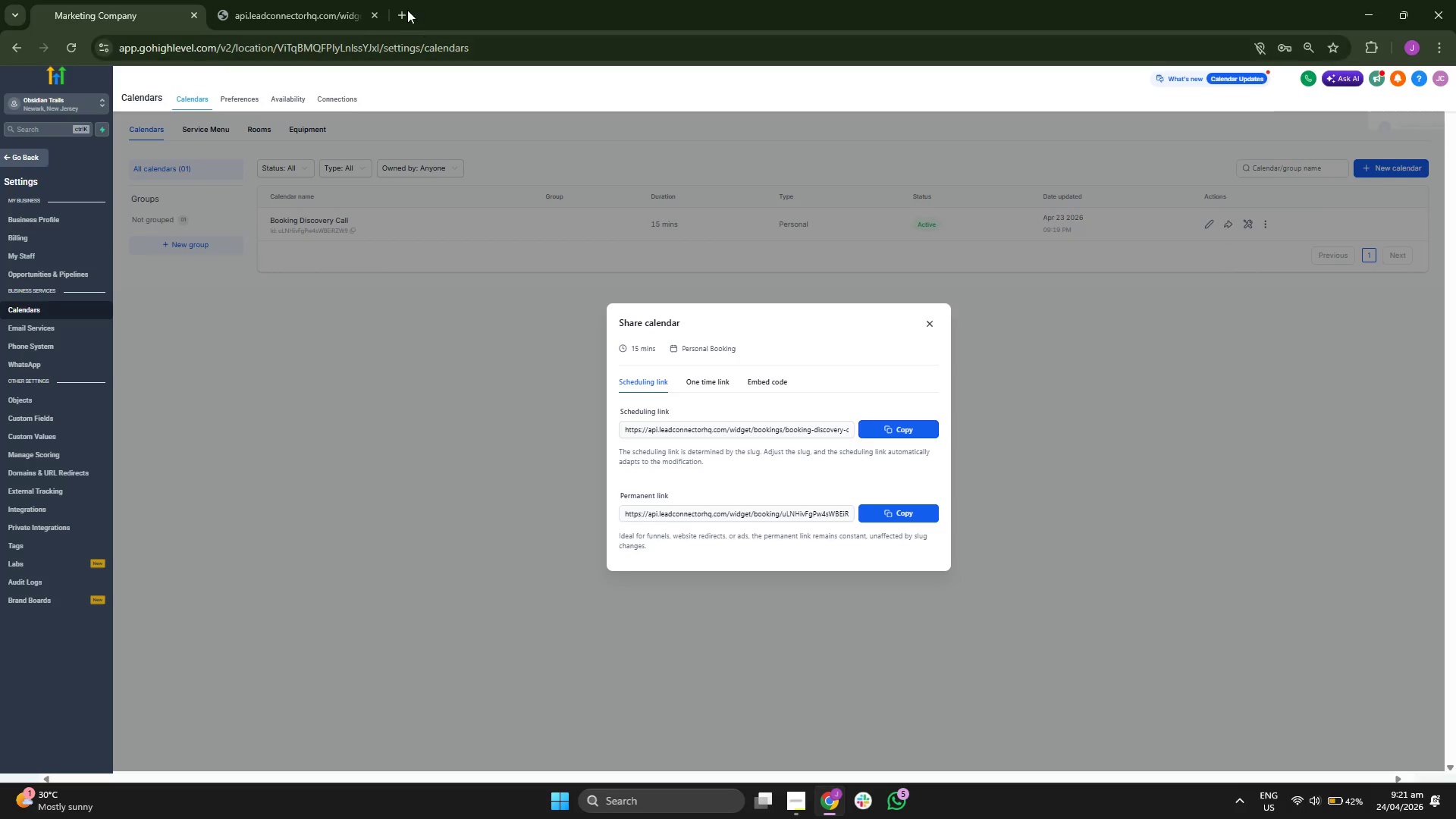 
left_click([405, 7])
 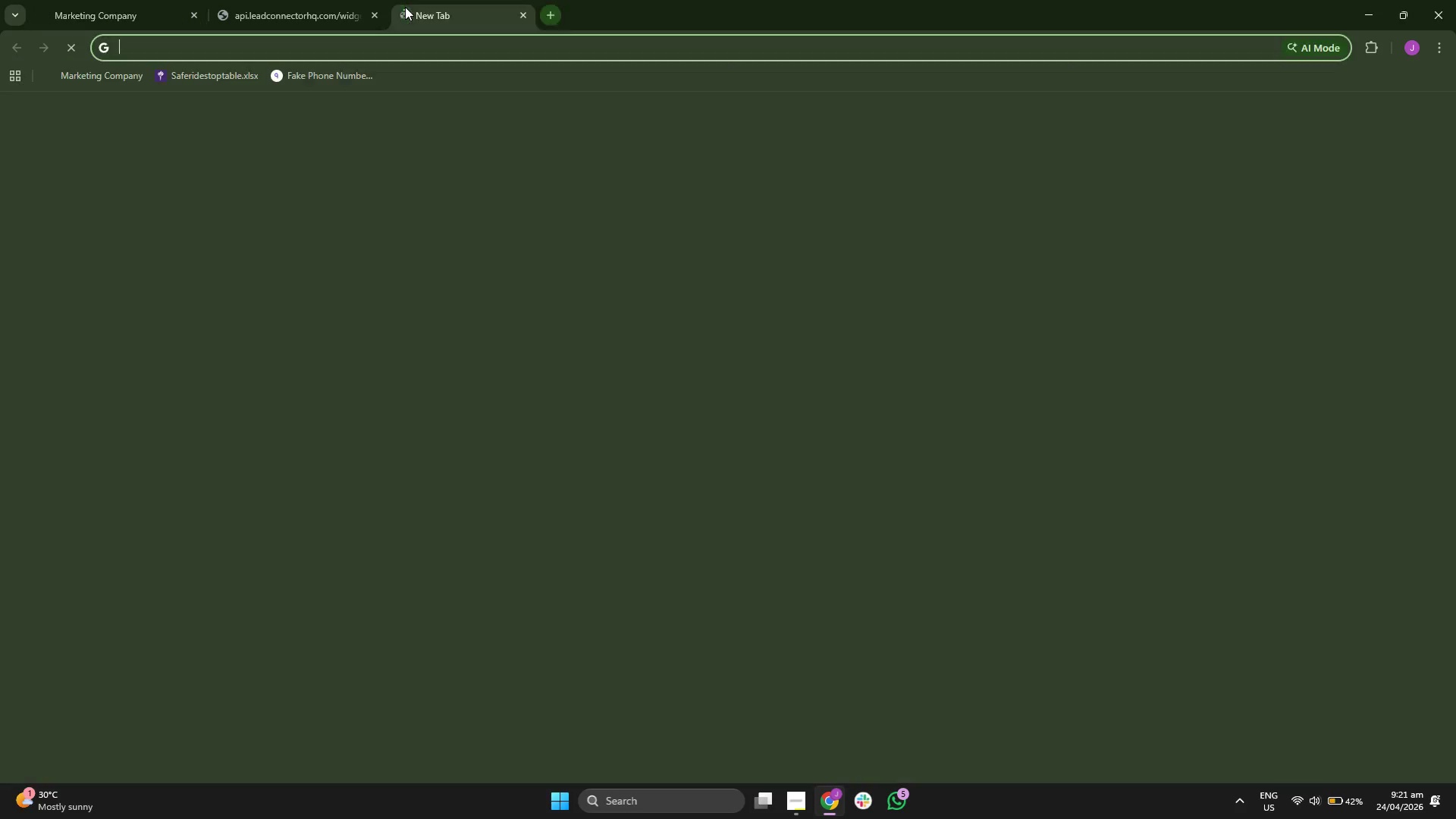 
key(Control+V)
 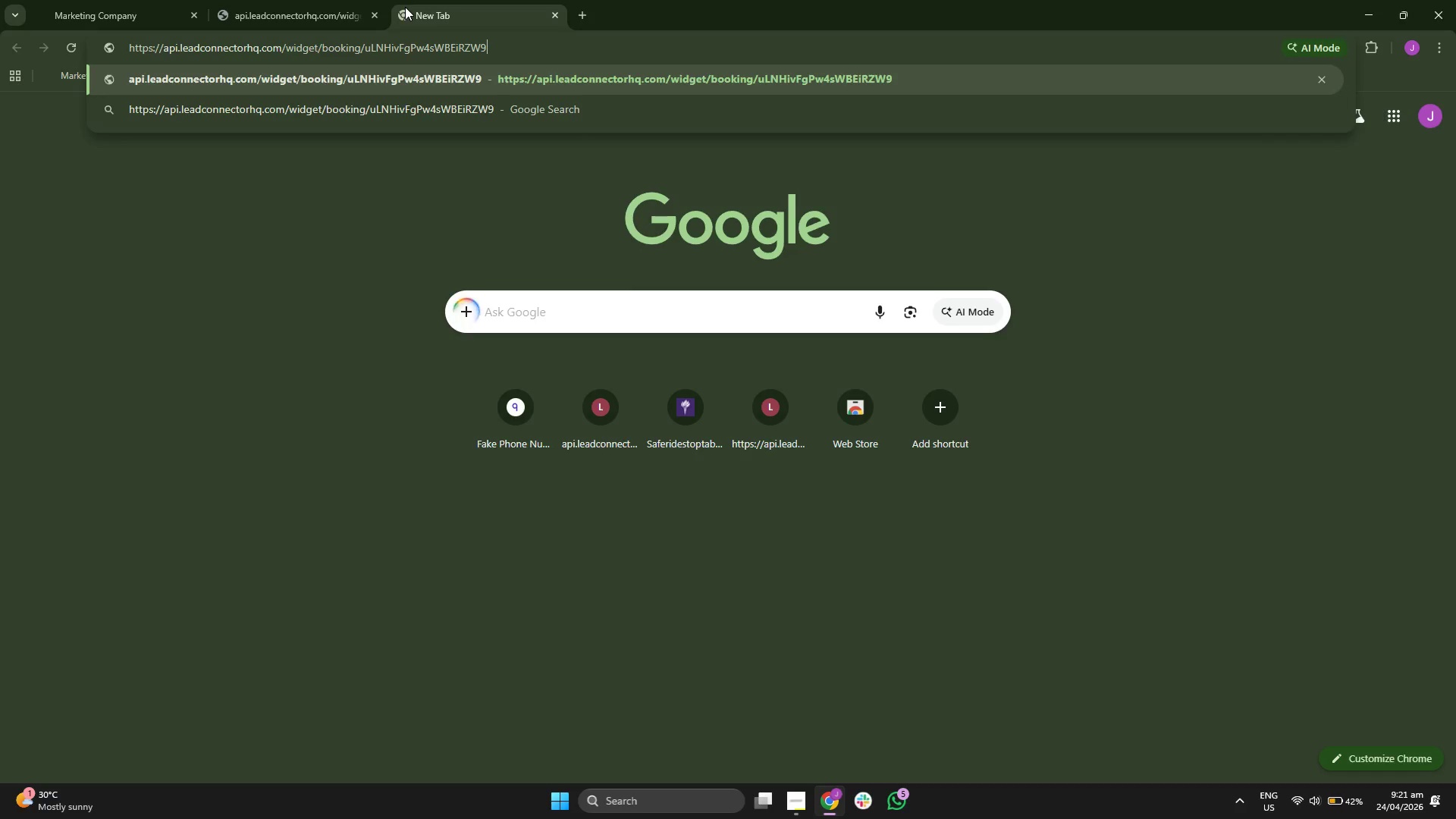 
key(Enter)
 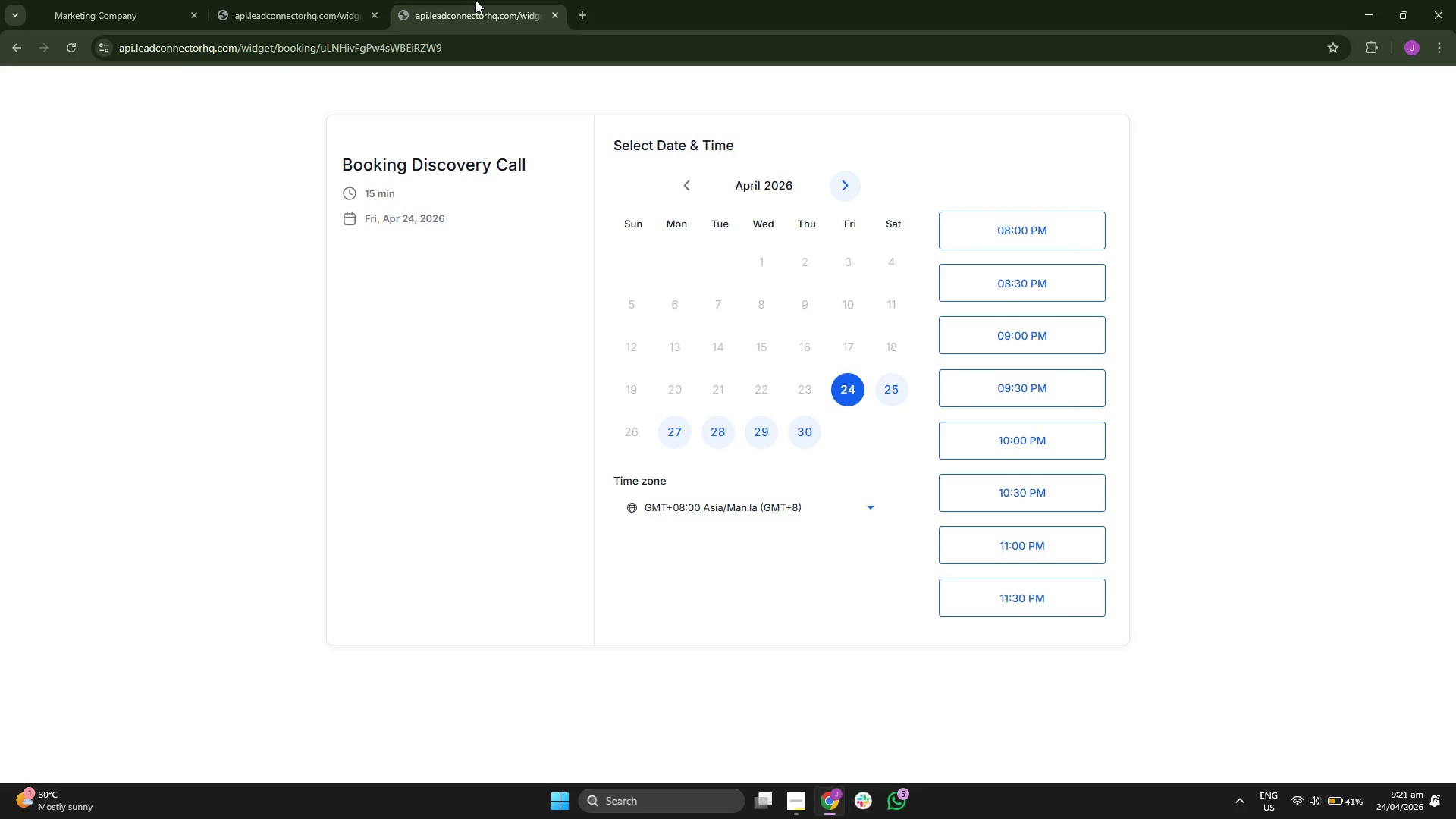 
left_click_drag(start_coordinate=[482, 0], to_coordinate=[405, 0])
 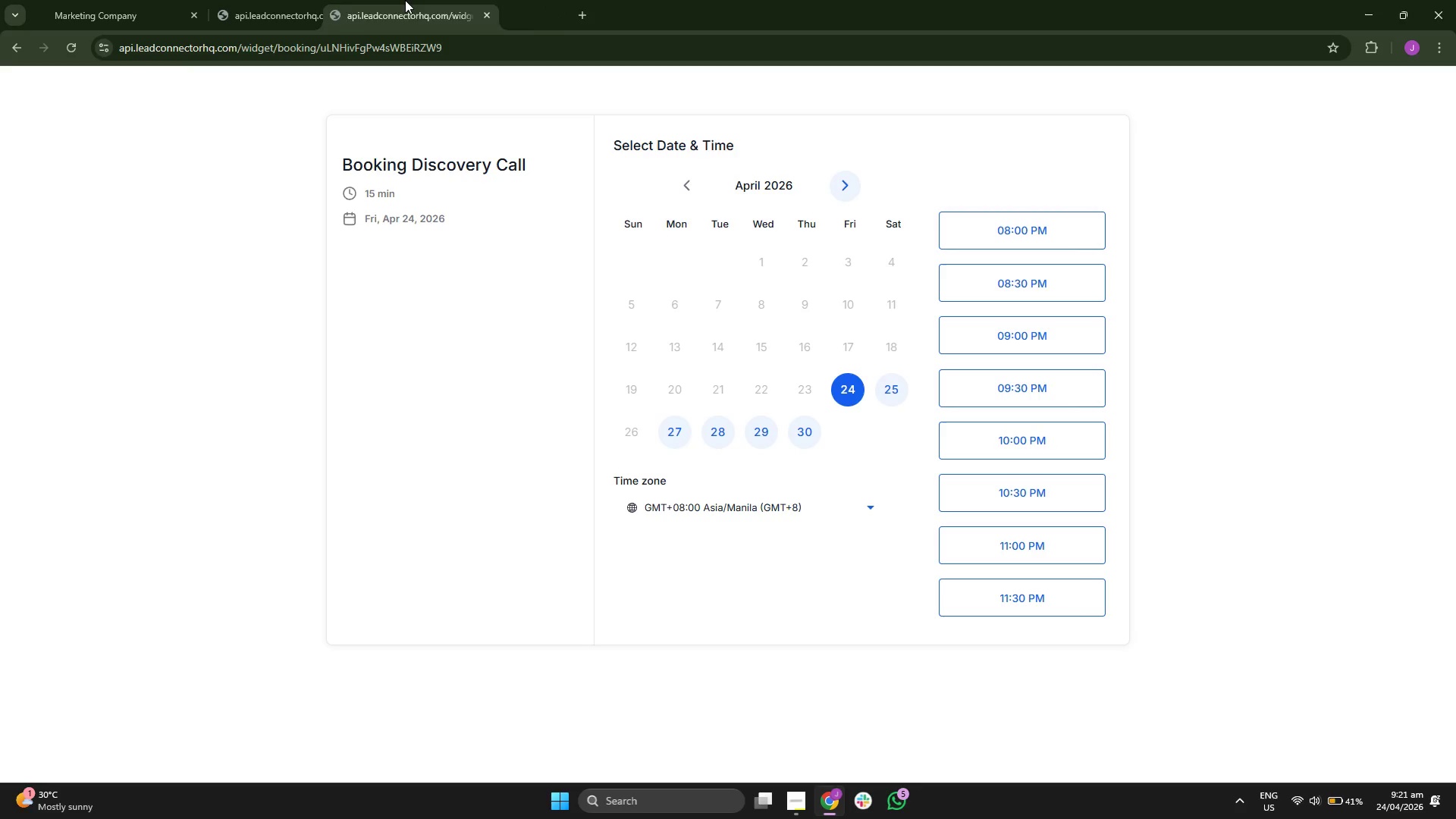 
left_click_drag(start_coordinate=[405, 0], to_coordinate=[389, 0])
 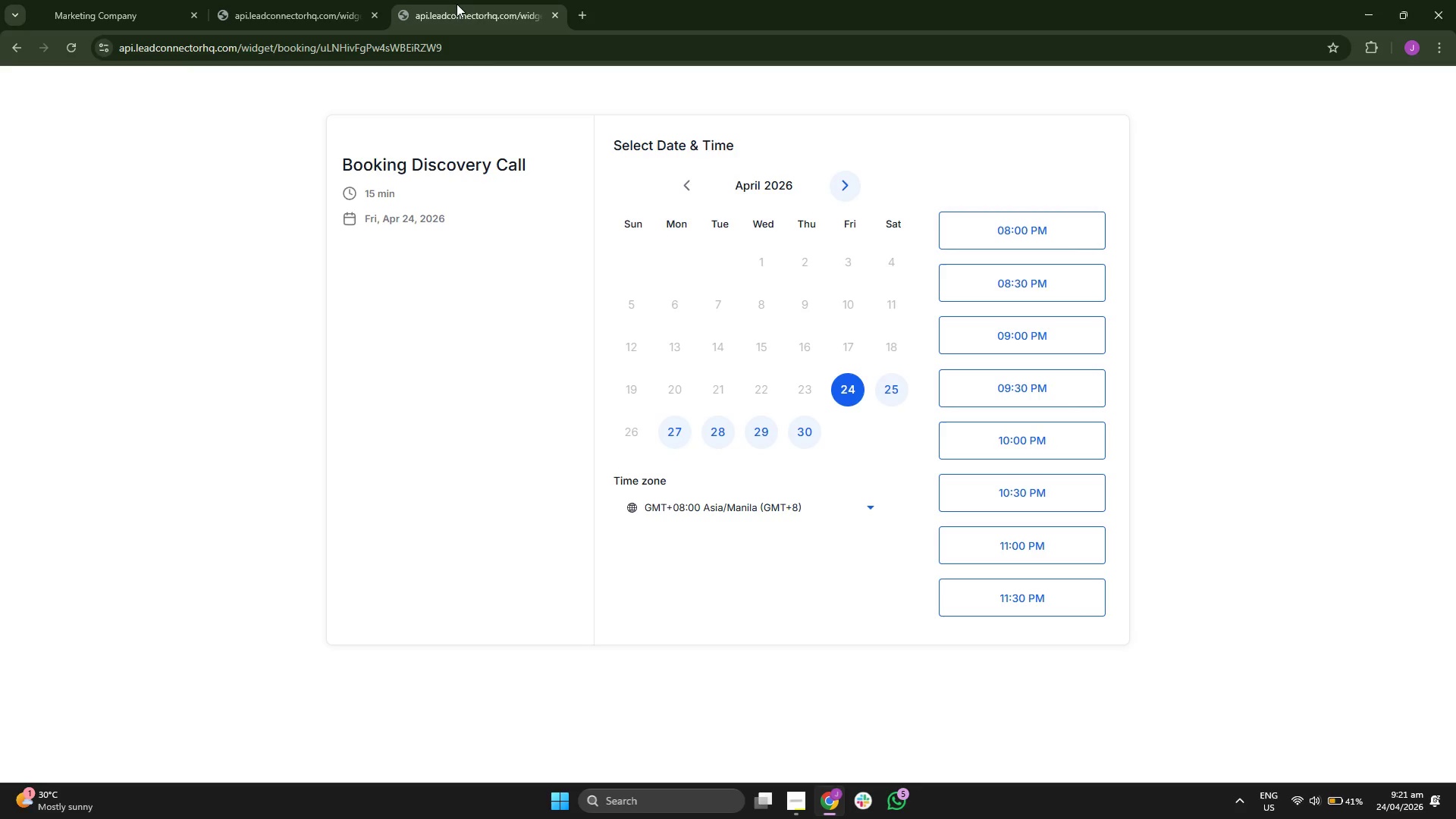 
left_click_drag(start_coordinate=[457, 4], to_coordinate=[369, 0])
 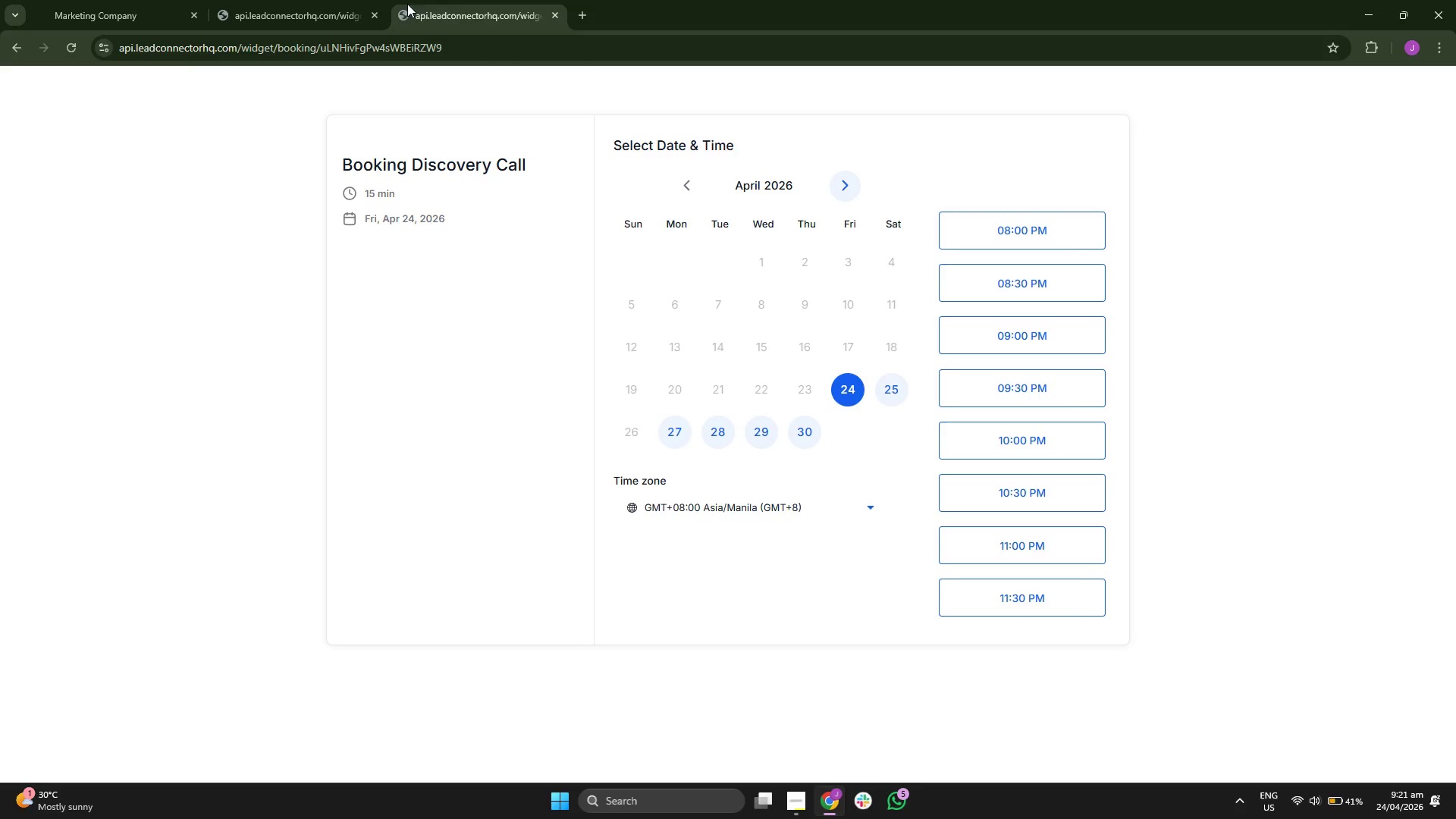 
left_click_drag(start_coordinate=[460, 2], to_coordinate=[357, 0])
 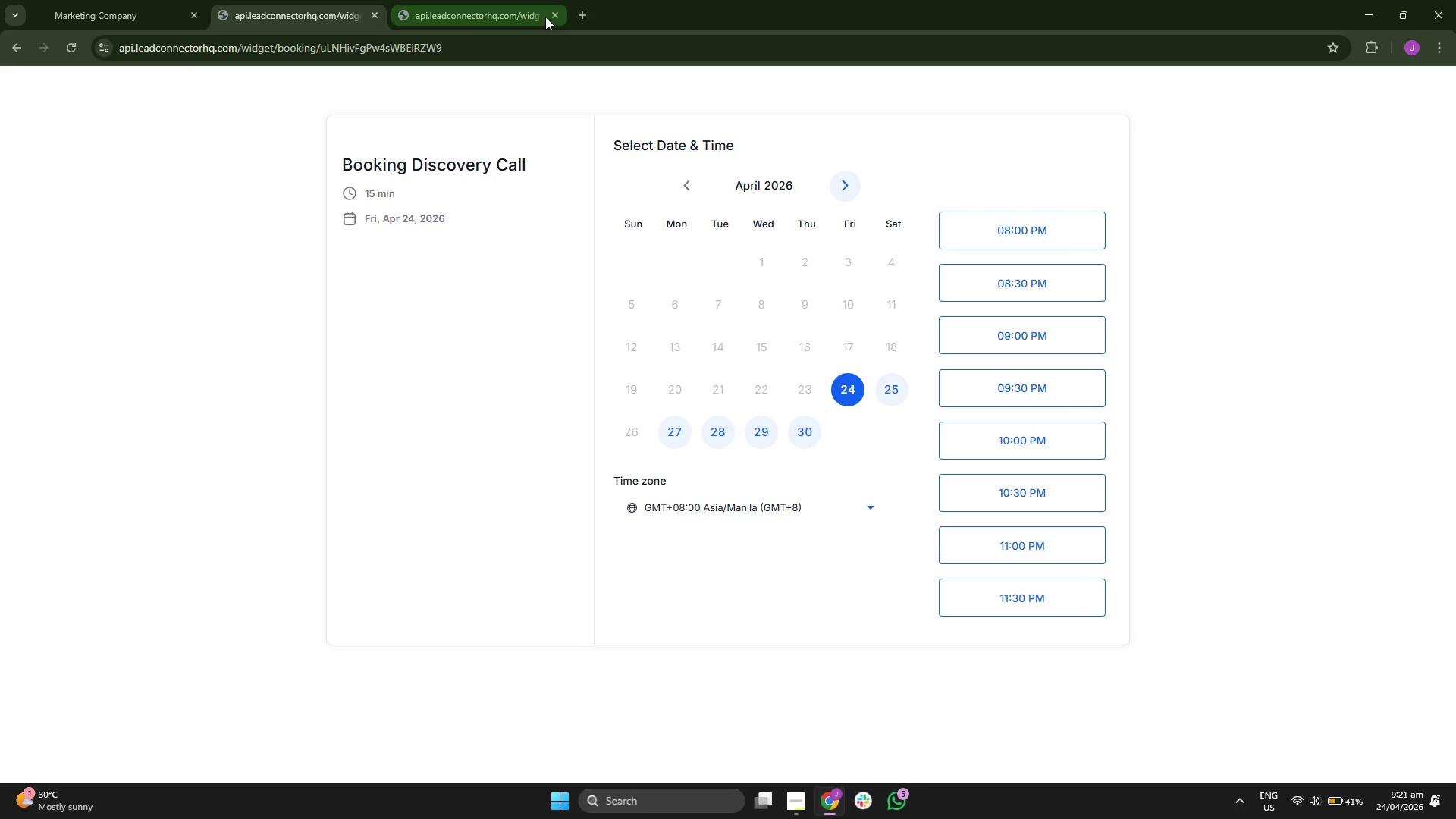 
left_click([559, 13])
 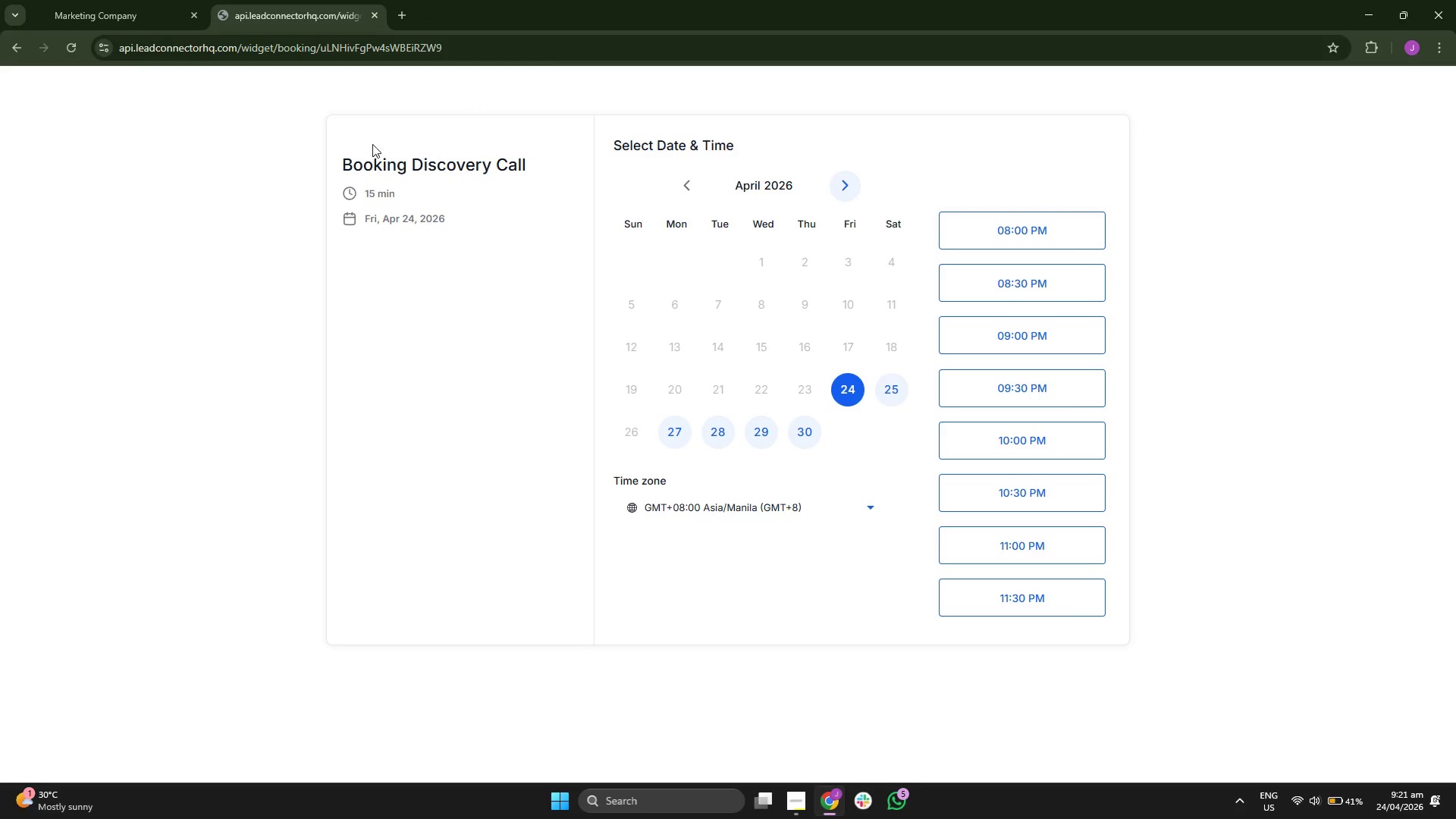 
left_click([236, 178])
 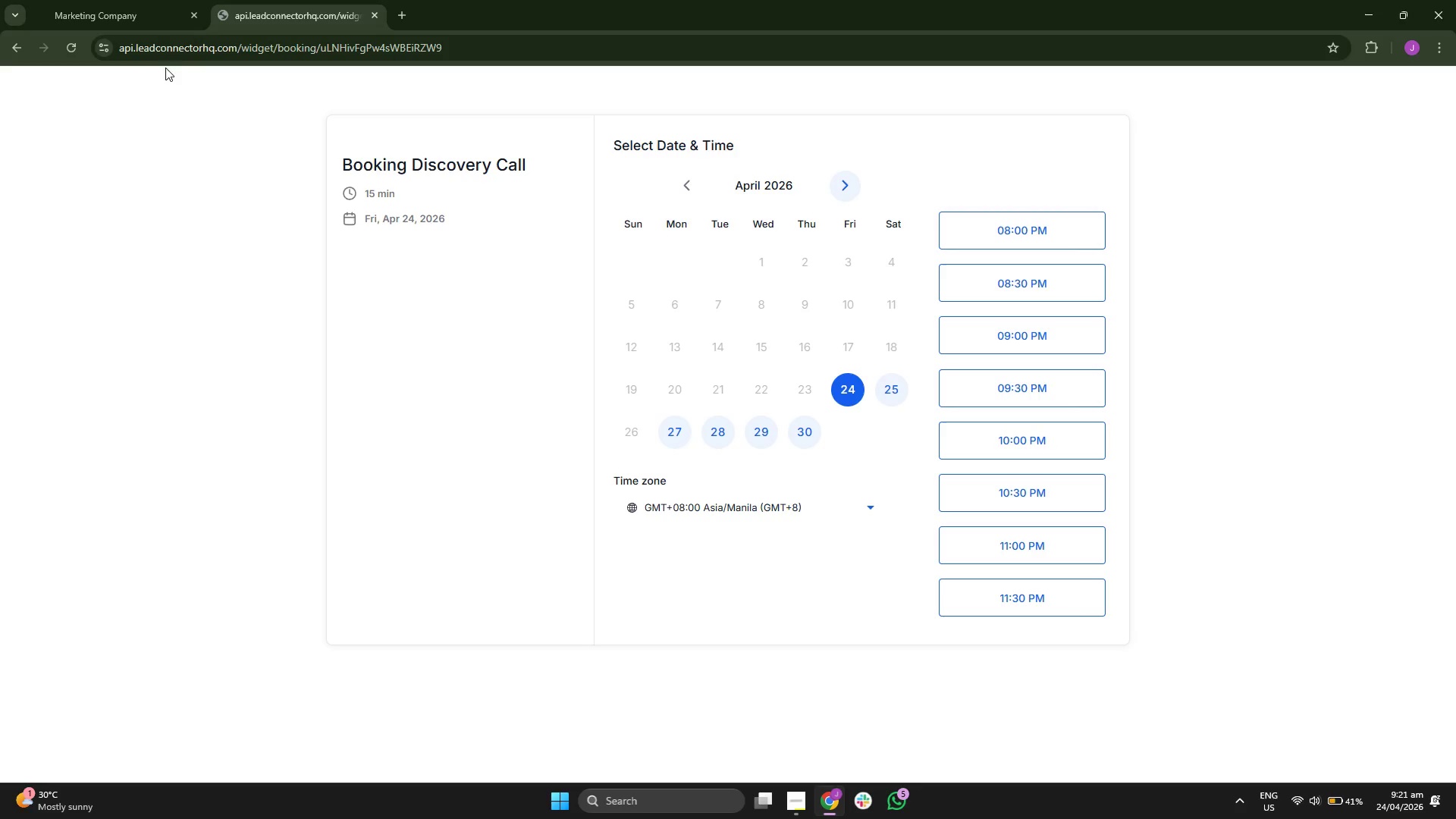 
left_click([155, 0])
 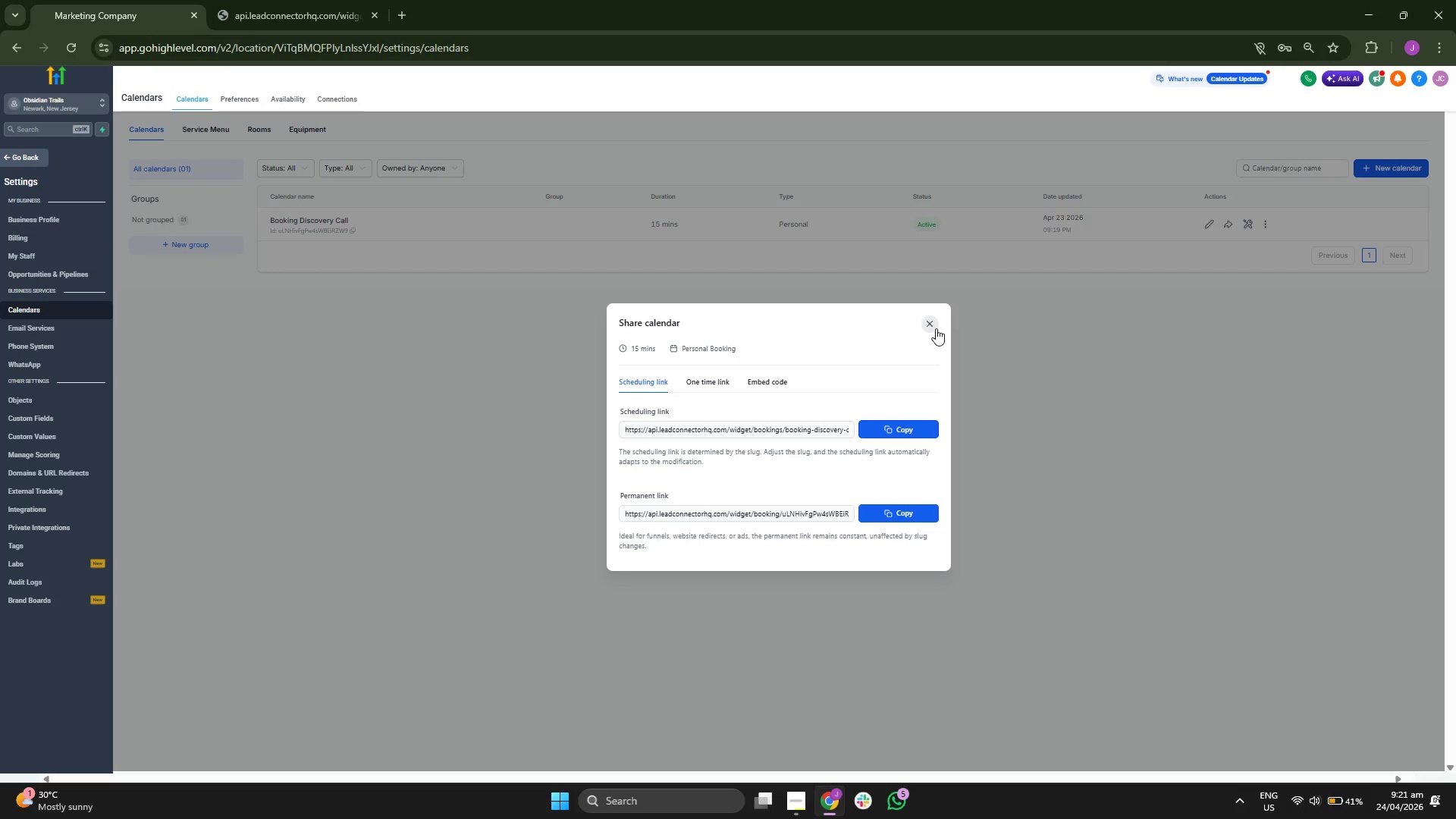 
left_click([933, 328])
 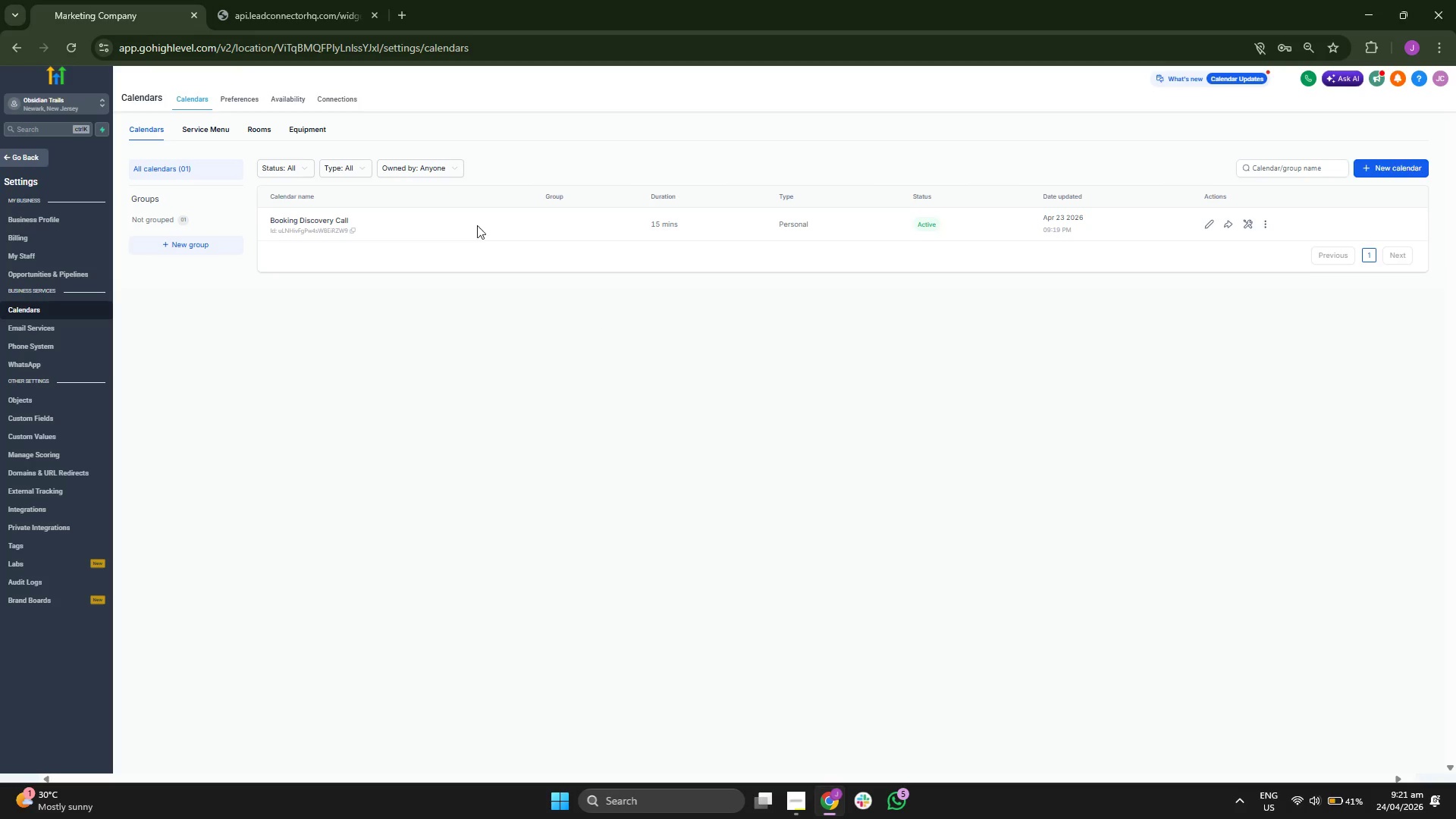 
left_click([275, 0])
 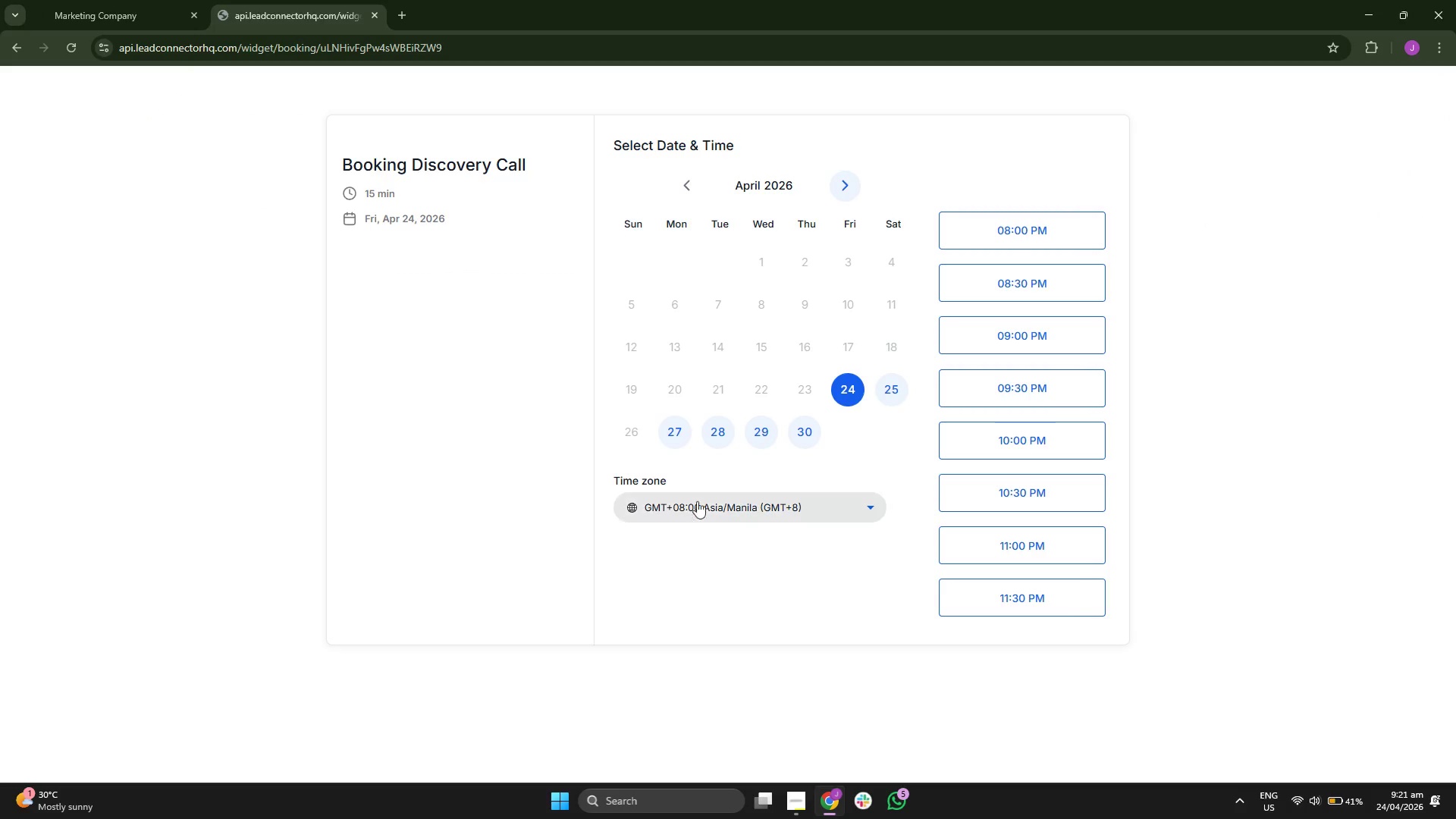 
left_click([741, 516])
 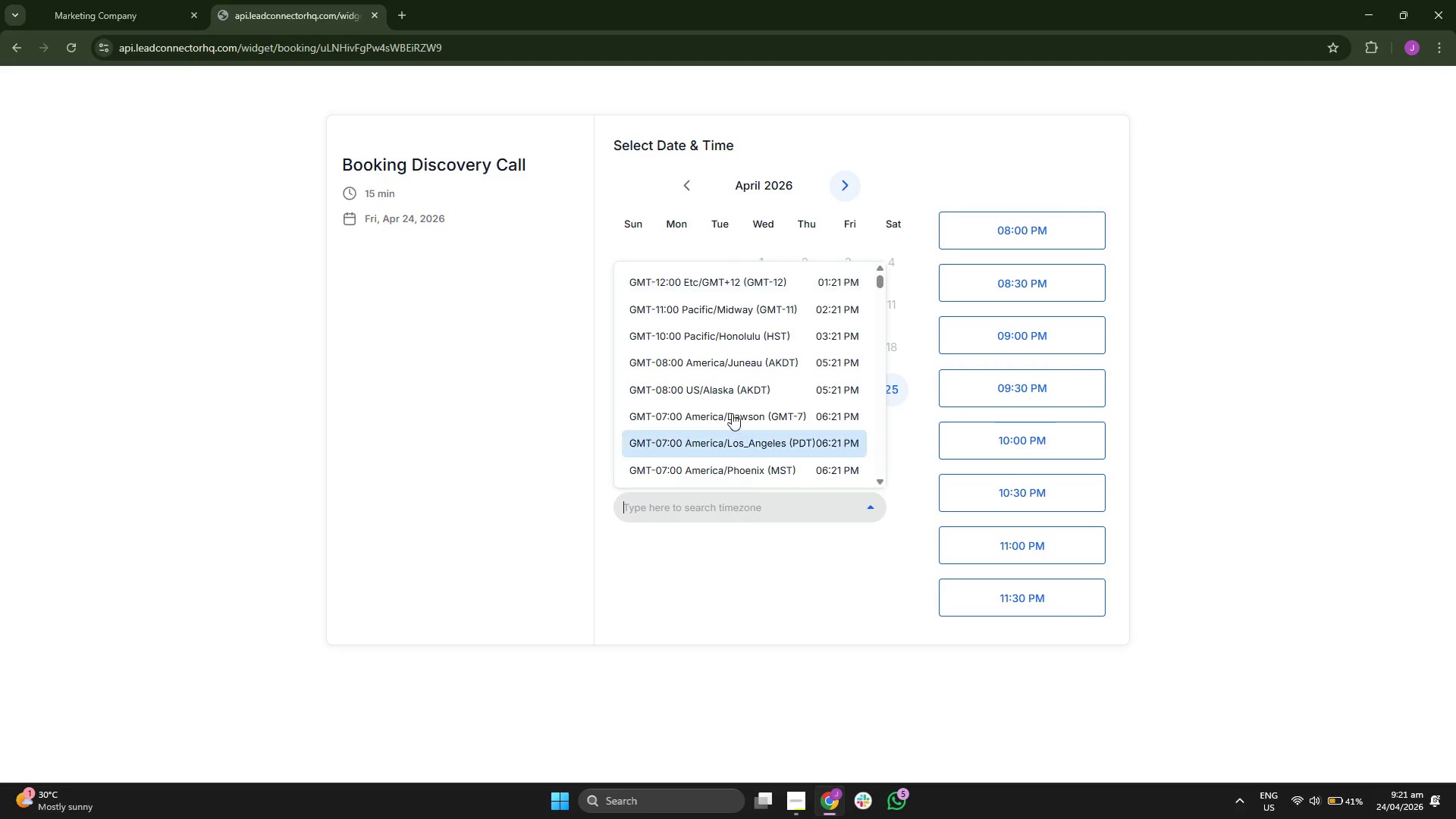 
key(N)
 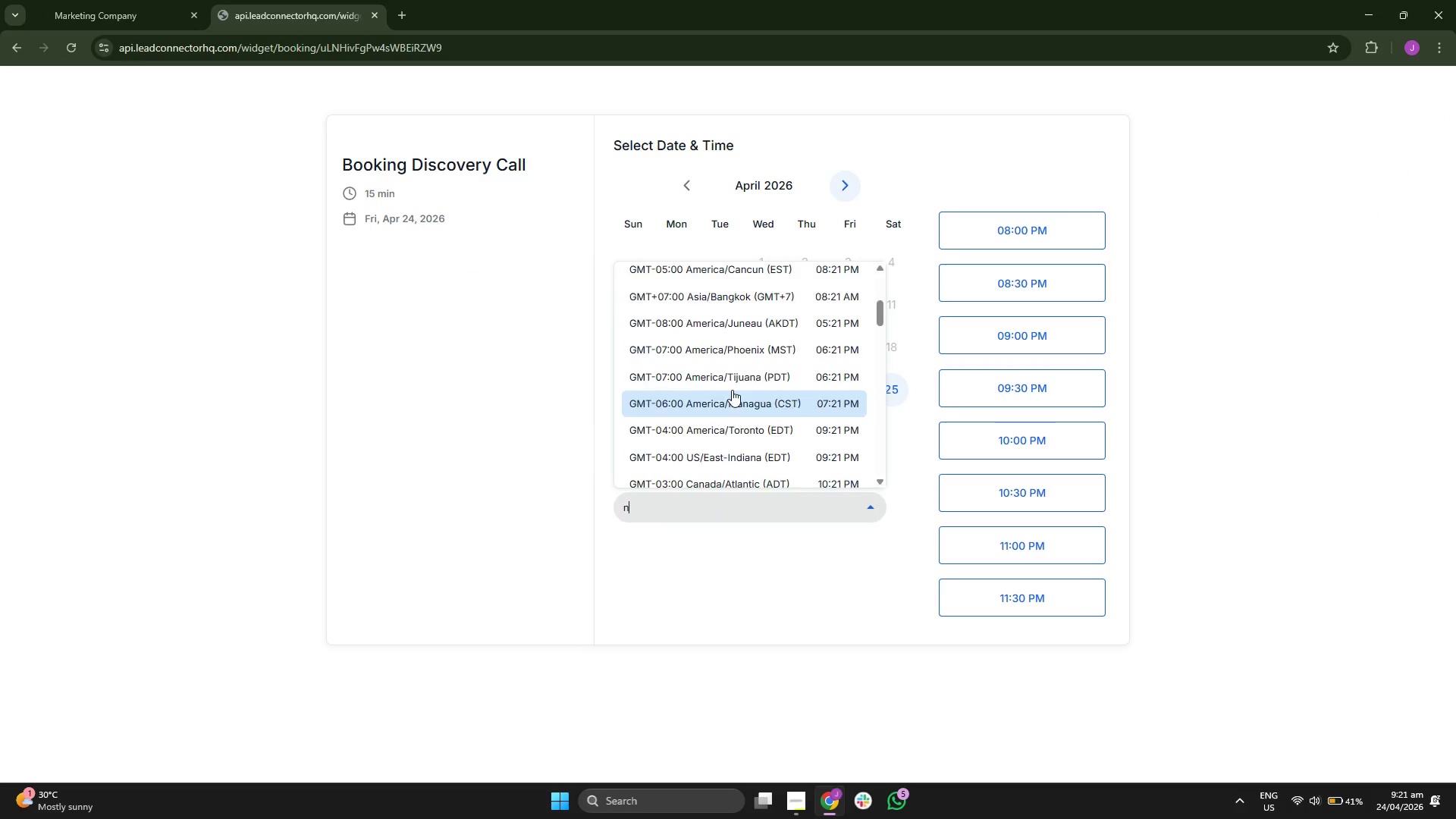 
scroll: coordinate [732, 390], scroll_direction: down, amount: 3.0
 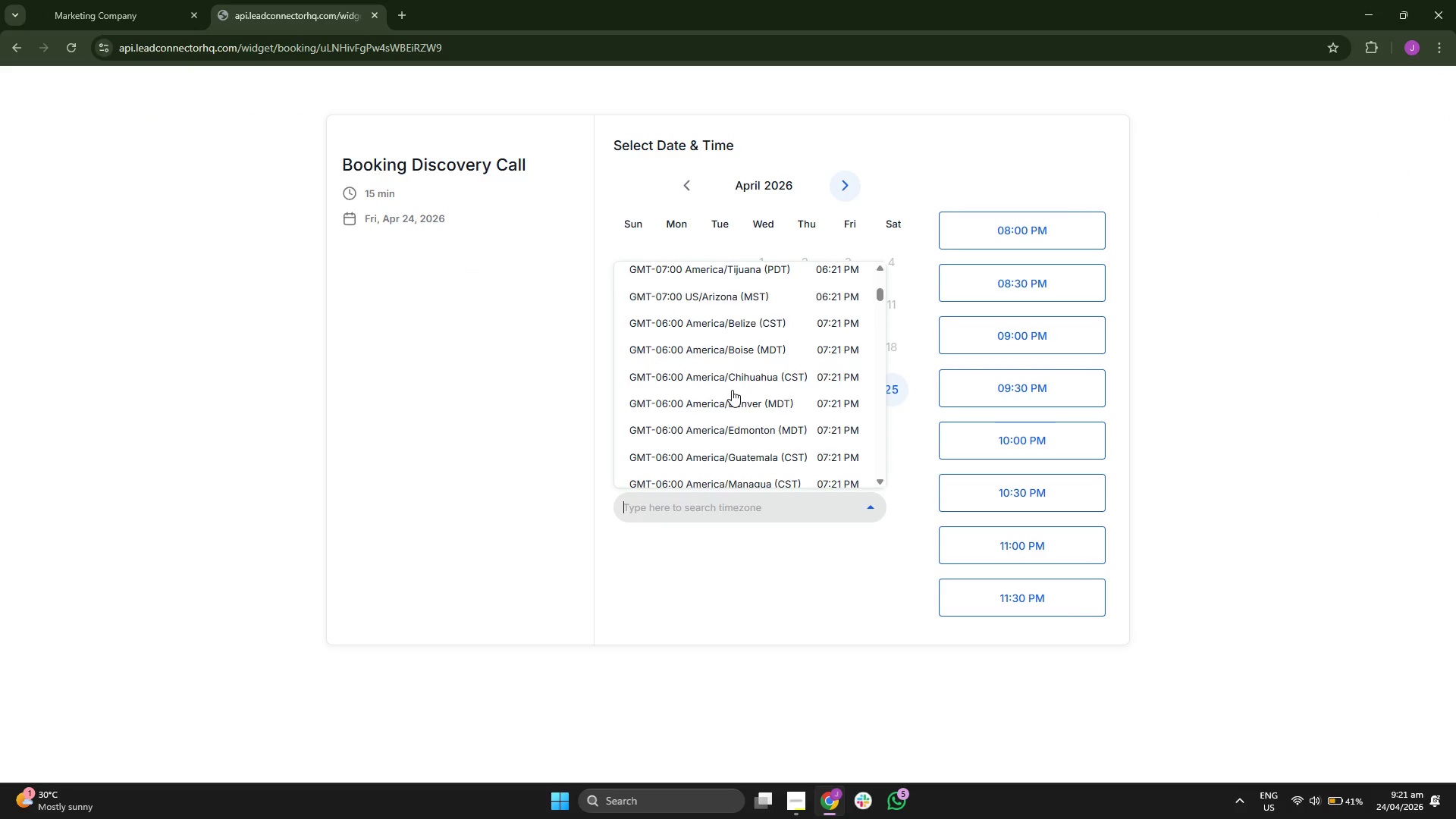 
type(ew)
 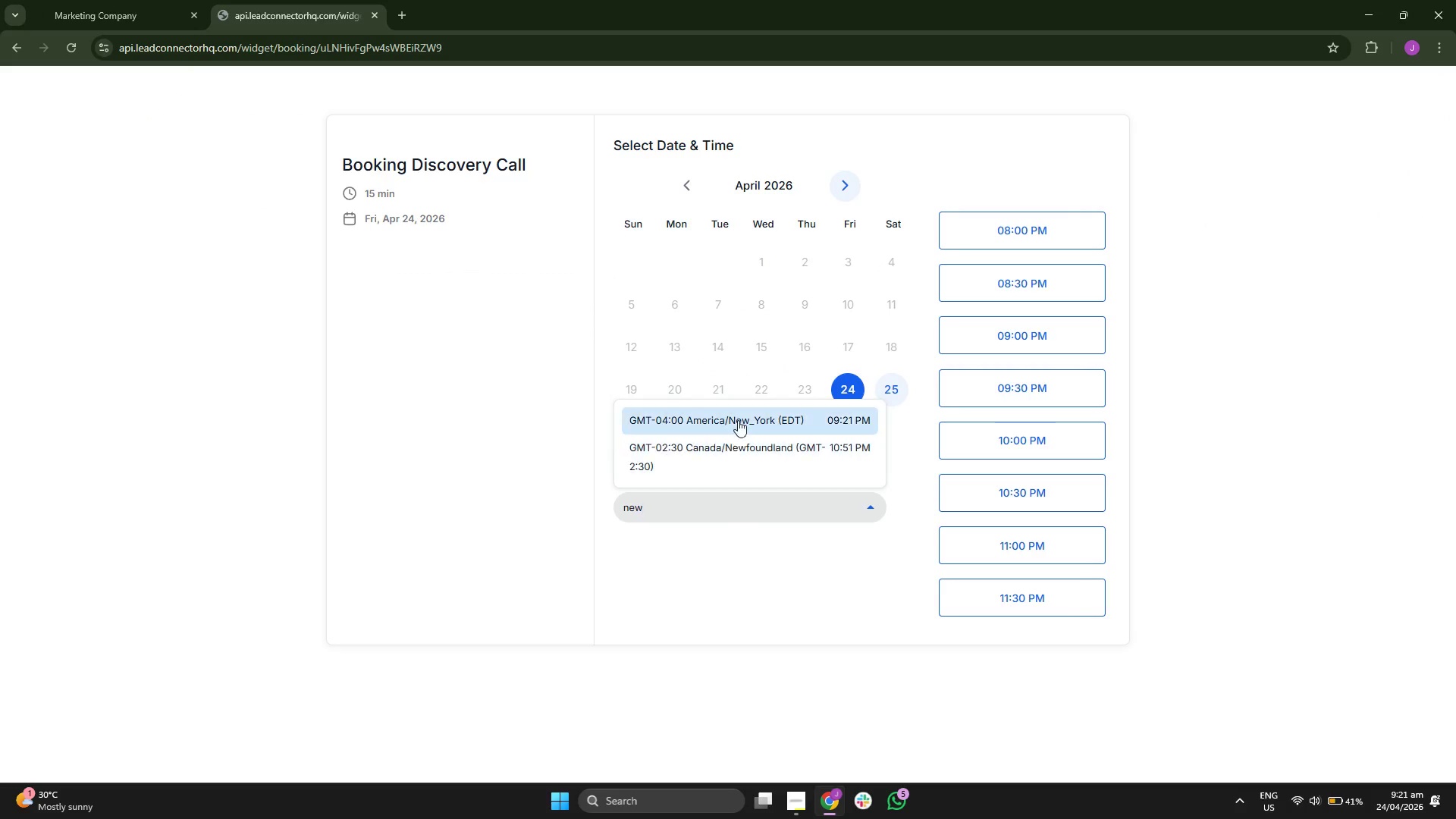 
left_click([739, 419])
 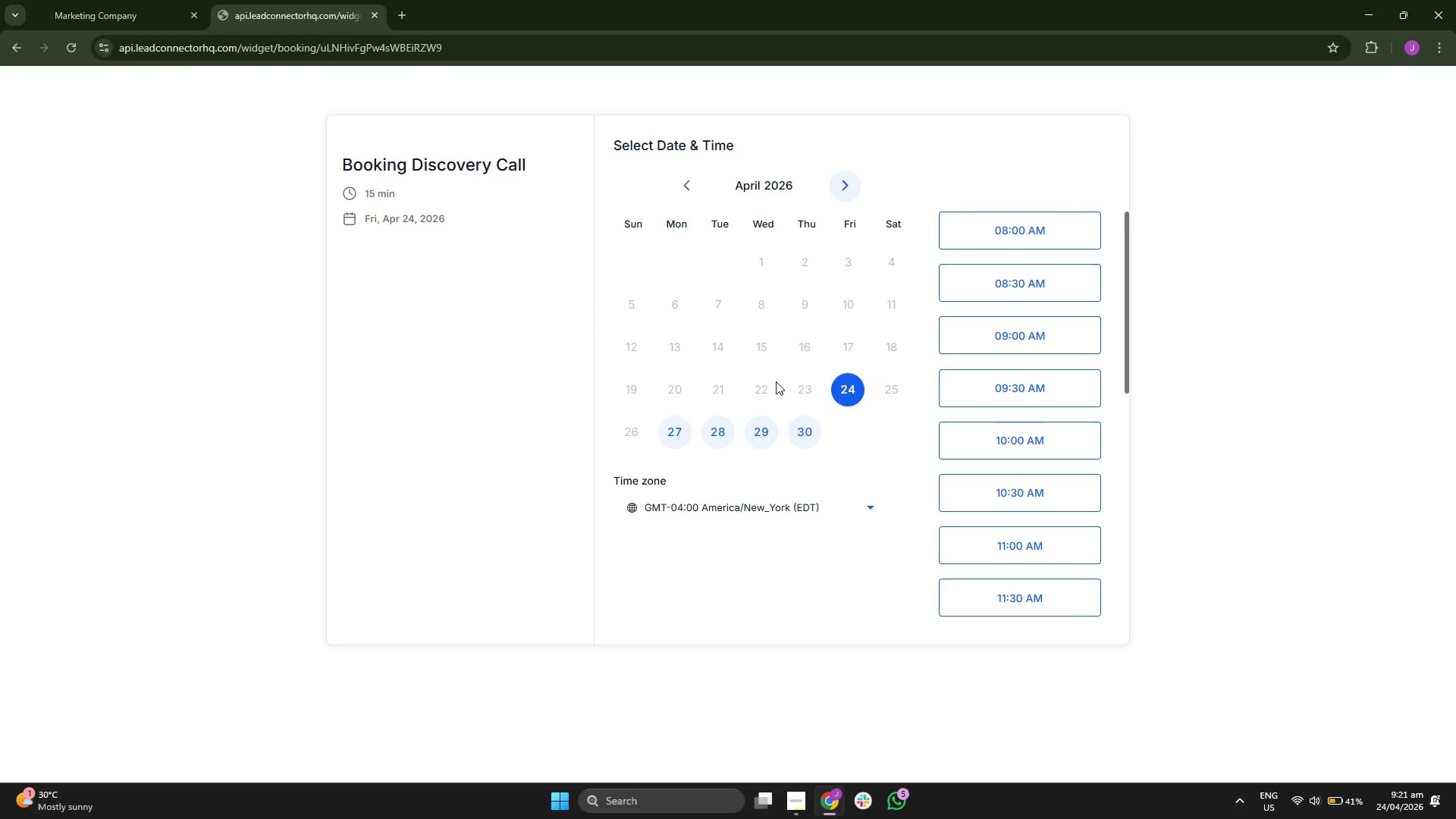 
scroll: coordinate [956, 347], scroll_direction: down, amount: 3.0
 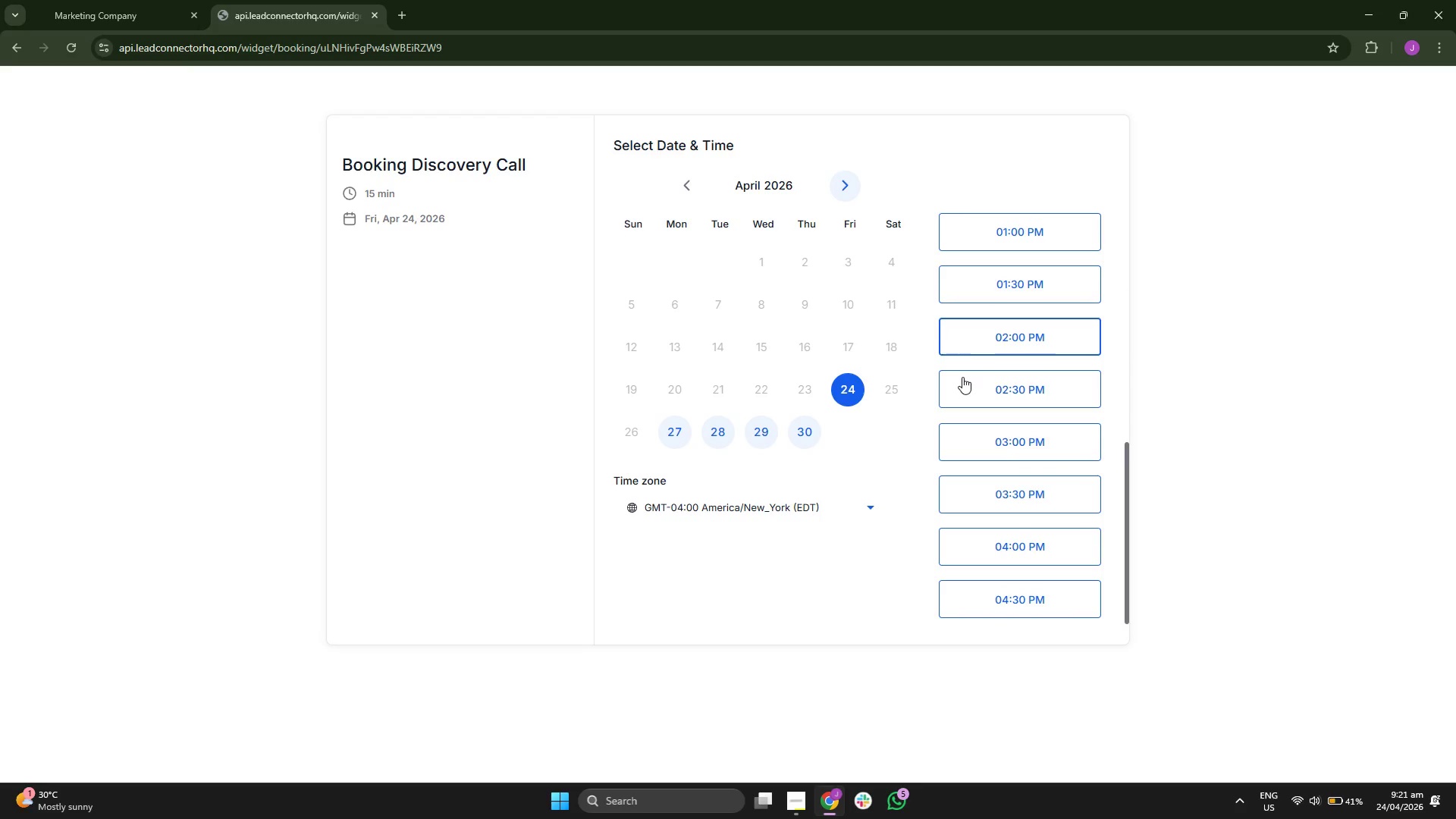 
scroll: coordinate [1009, 467], scroll_direction: up, amount: 5.0
 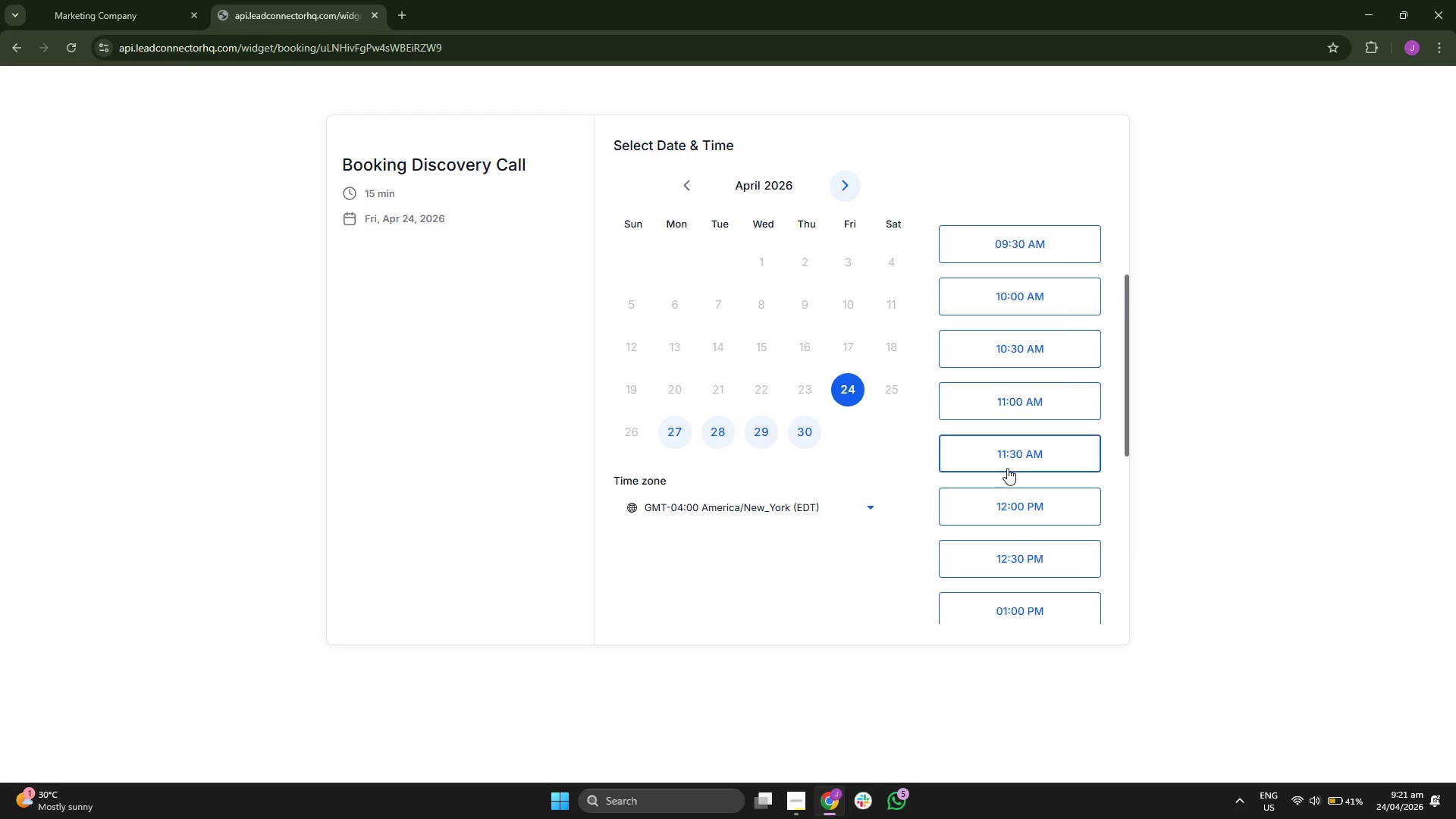 
scroll: coordinate [1005, 469], scroll_direction: none, amount: 0.0
 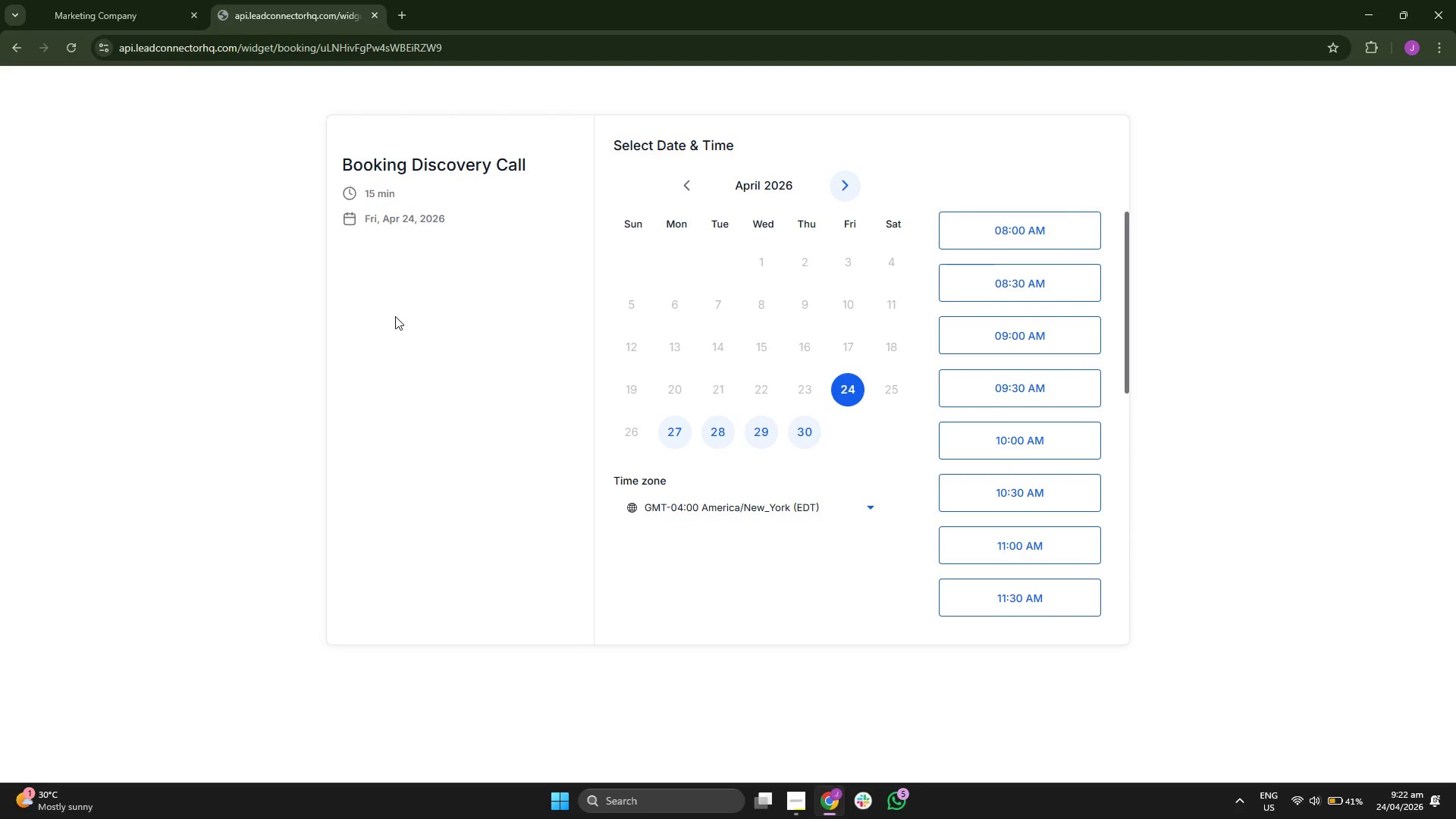 
left_click([184, 262])
 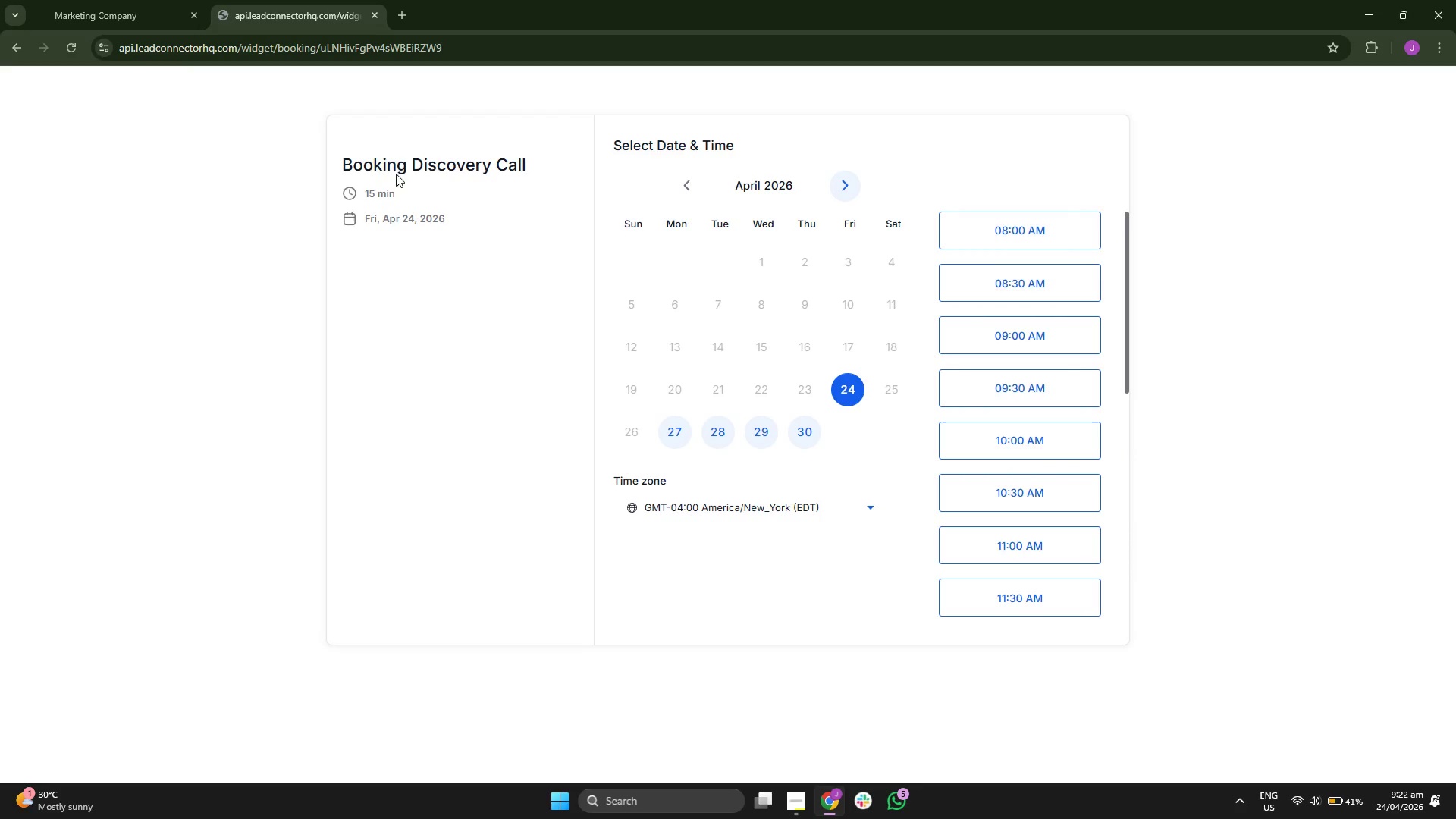 
double_click([403, 171])
 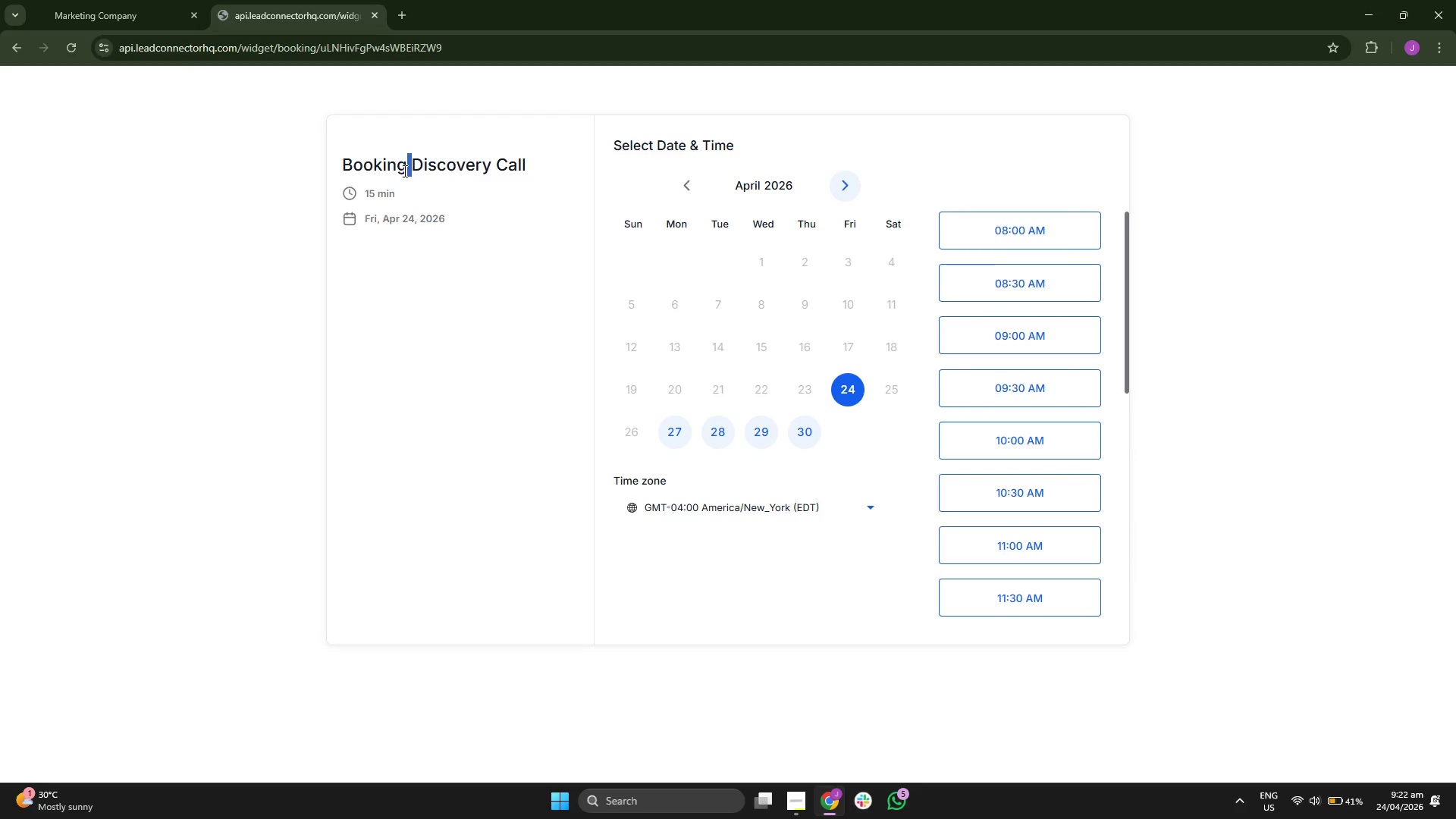 
triple_click([403, 171])
 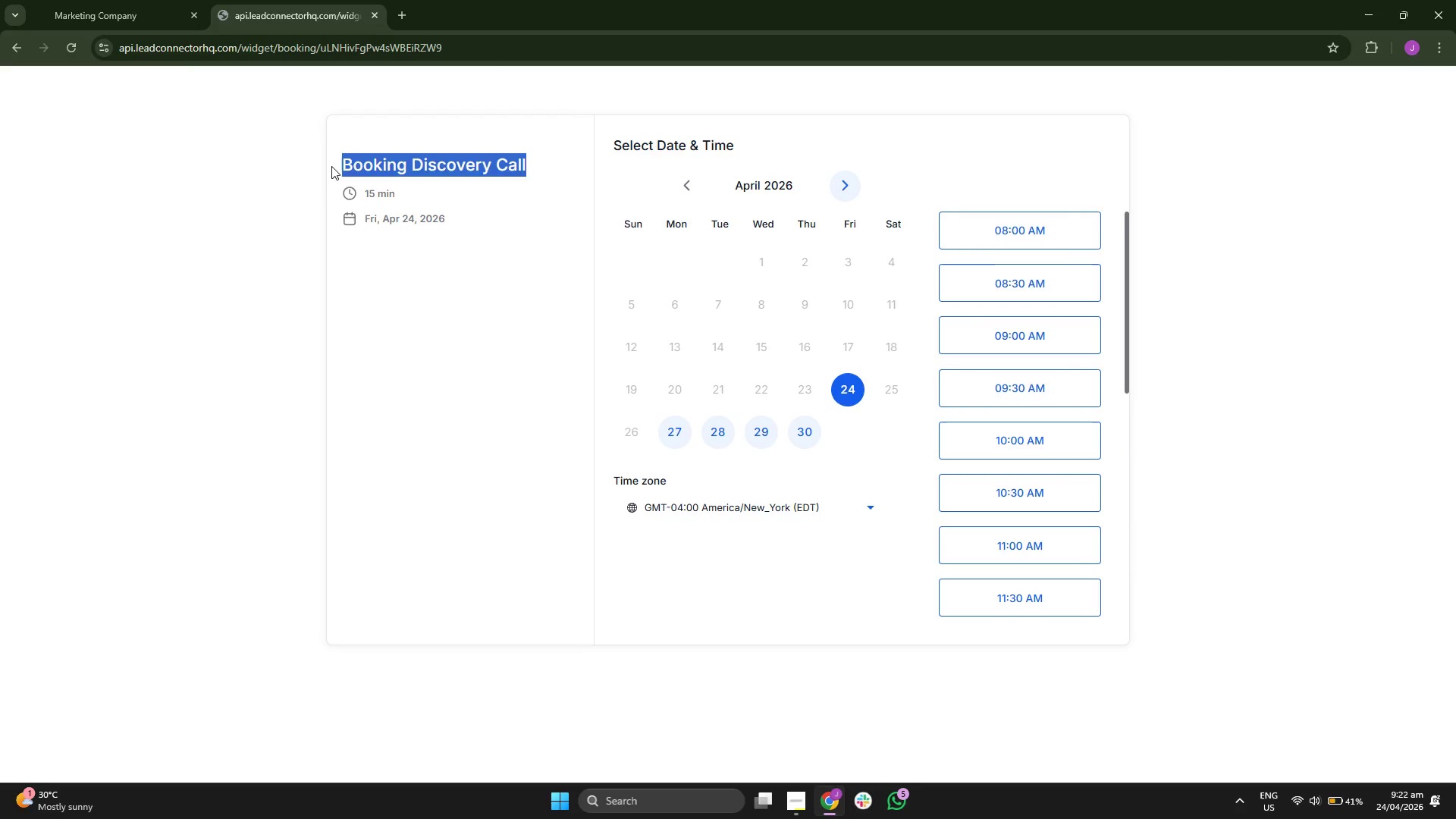 
triple_click([294, 165])
 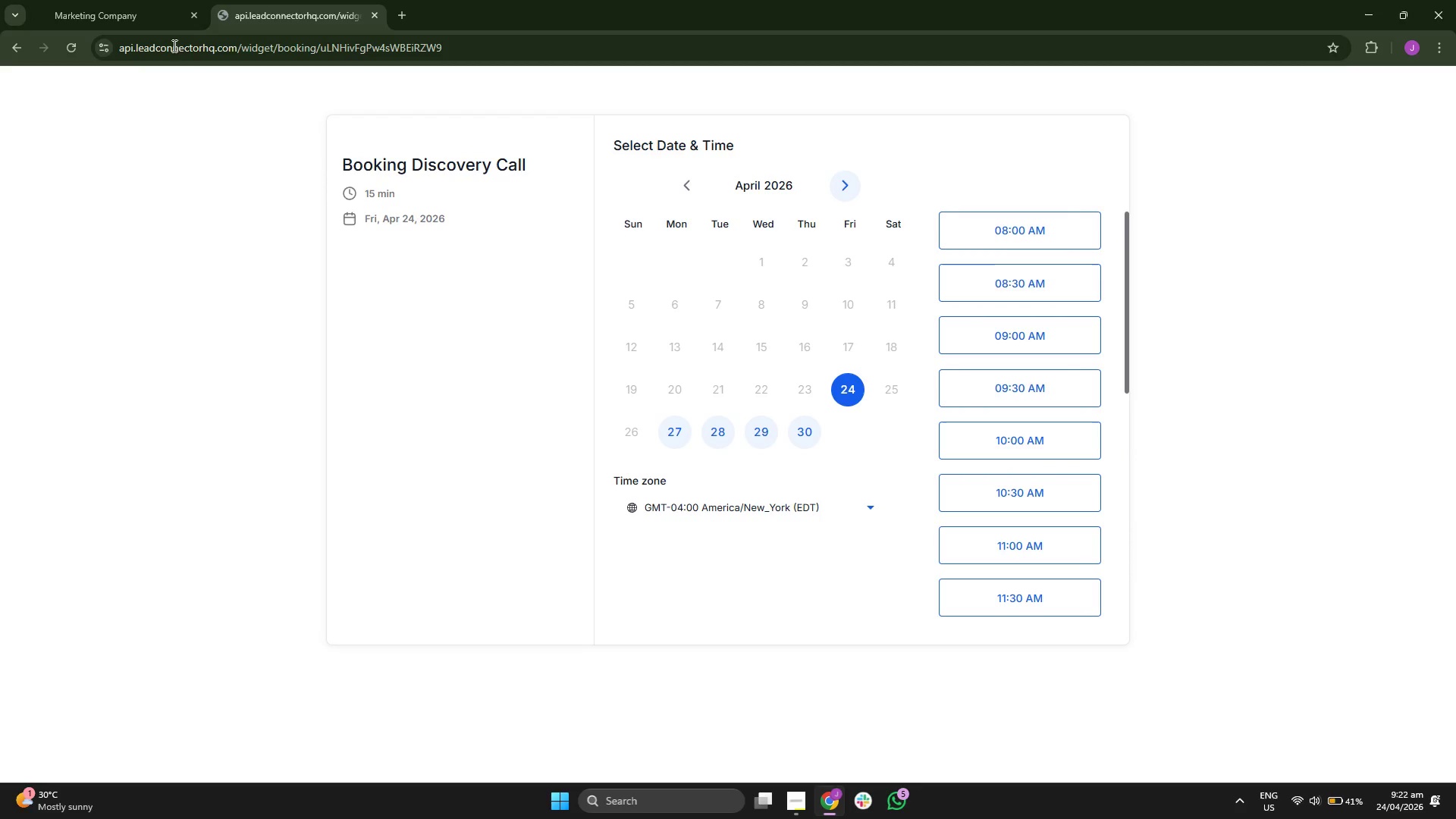 
left_click([143, 0])
 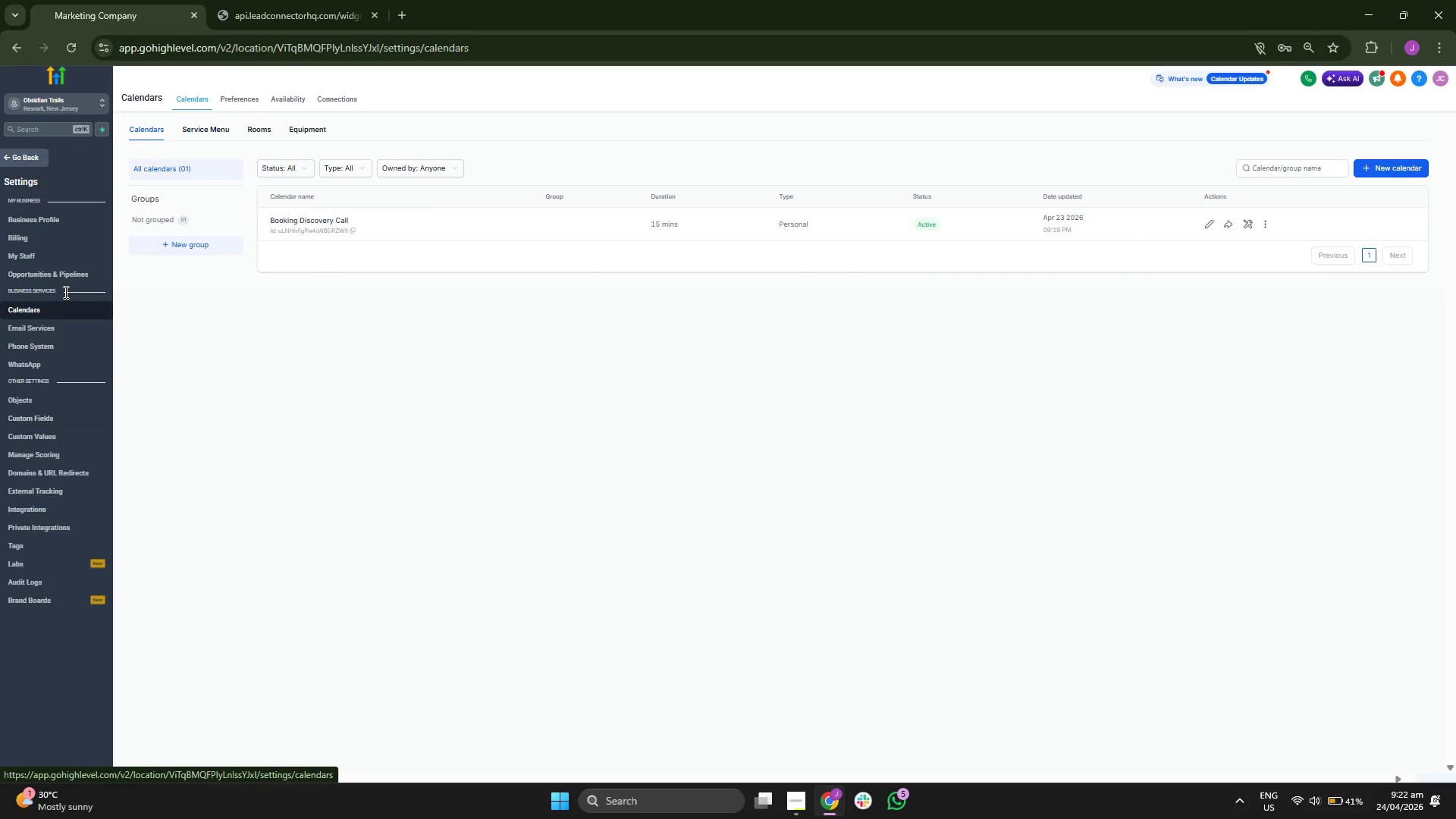 
wait(6.11)
 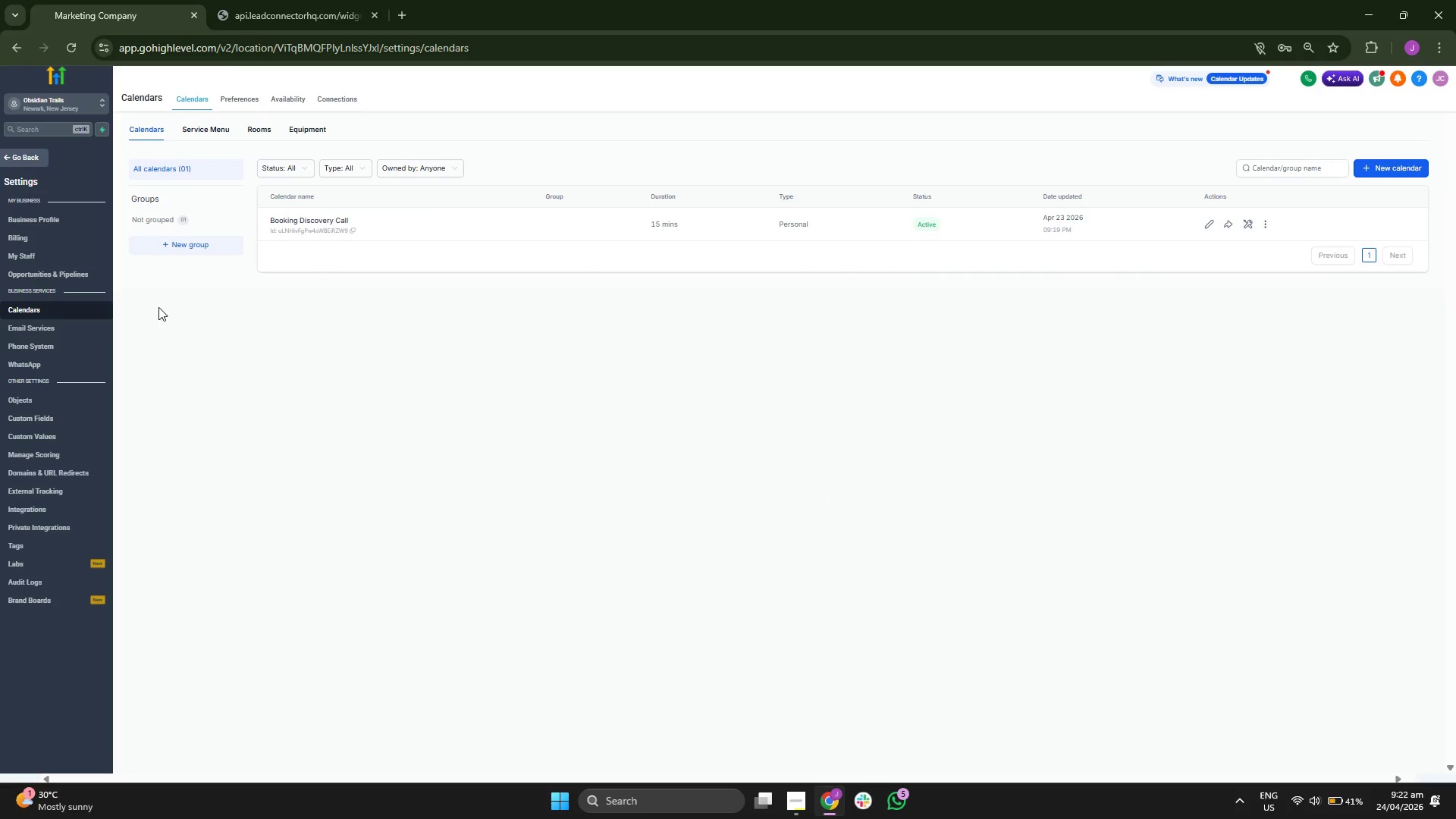 
left_click([25, 157])
 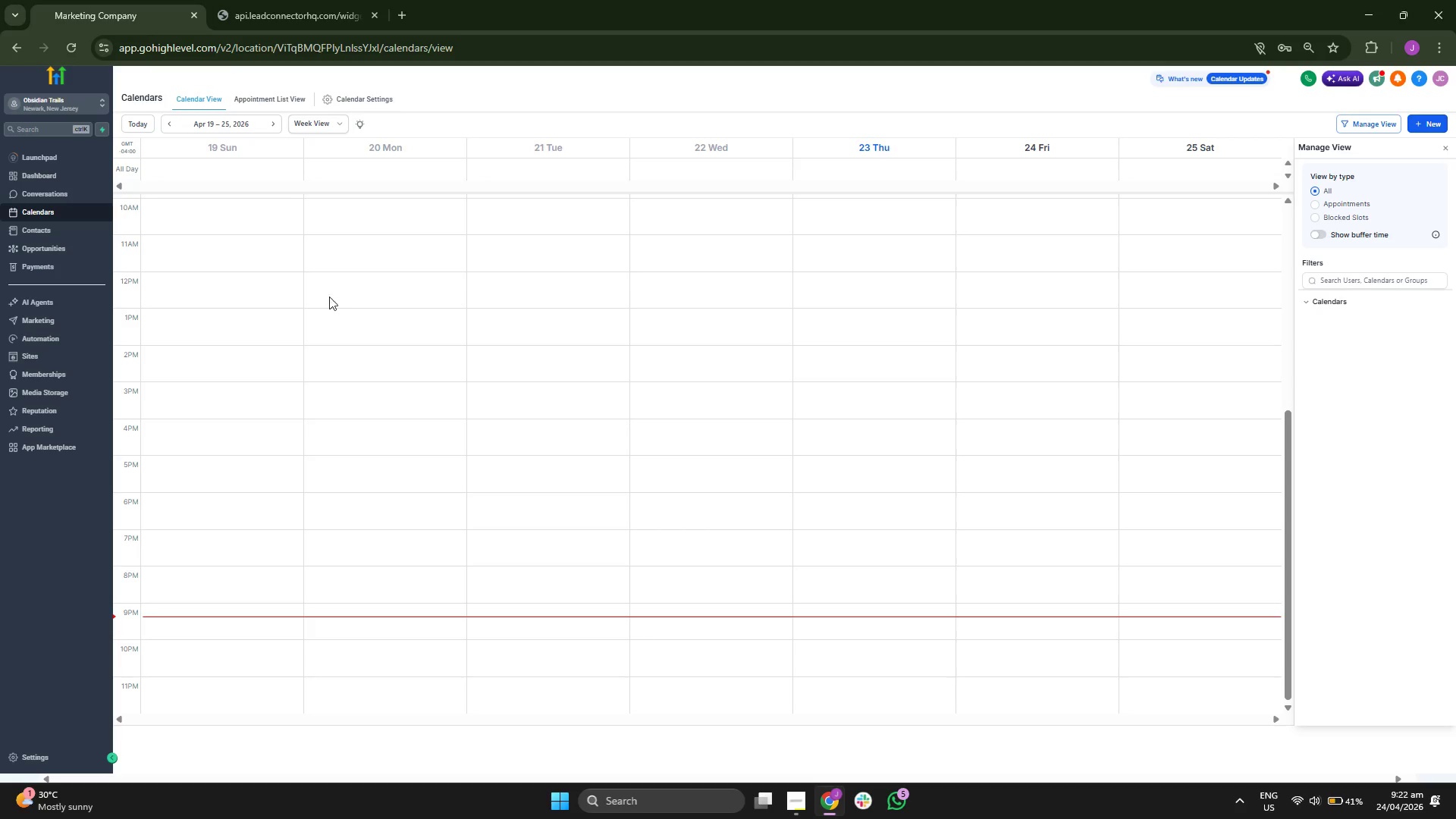 
left_click([382, 99])
 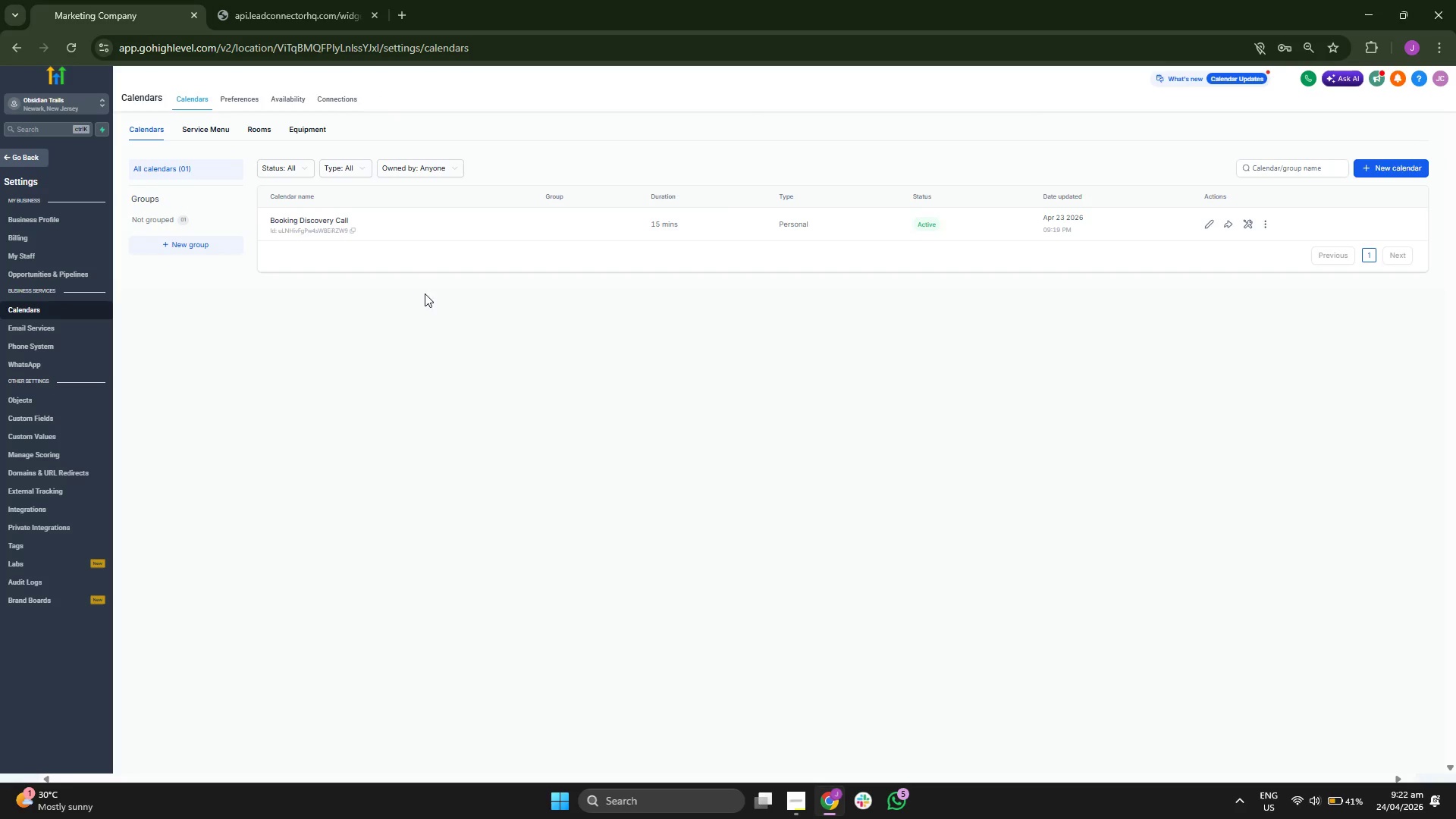 
wait(9.34)
 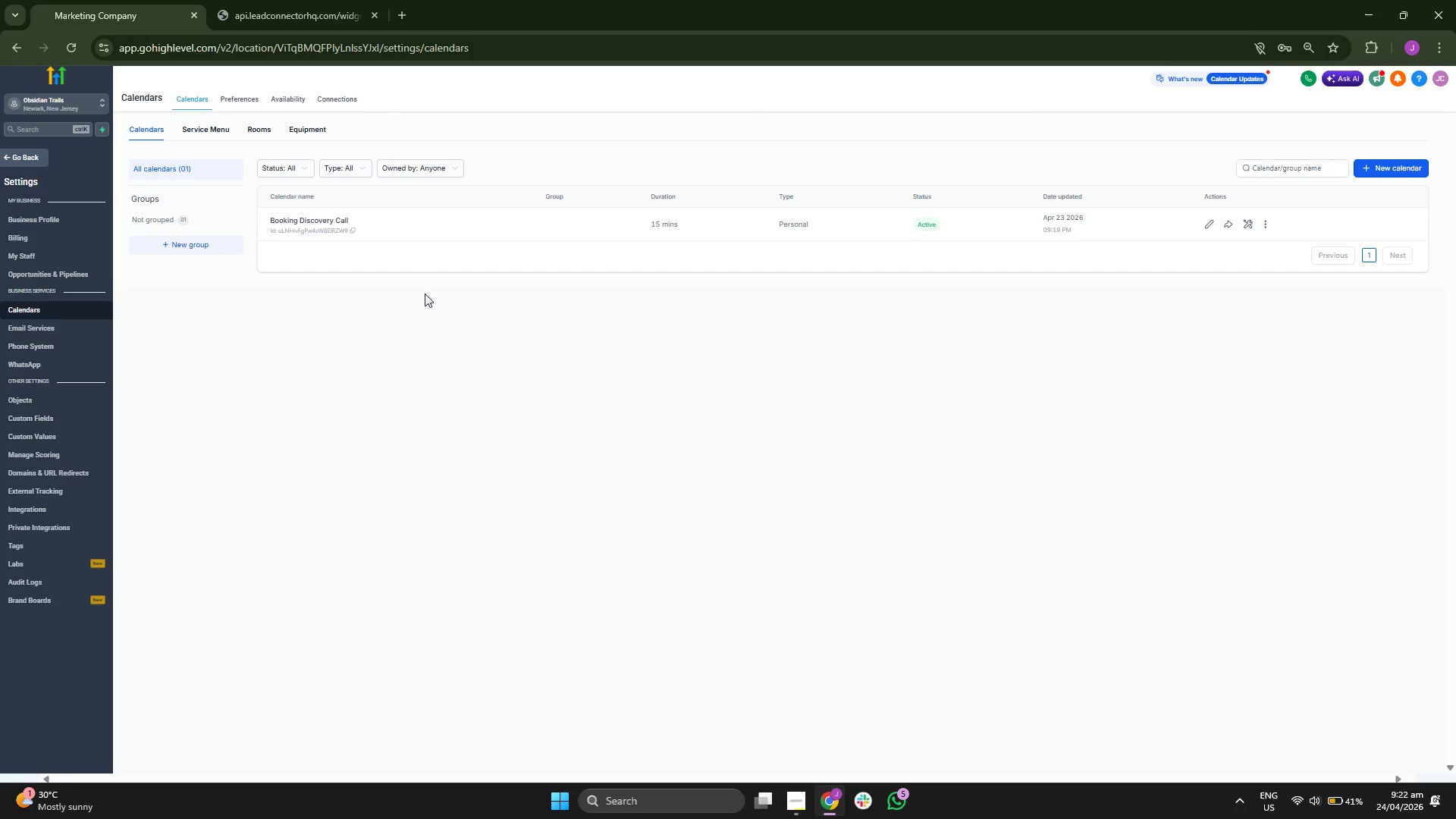 
left_click([61, 752])
 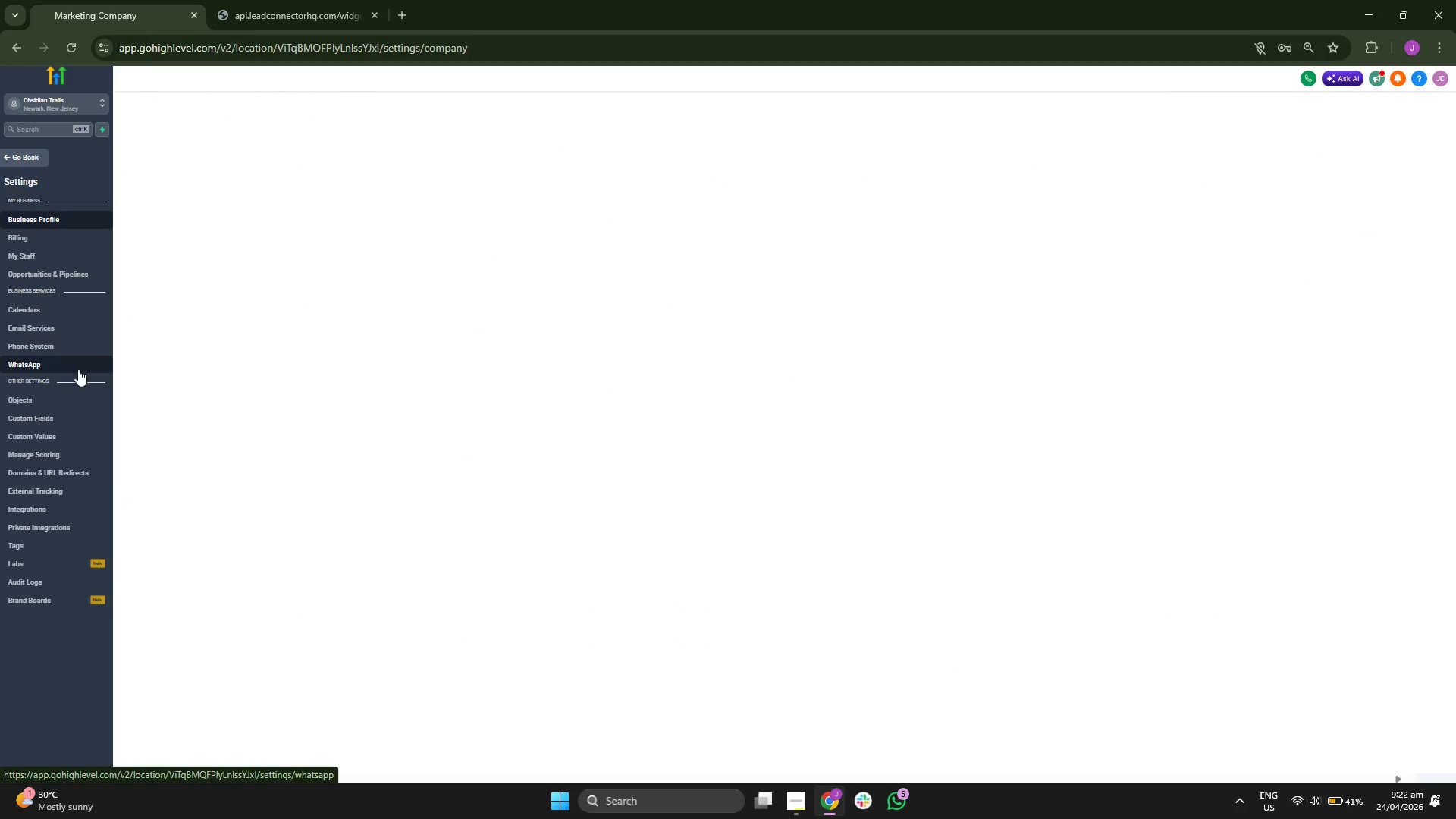 
wait(5.77)
 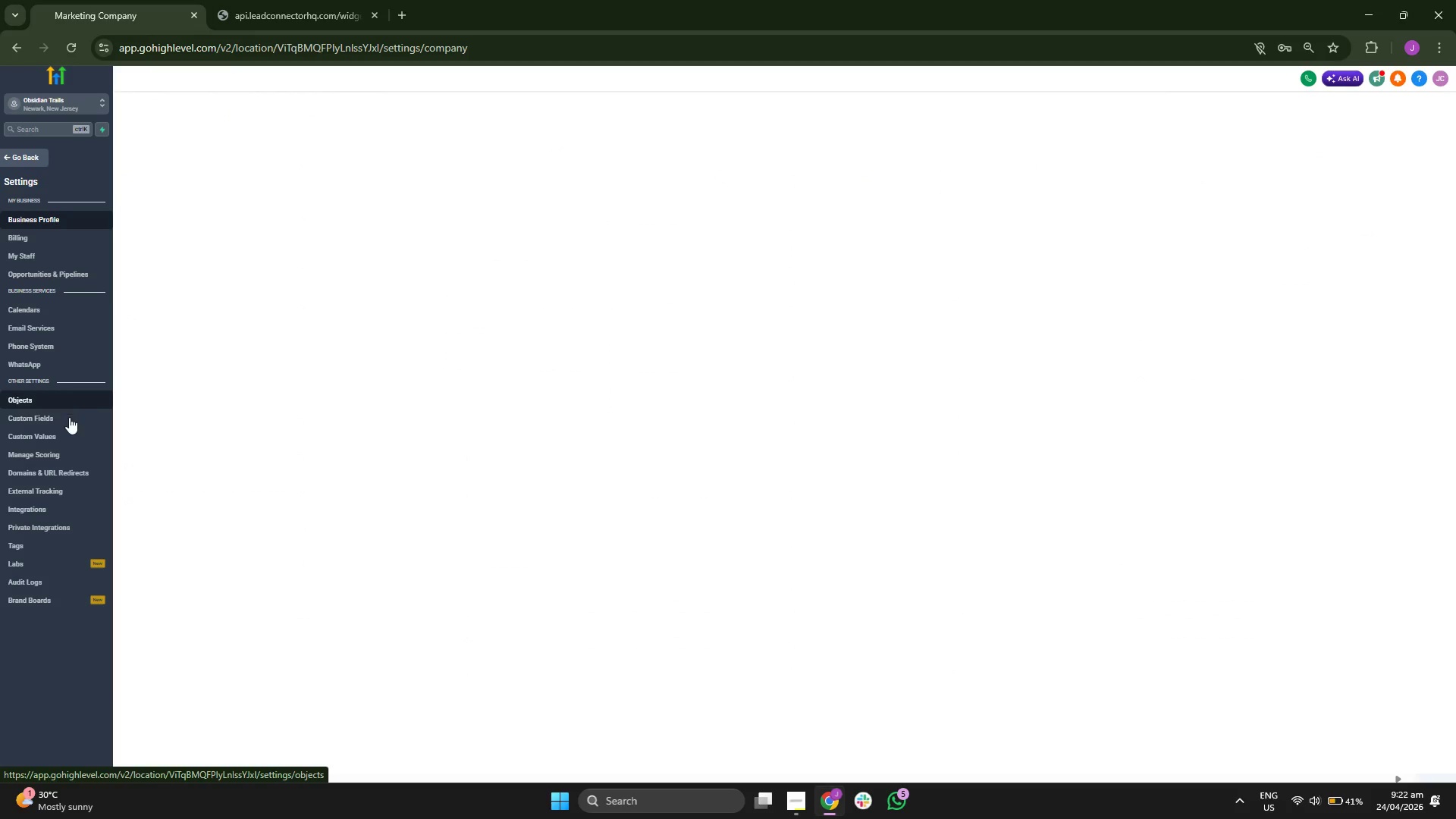 
left_click([54, 418])
 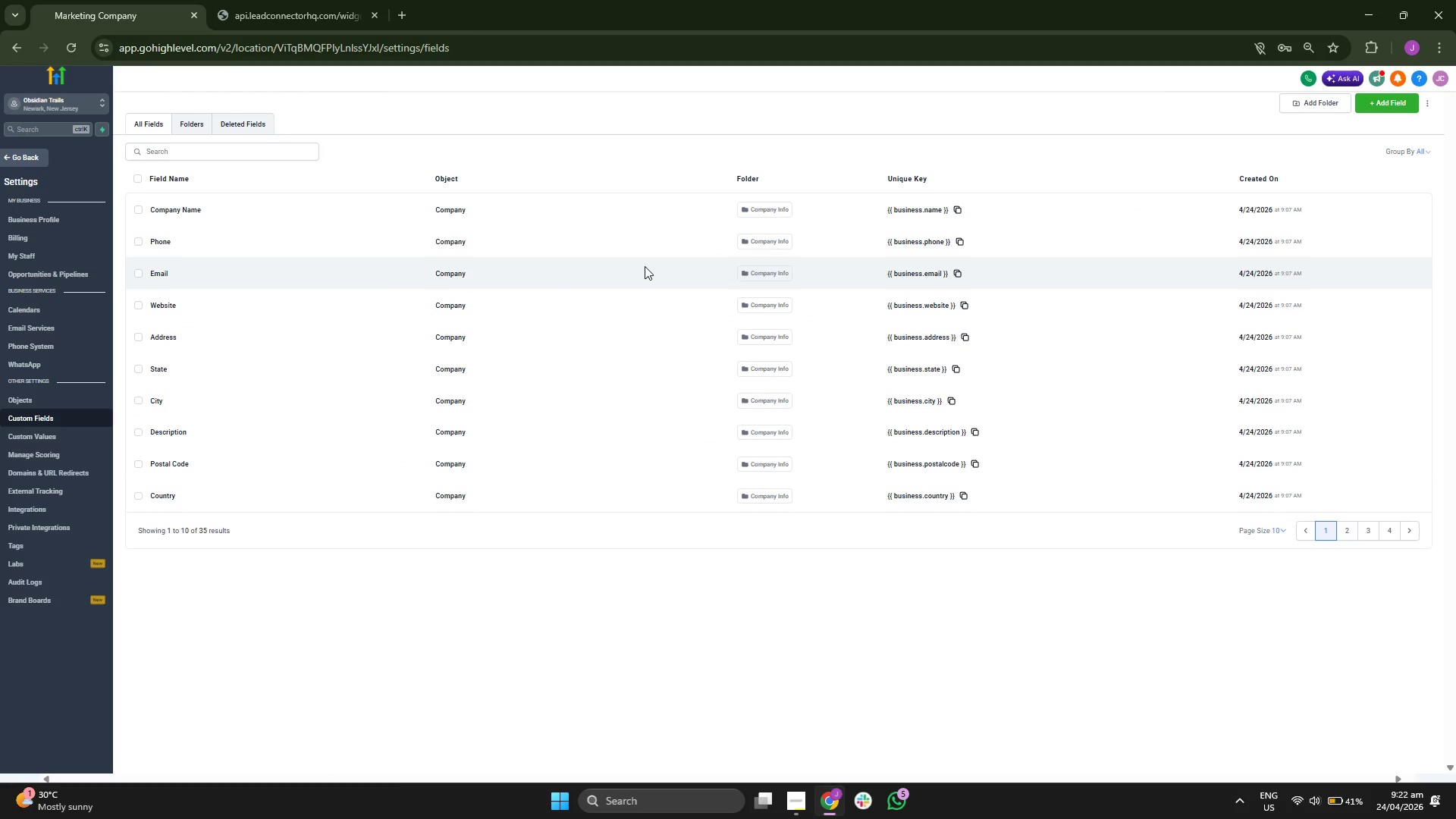 
wait(8.38)
 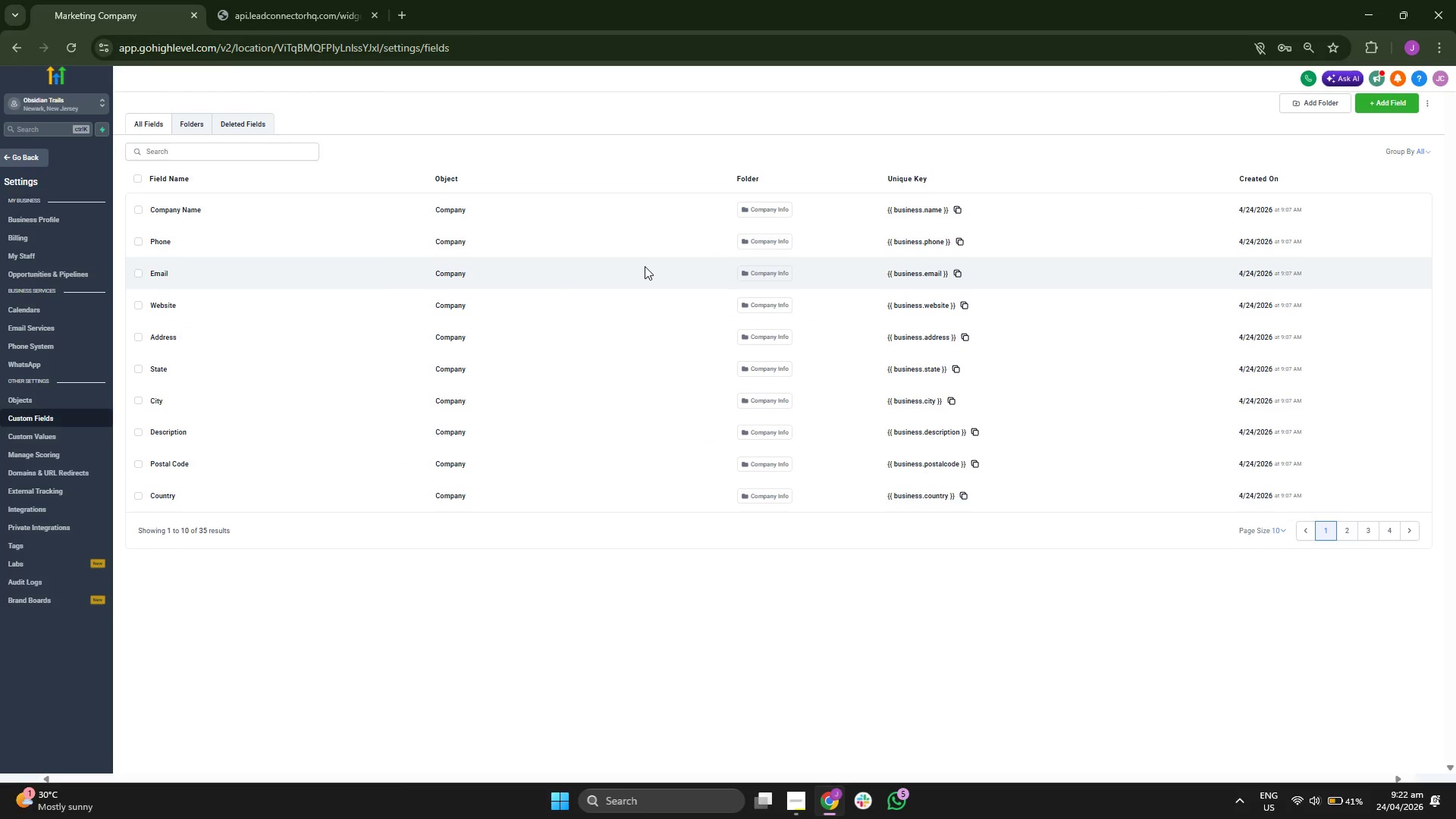 
left_click([95, 551])
 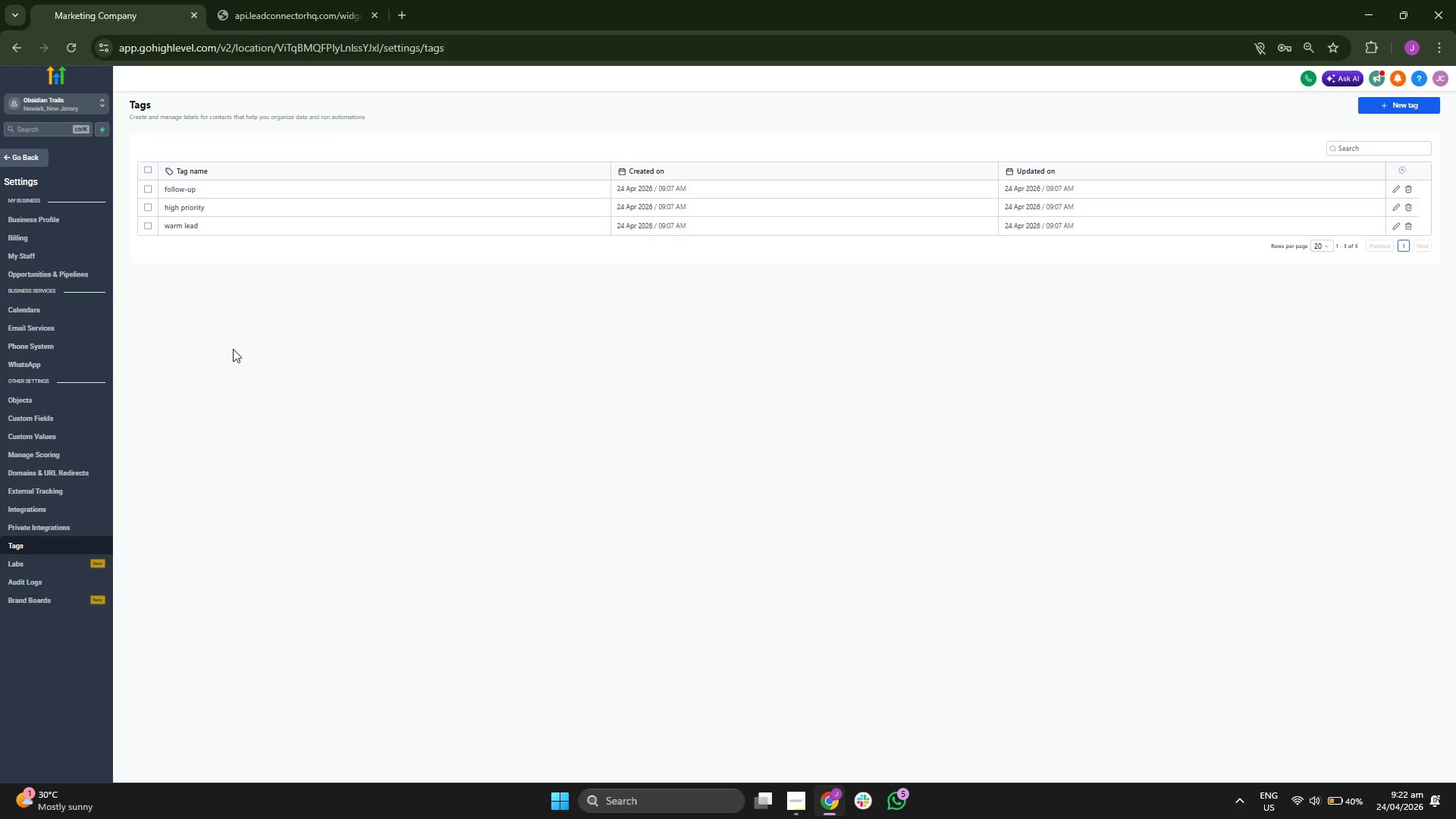 
left_click([148, 192])
 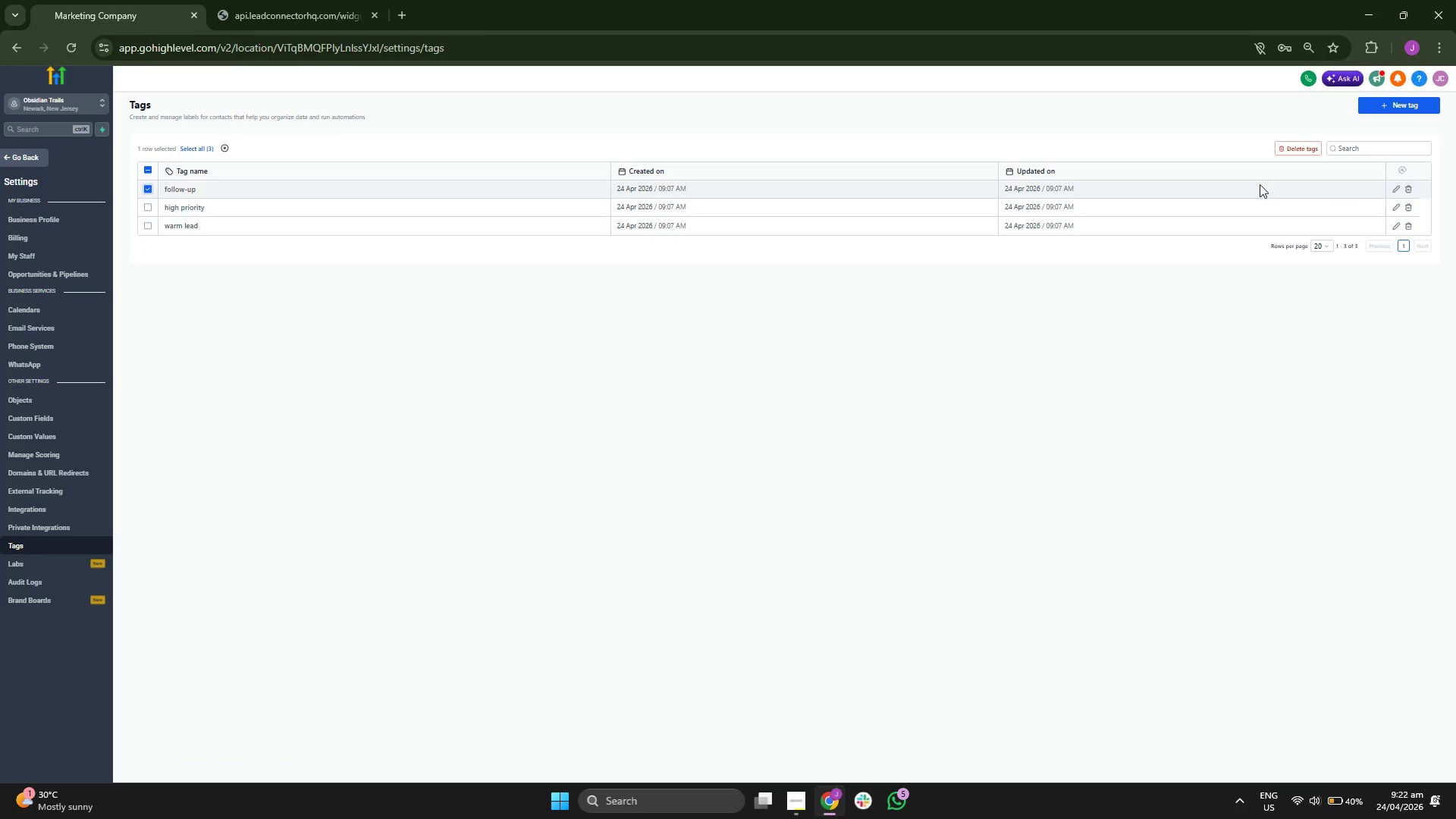 
left_click([1292, 152])
 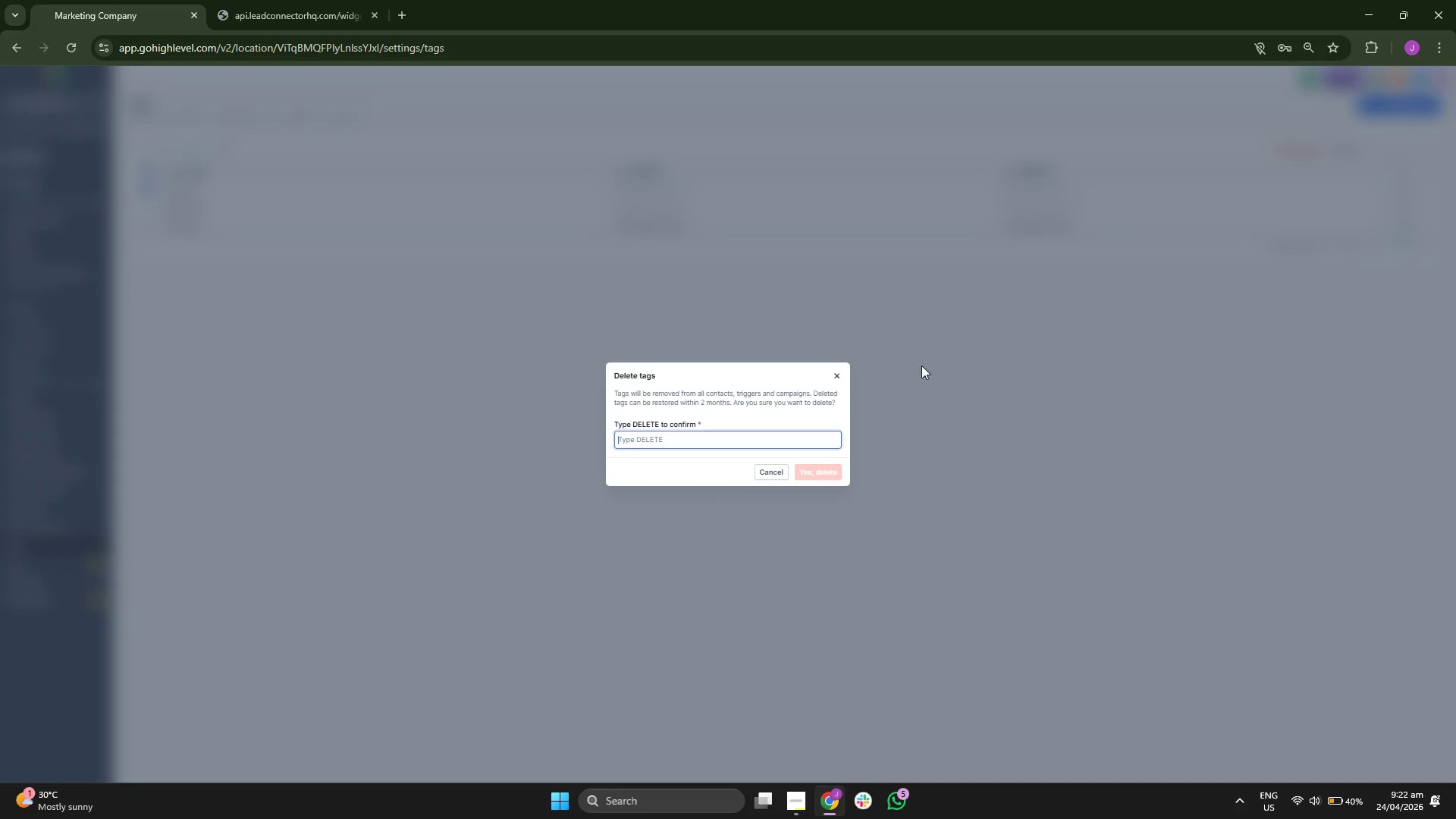 
type(DELETE)
 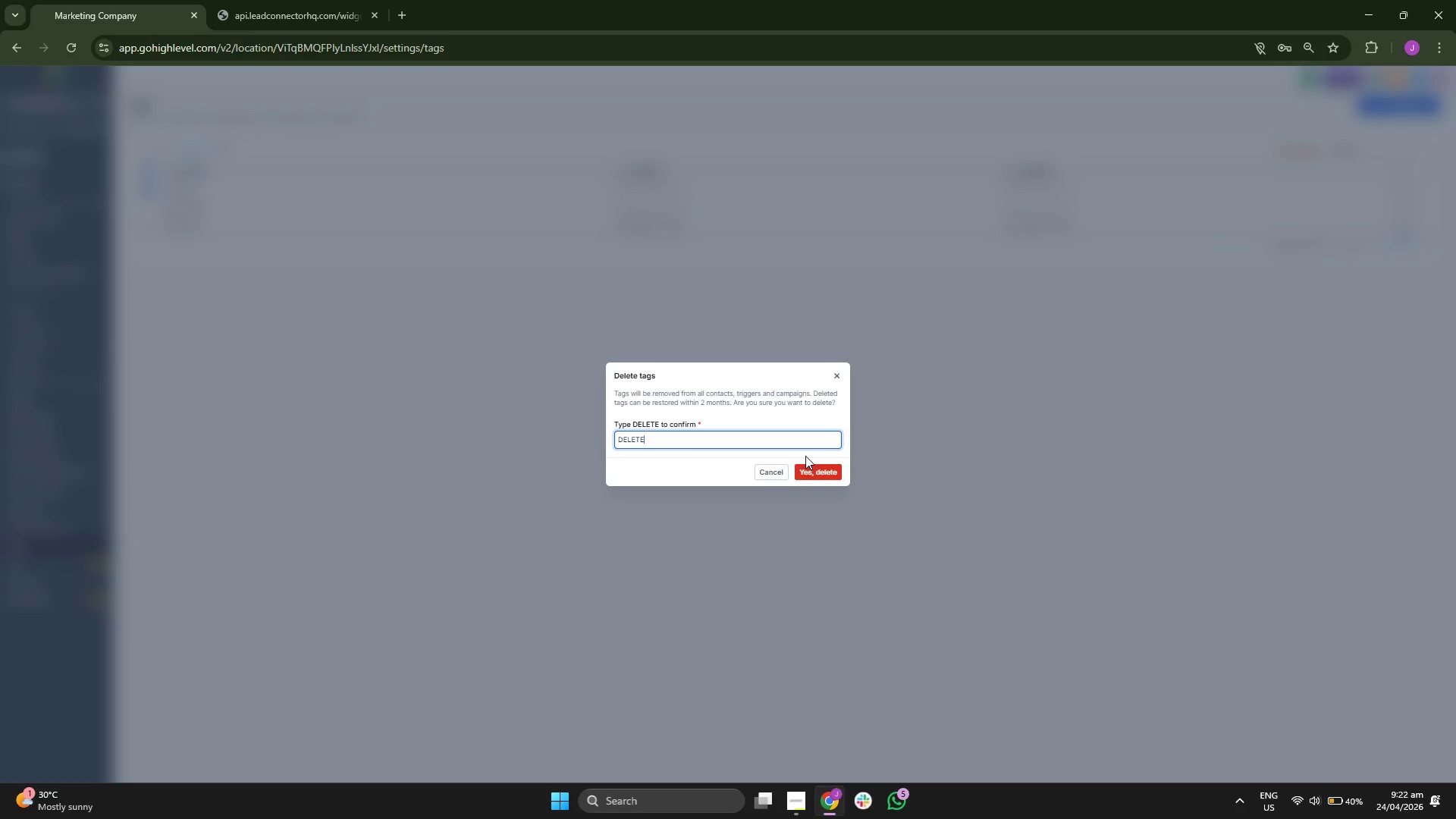 
left_click([809, 473])
 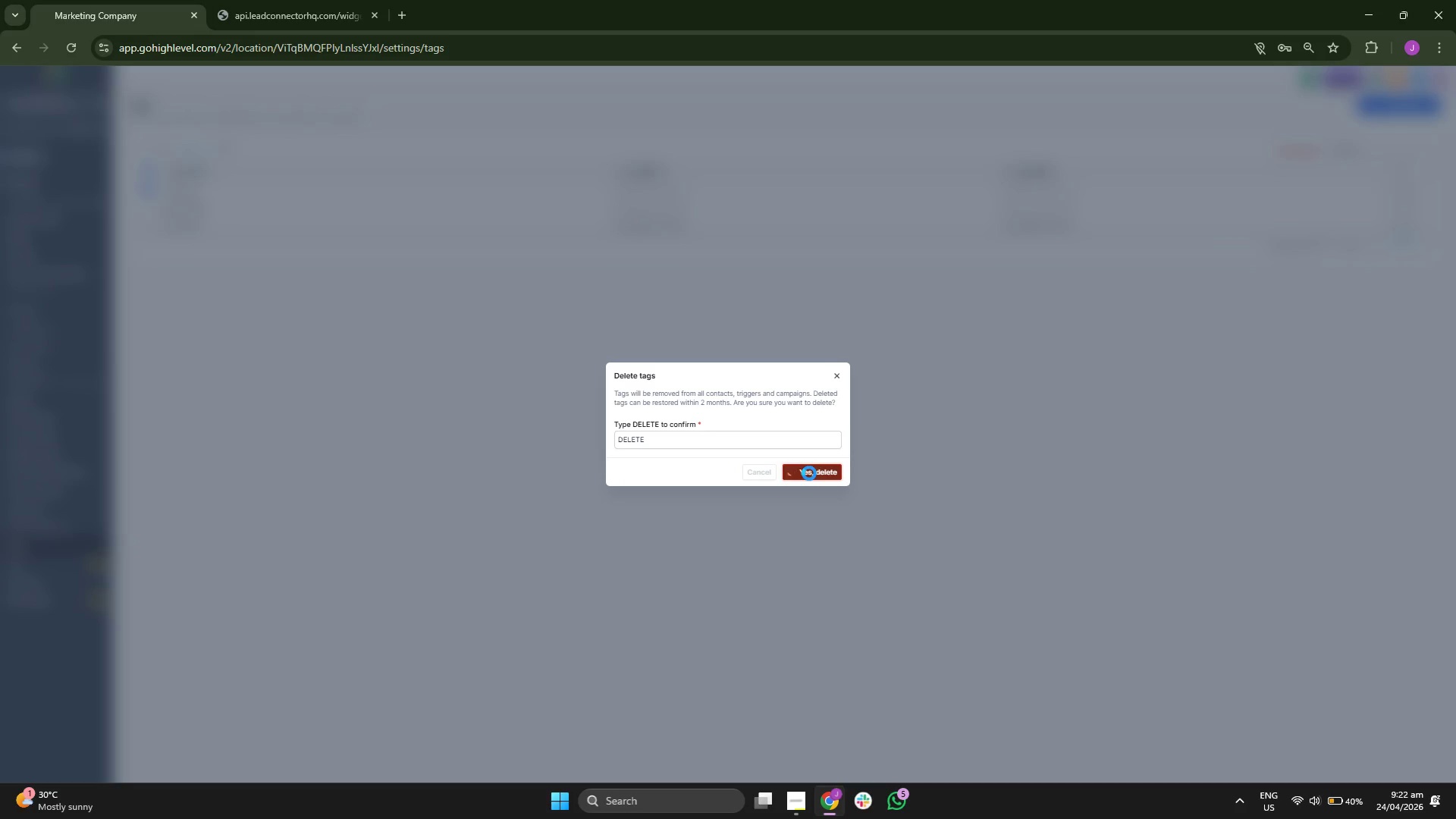 
wait(8.48)
 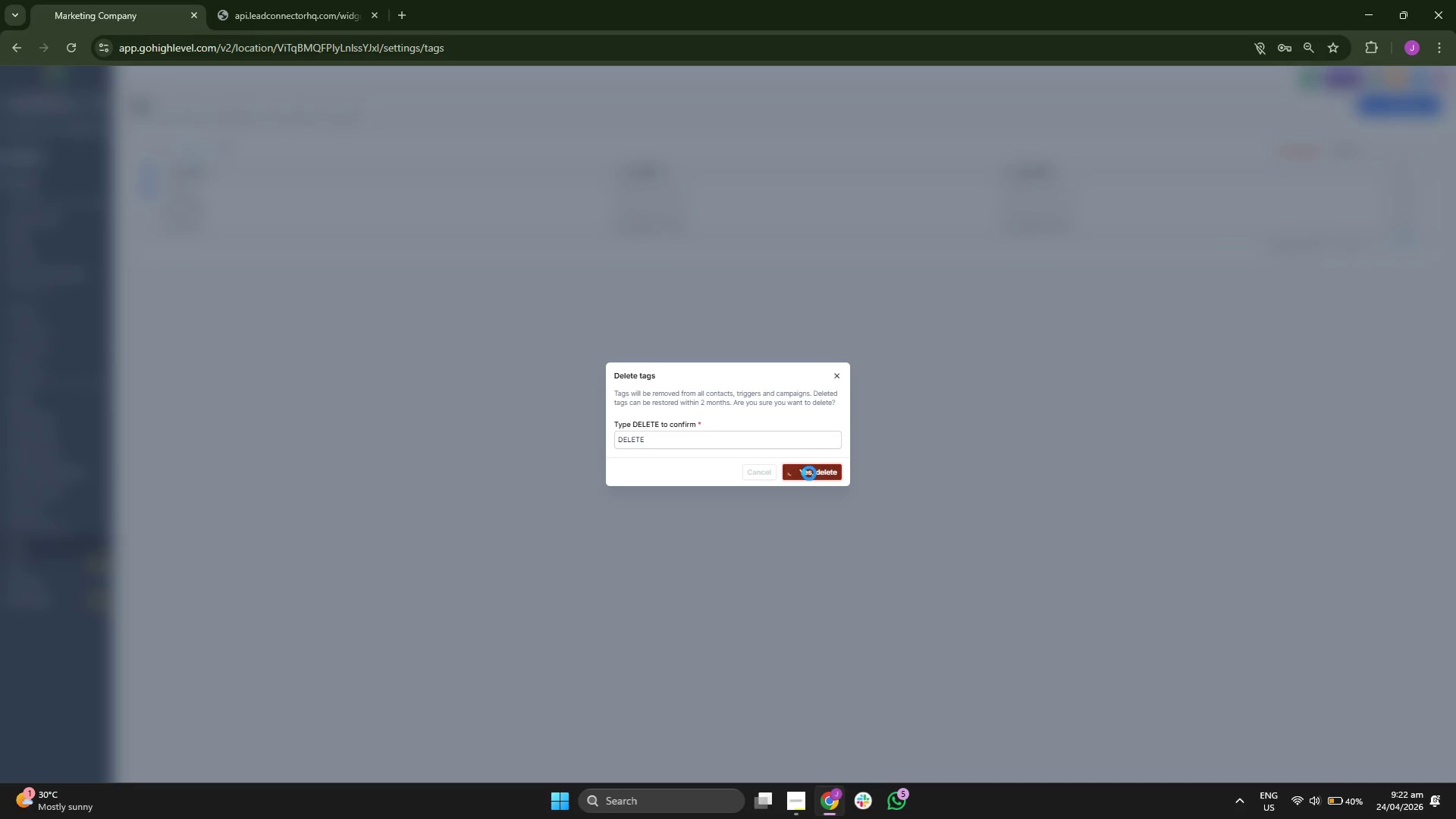 
left_click([149, 190])
 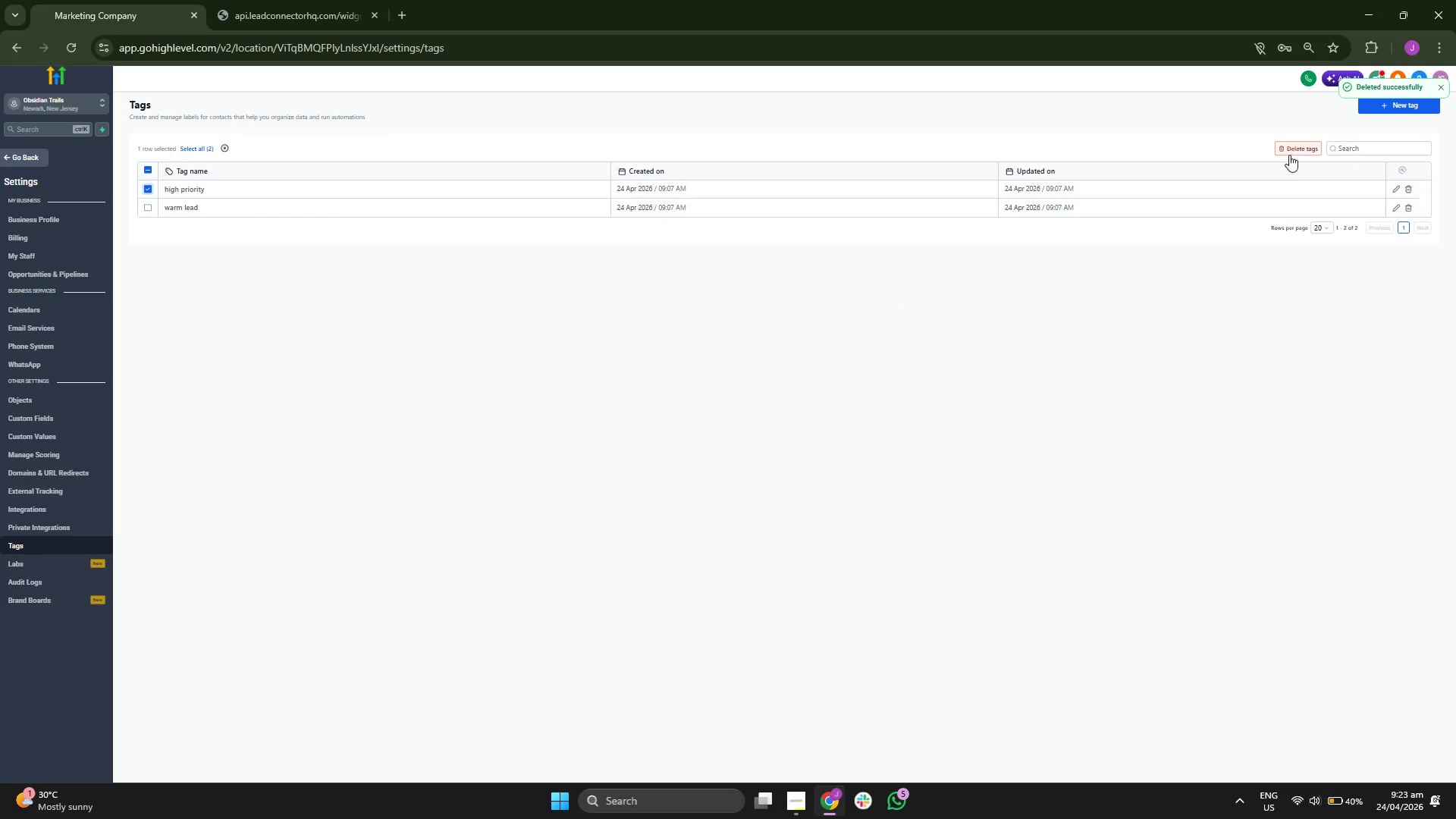 
left_click([1289, 154])
 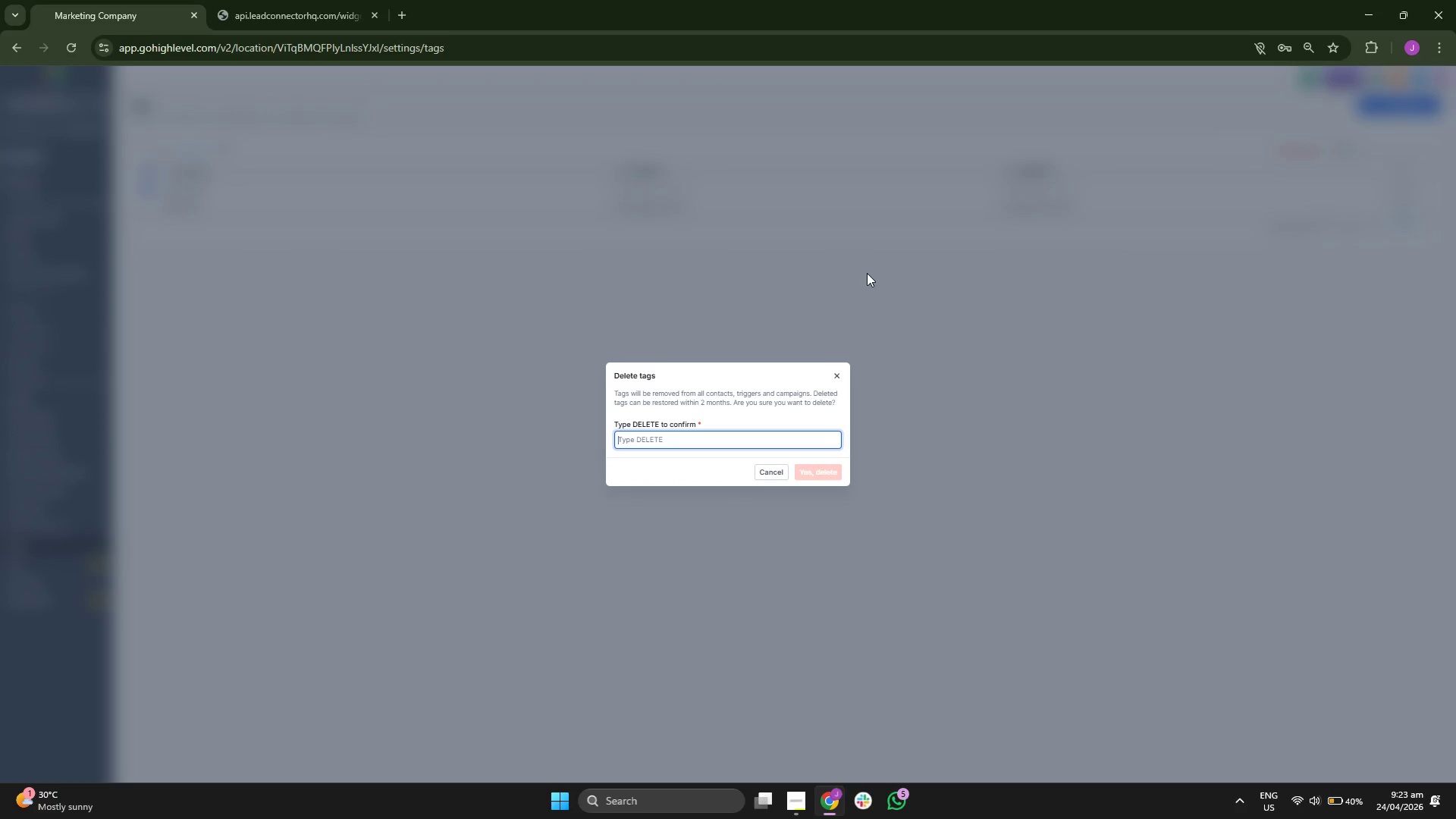 
type(DELETE)
 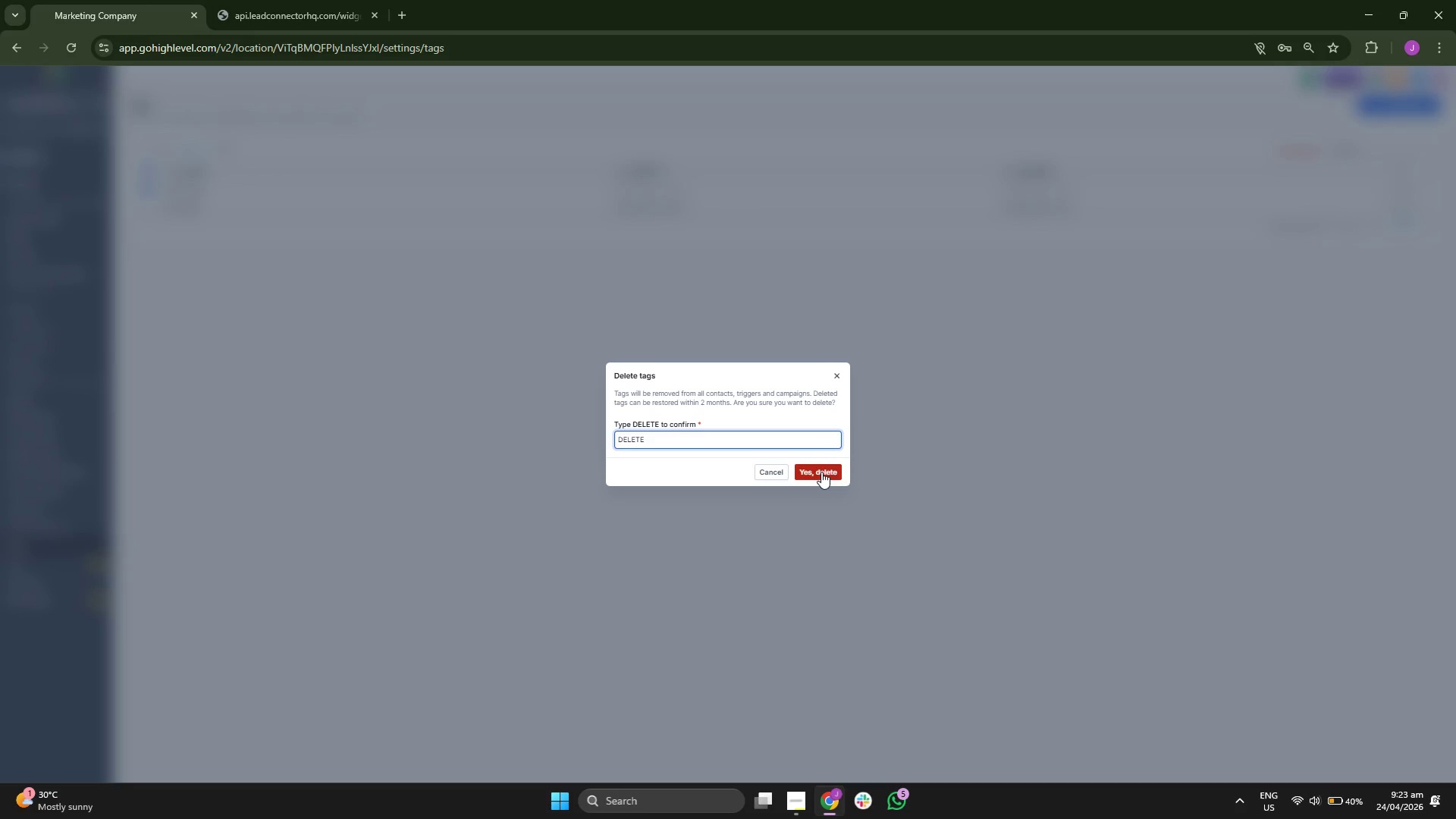 
left_click([821, 472])